 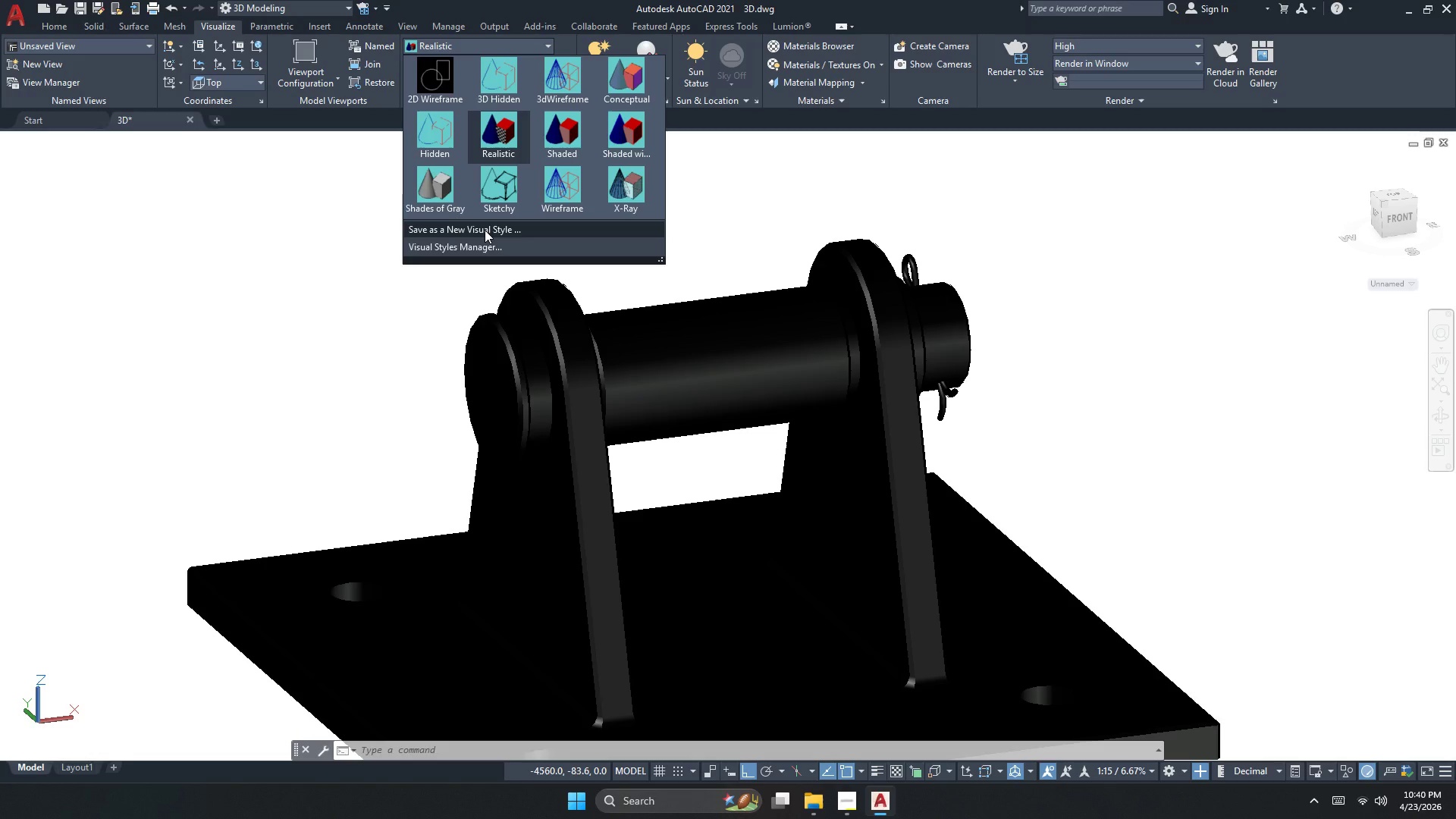 
mouse_move([587, 100])
 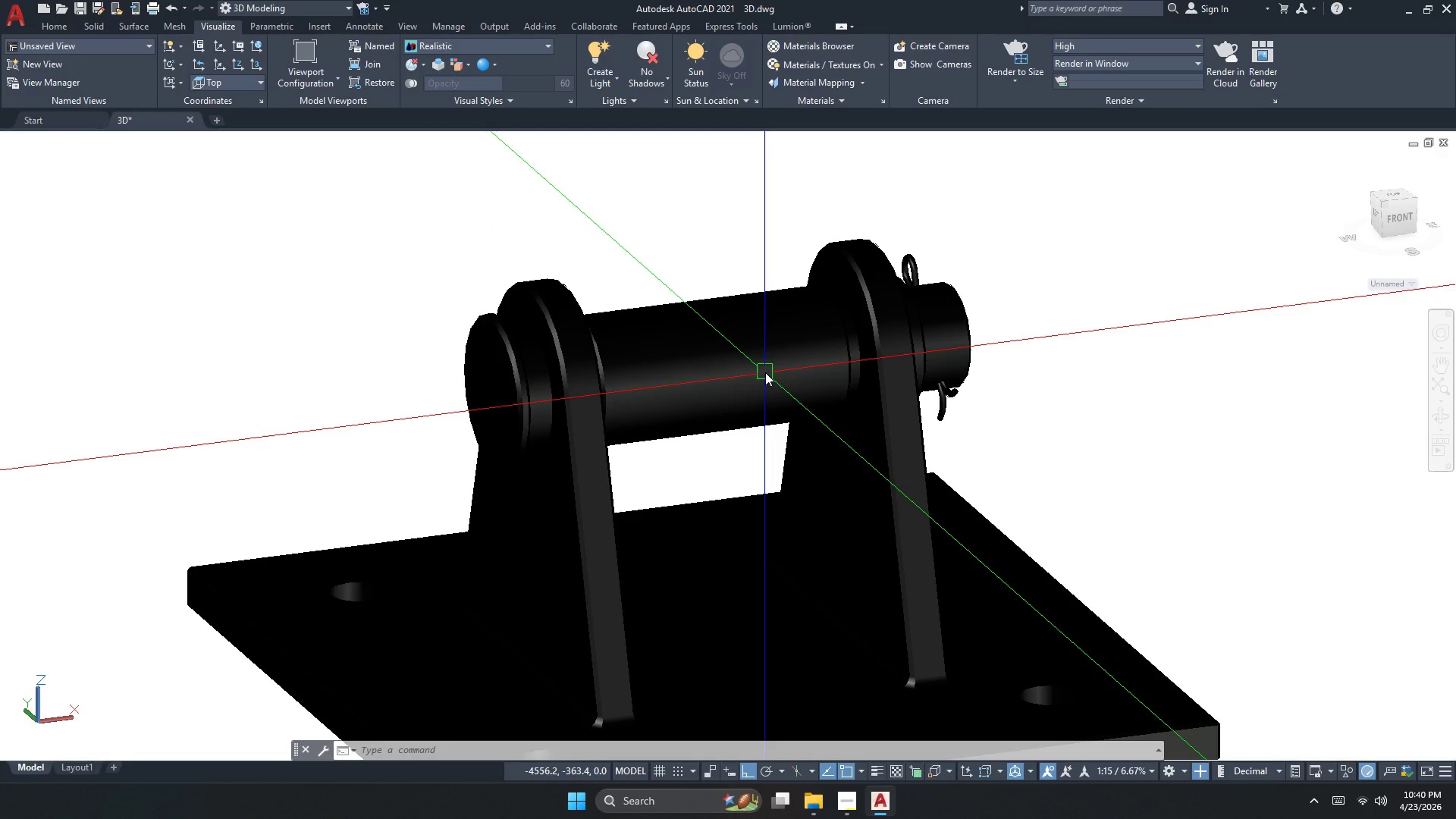 
double_click([755, 385])
 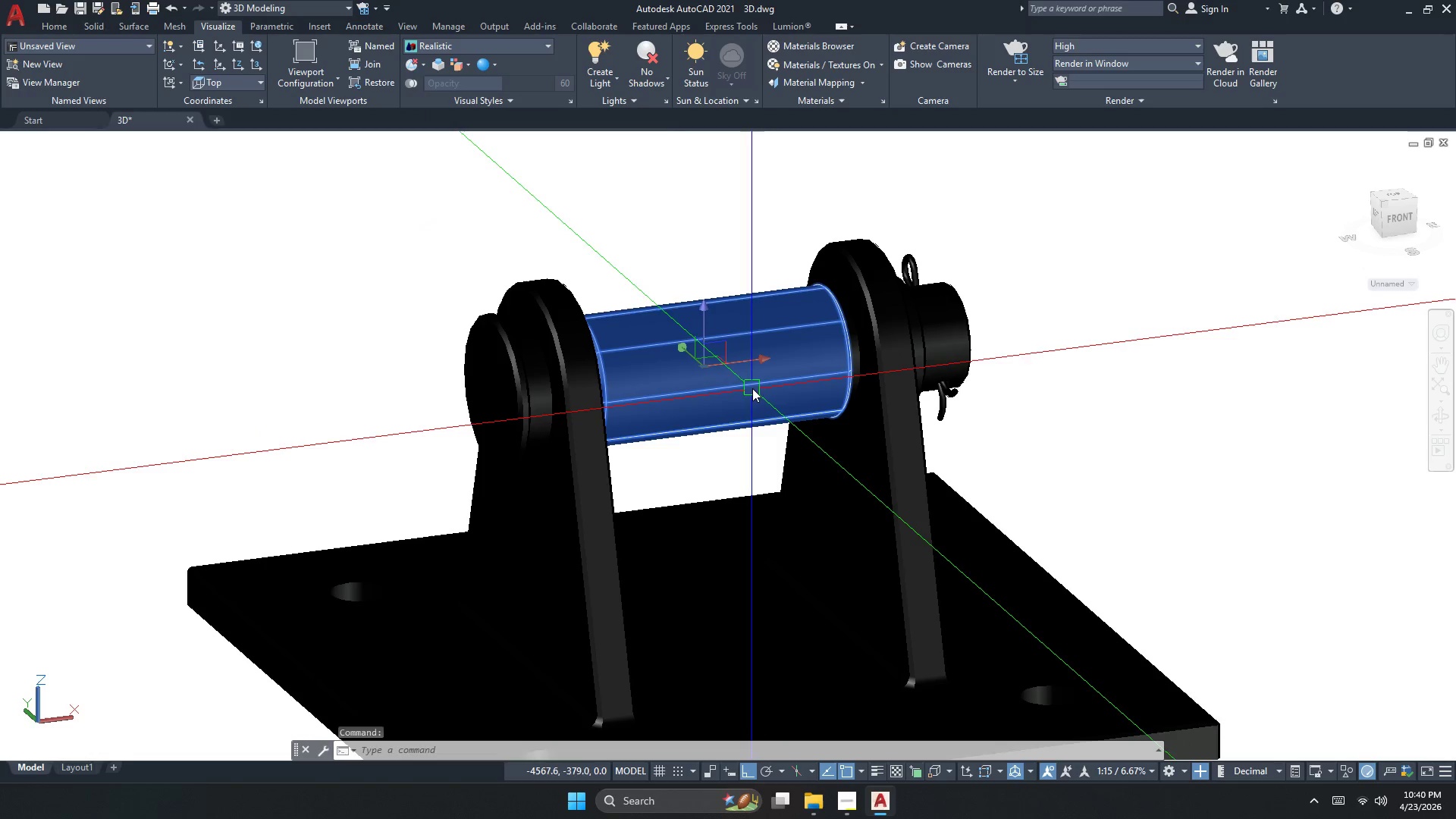 
key(Escape)
 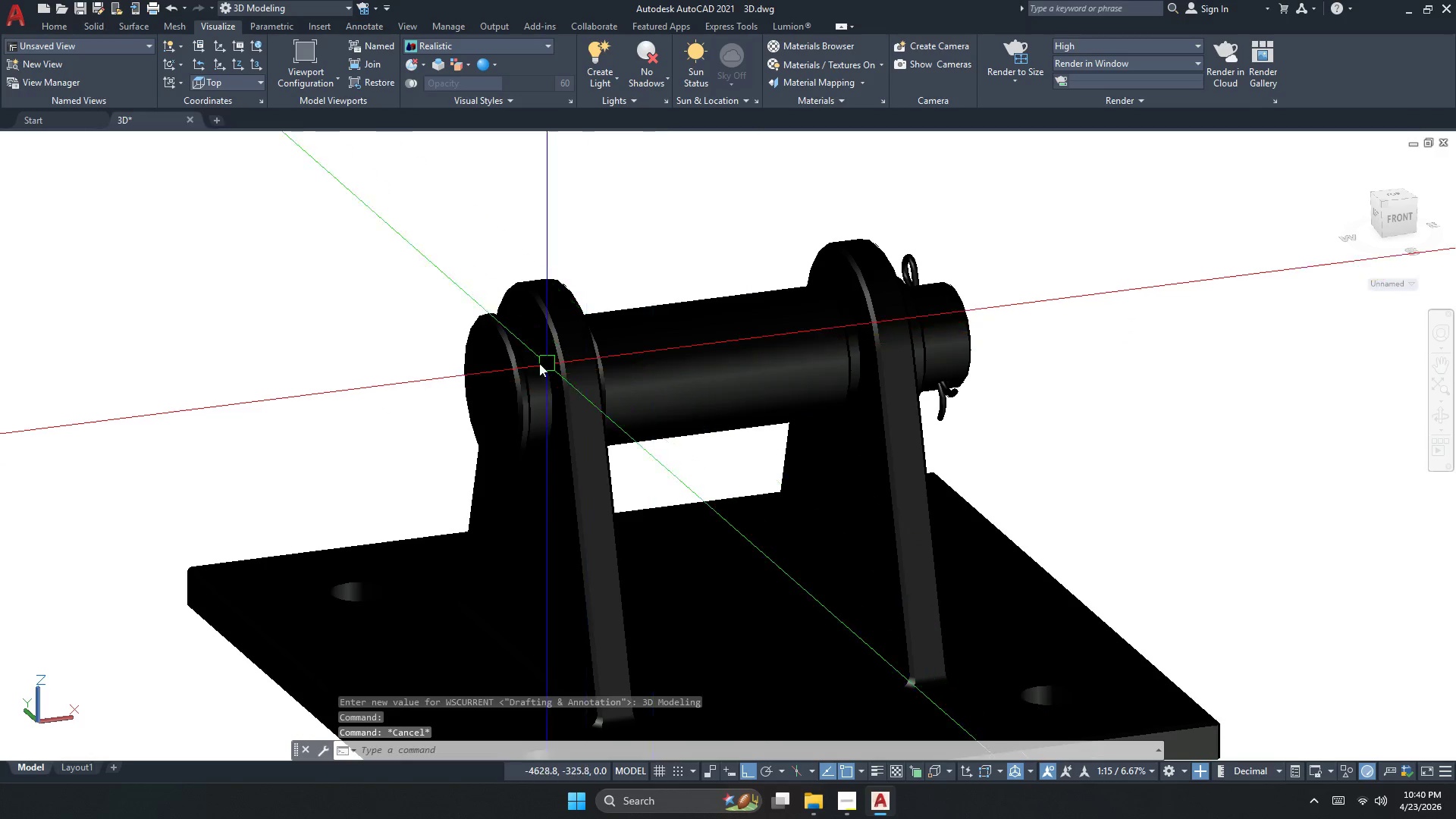 
scroll: coordinate [516, 360], scroll_direction: down, amount: 1.0
 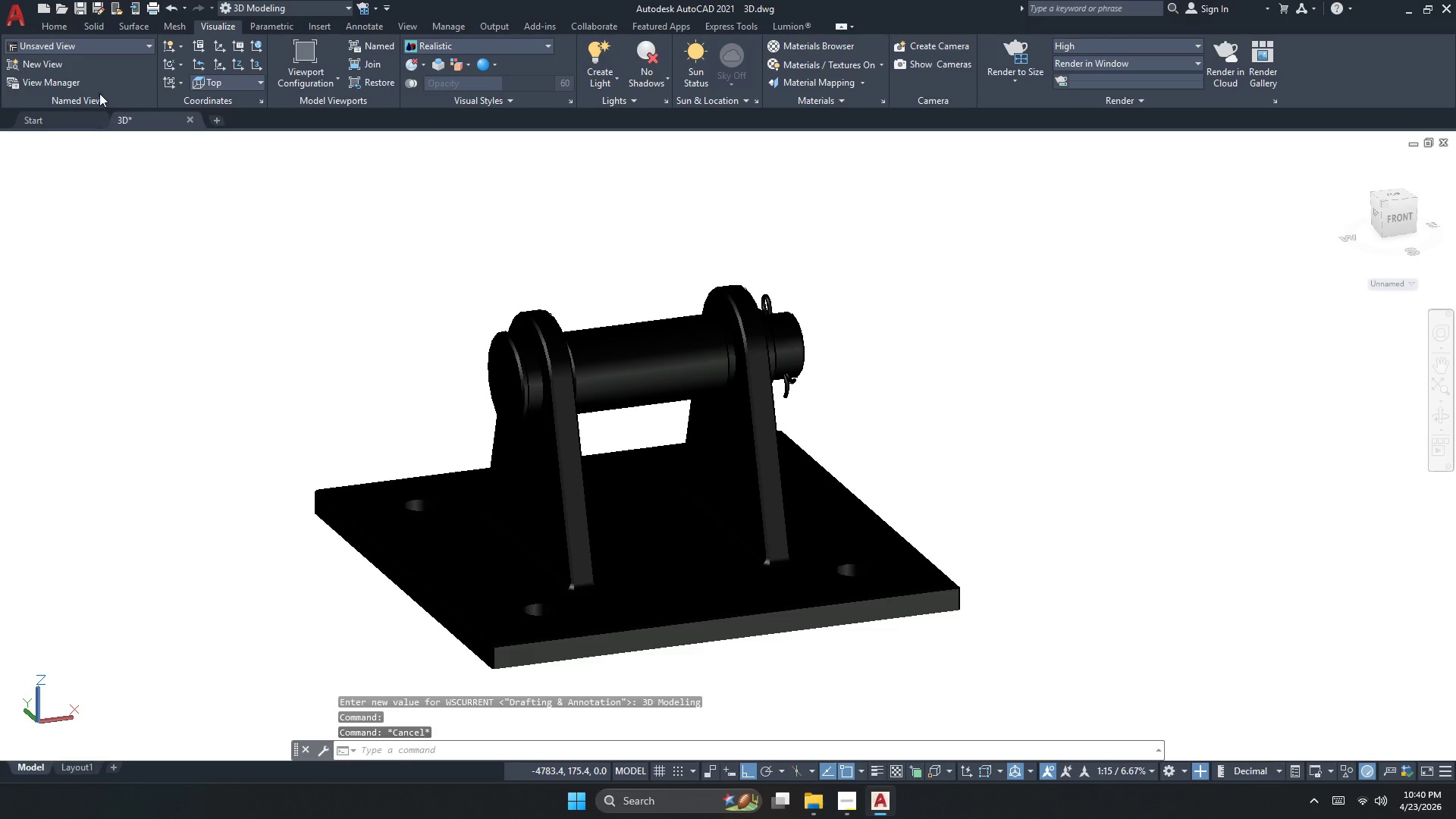 
left_click([570, 384])
 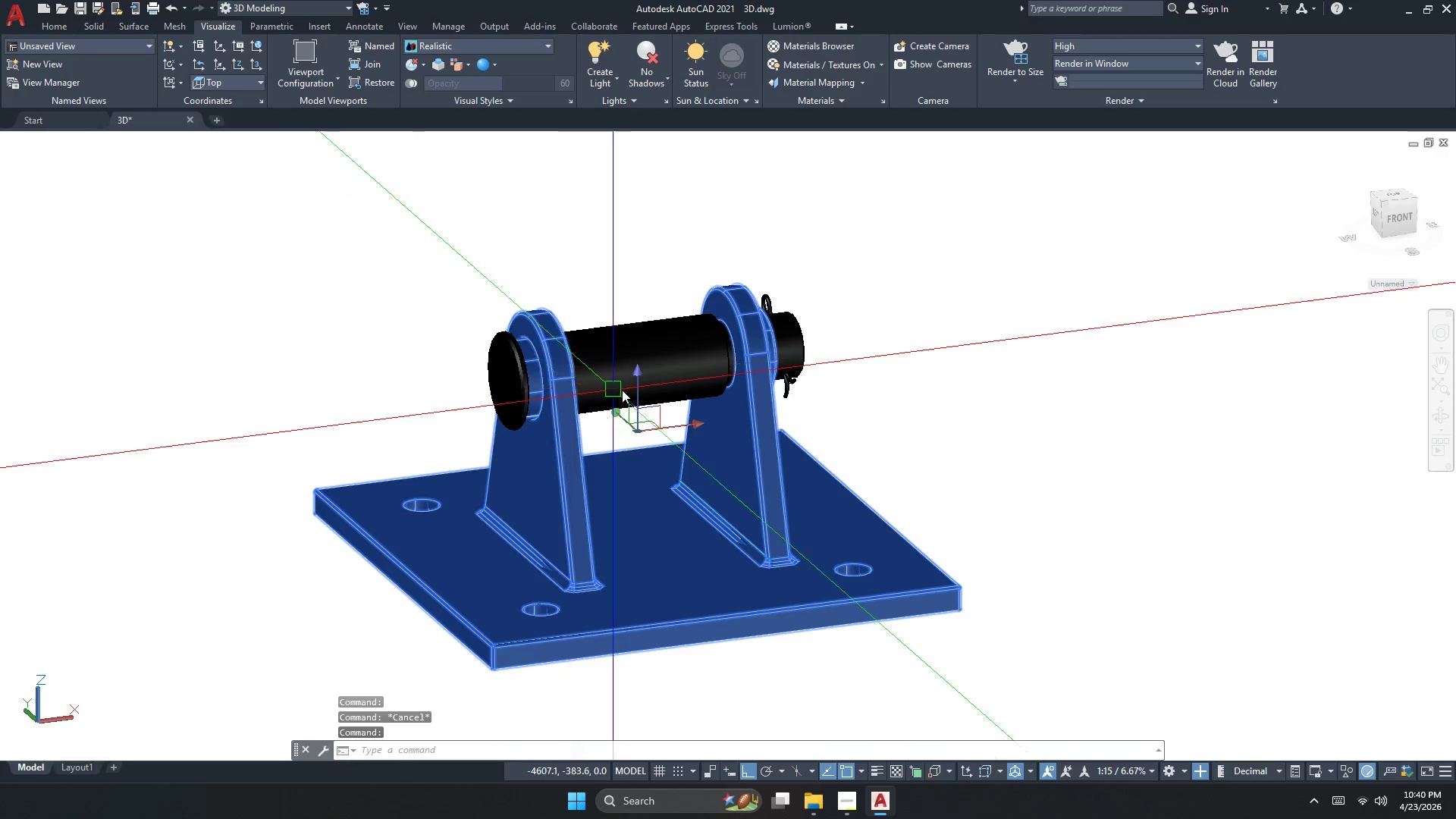 
key(Escape)
 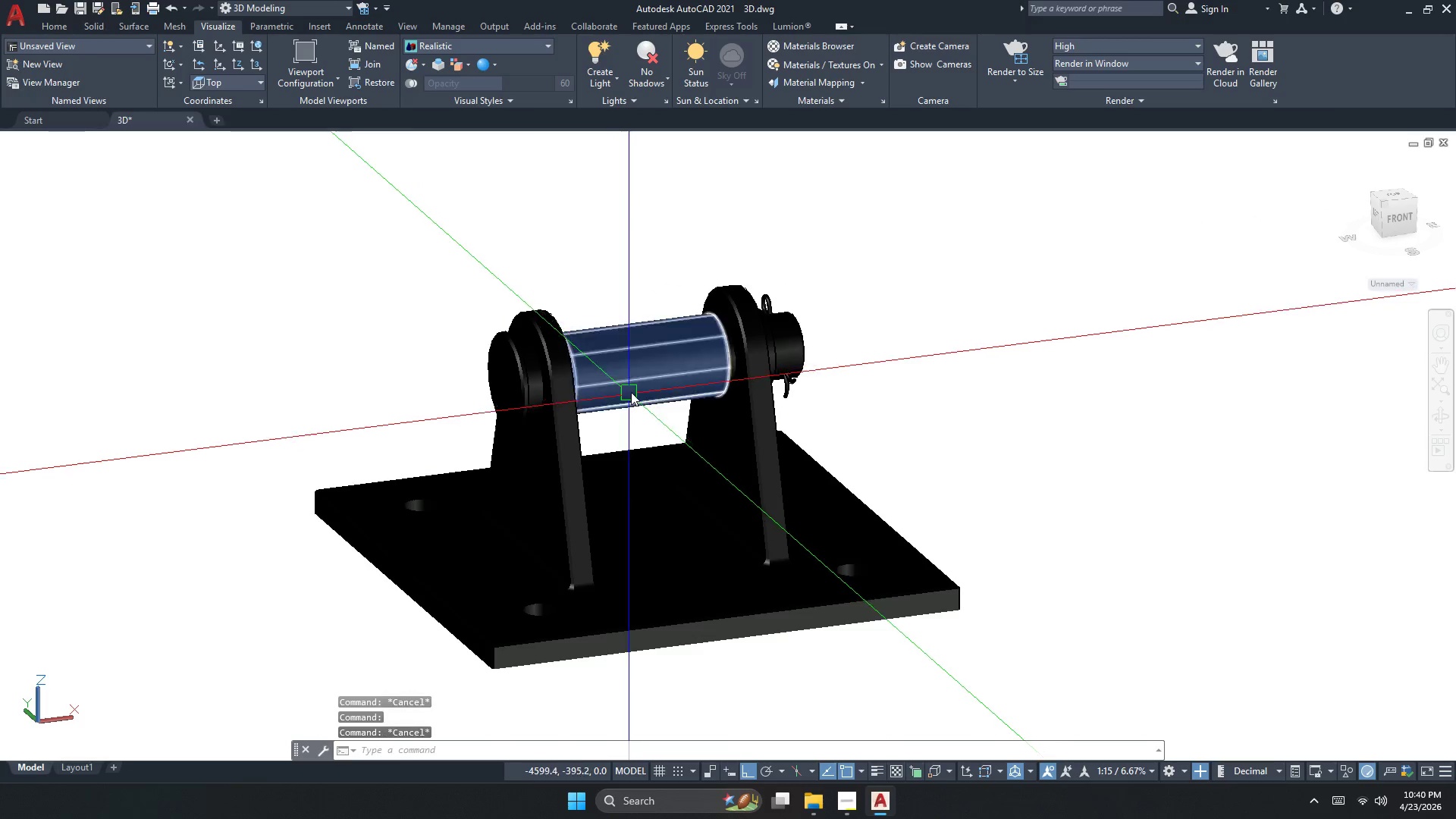 
left_click([634, 391])
 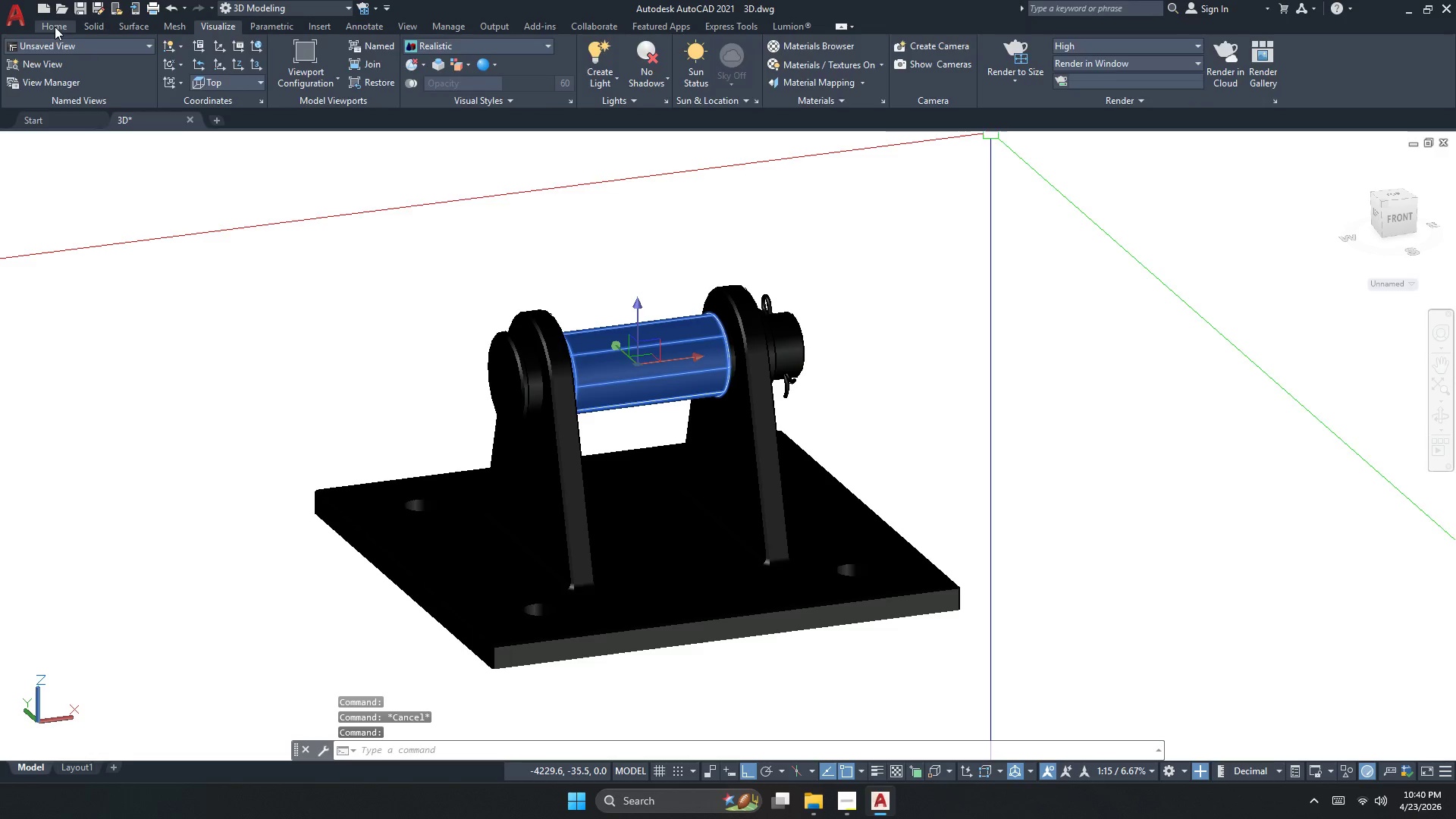 
left_click([1122, 48])
 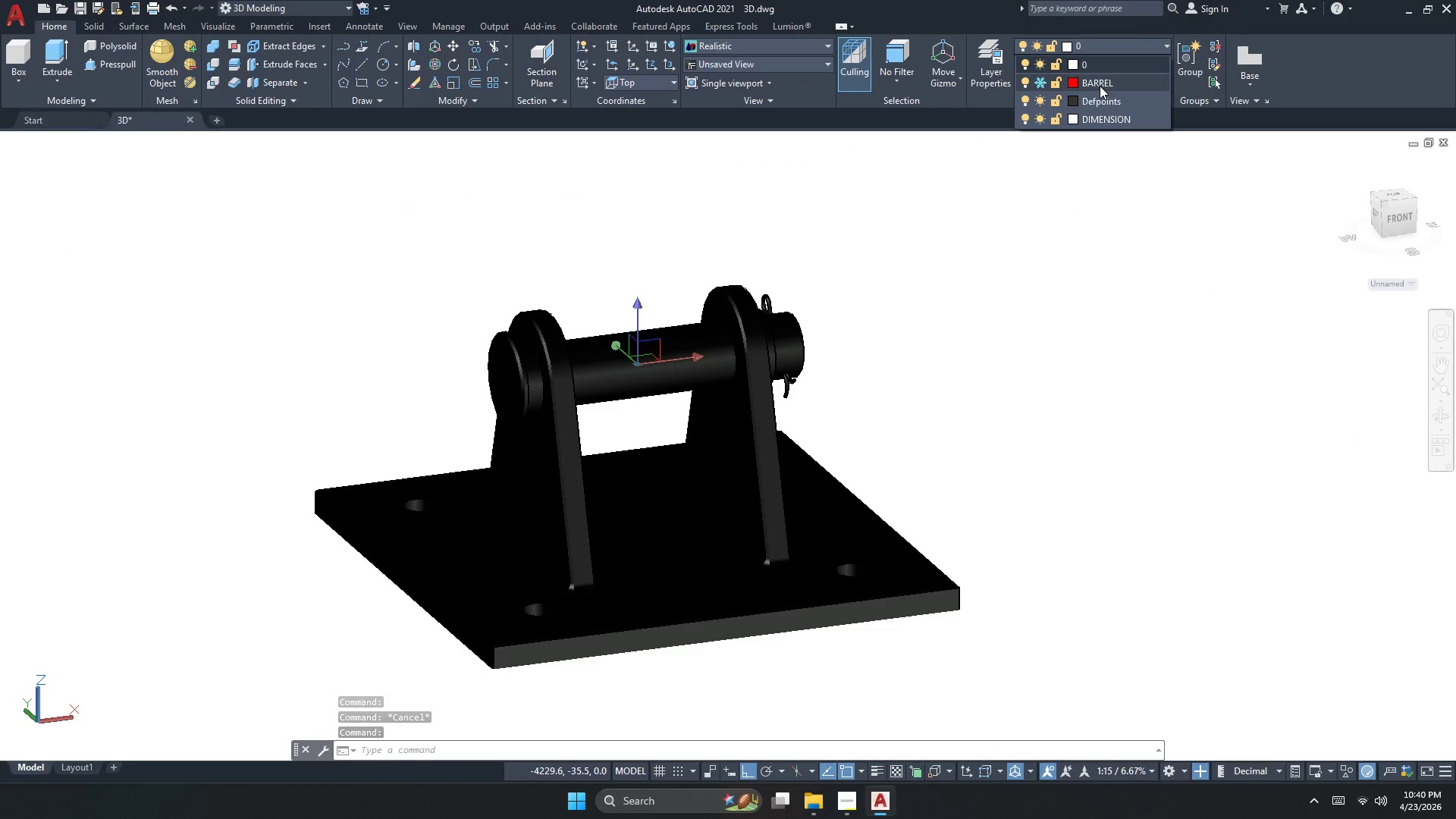 
left_click([1100, 86])
 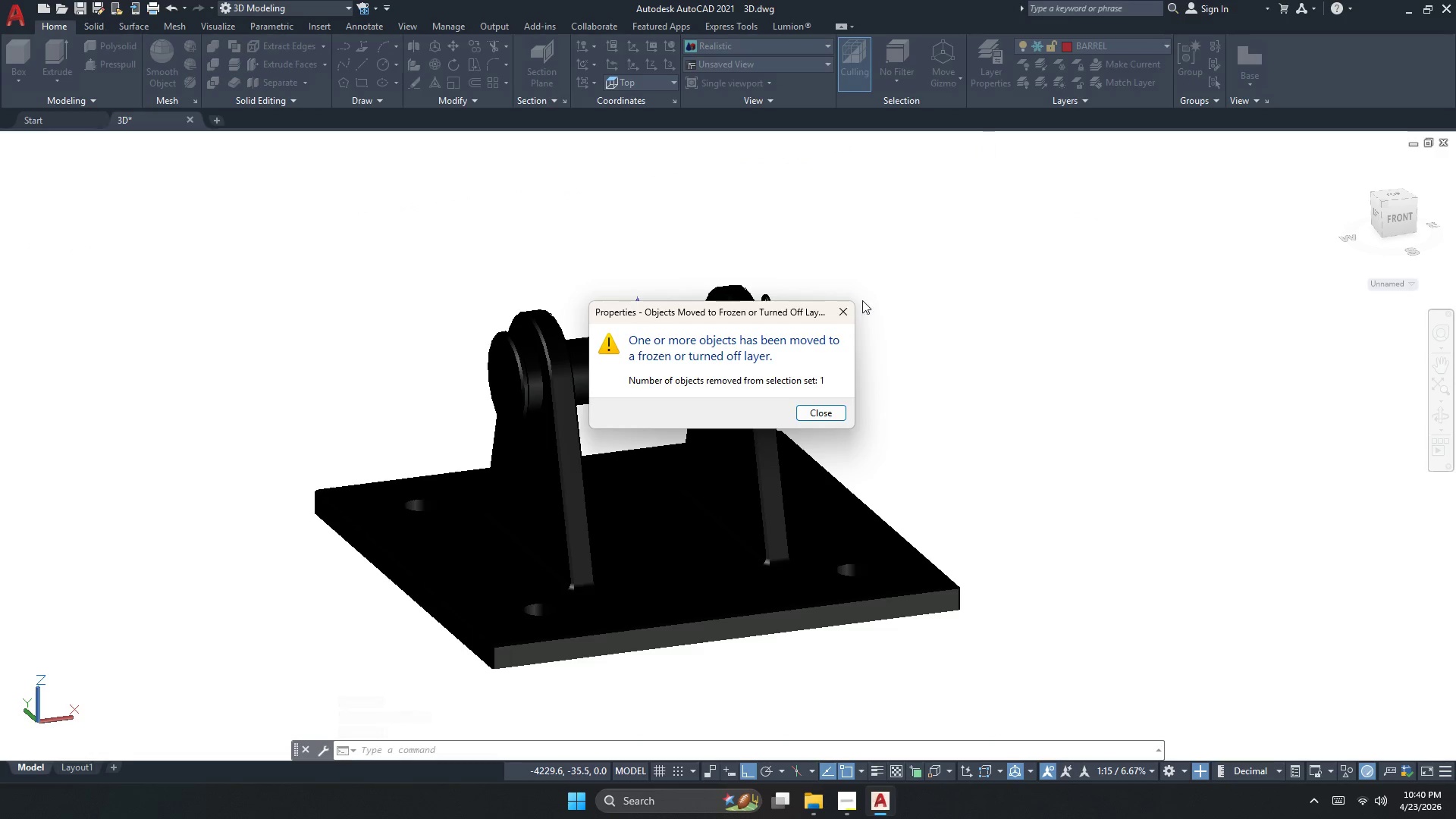 
left_click([828, 410])
 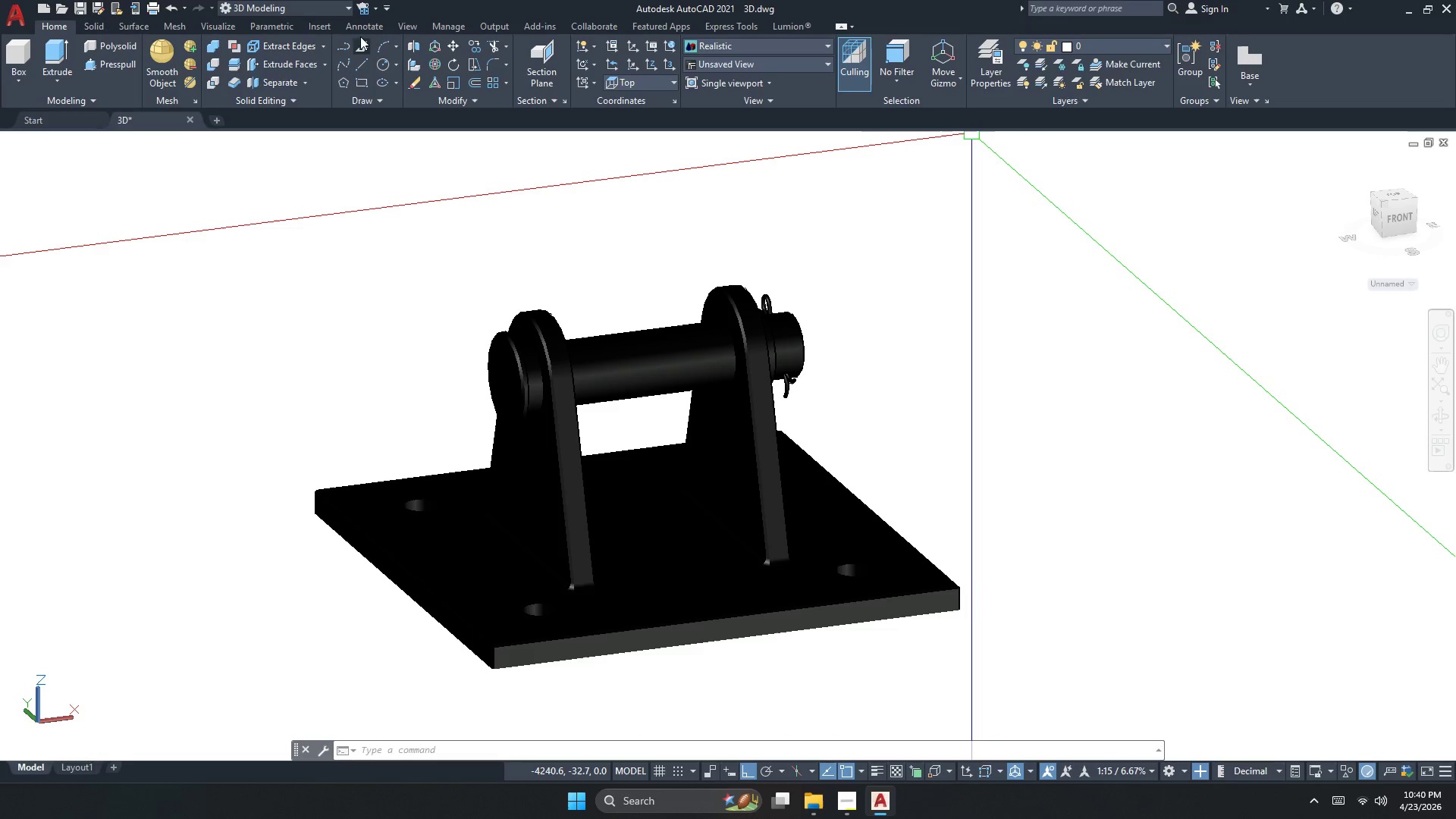 
left_click([209, 34])
 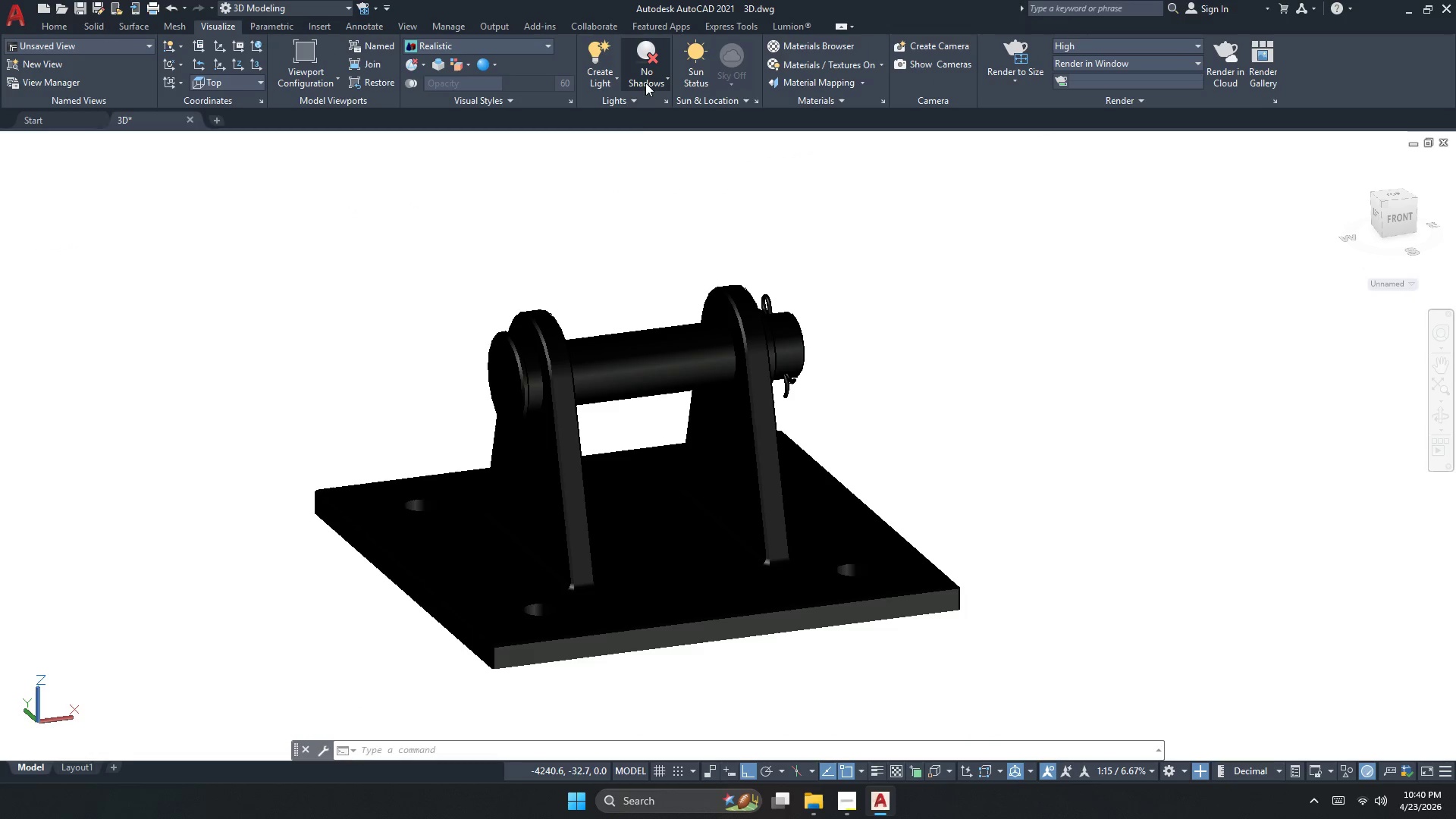 
key(Escape)
 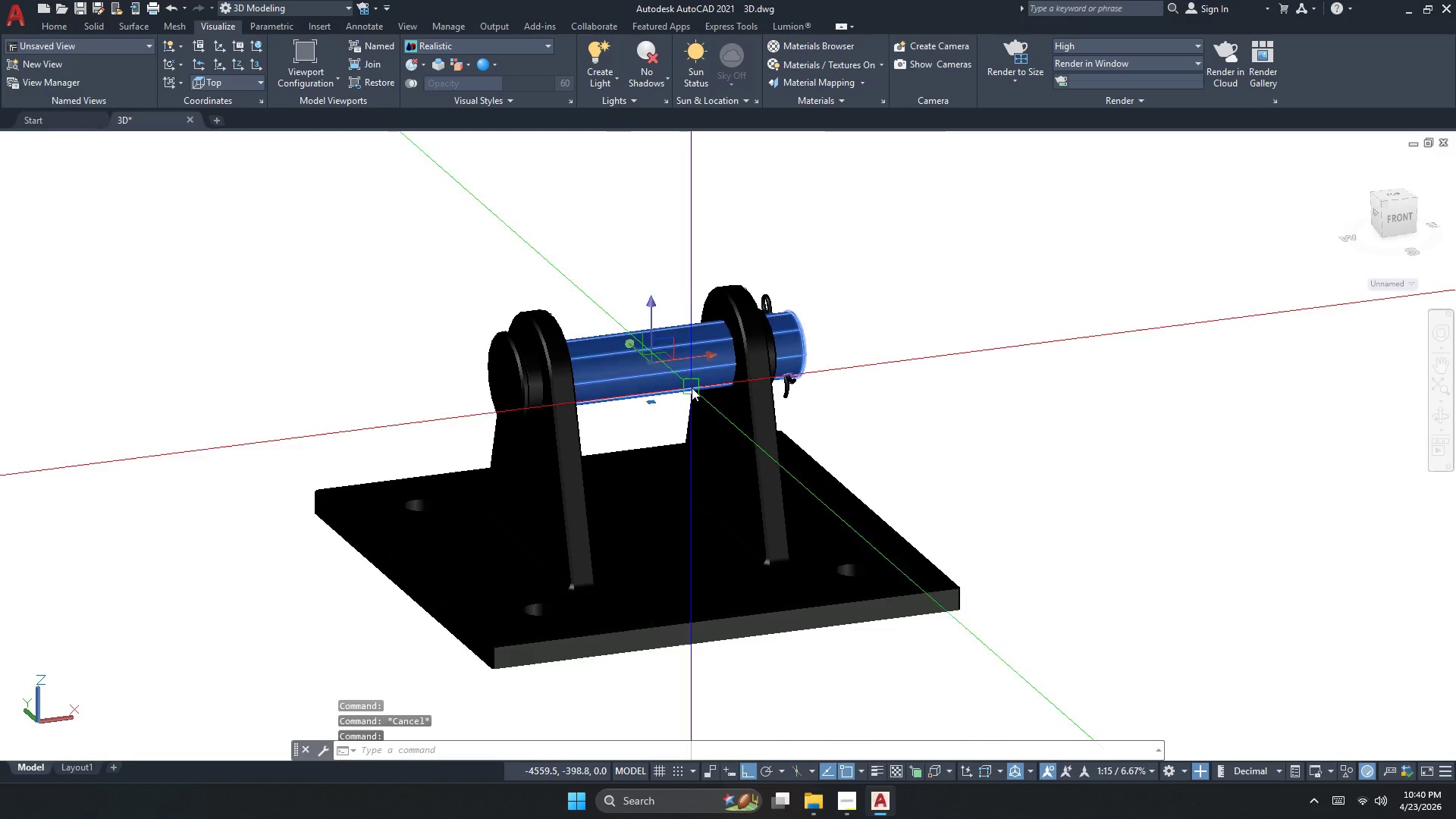 
left_click([692, 388])
 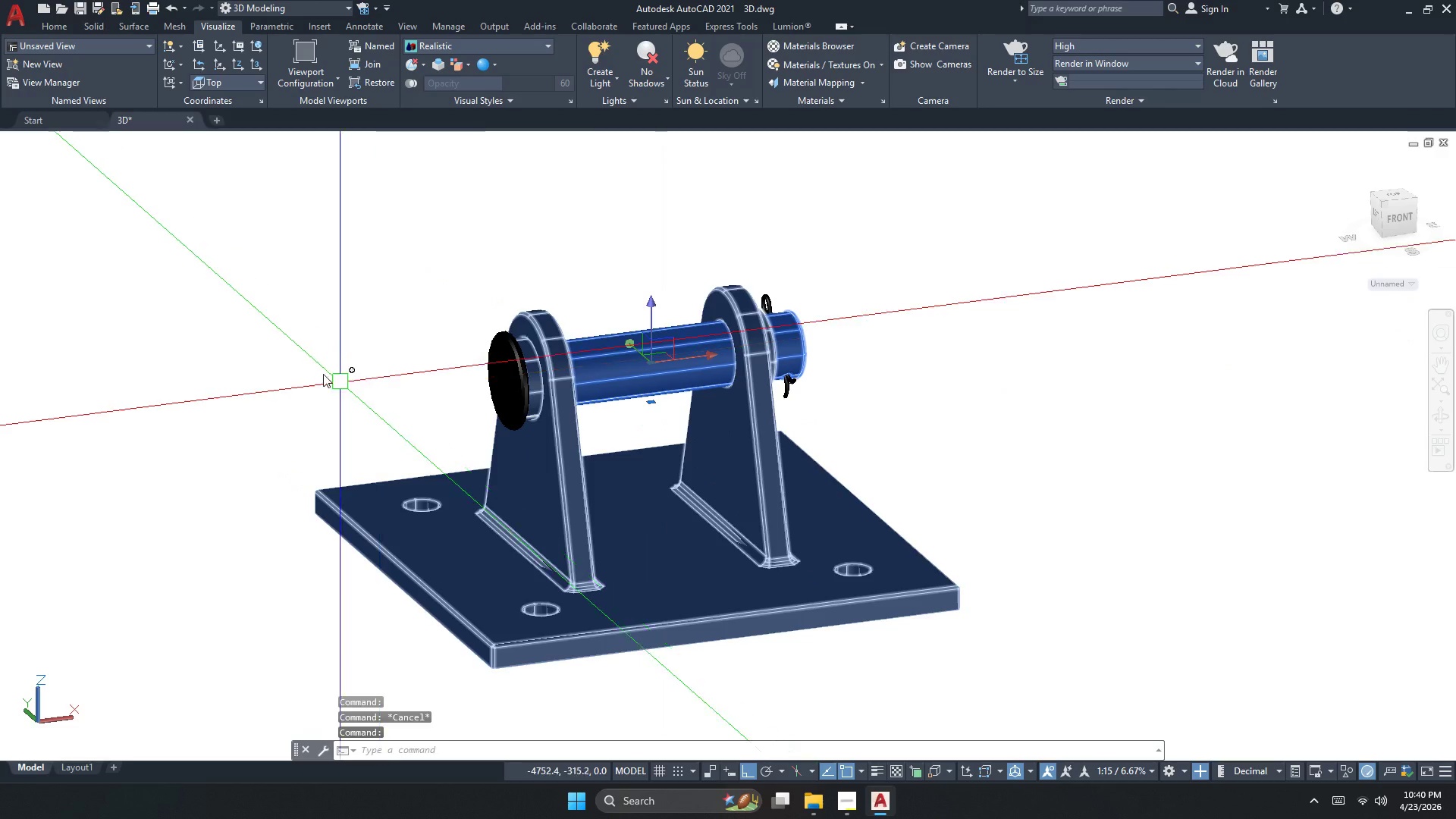 
key(Escape)
 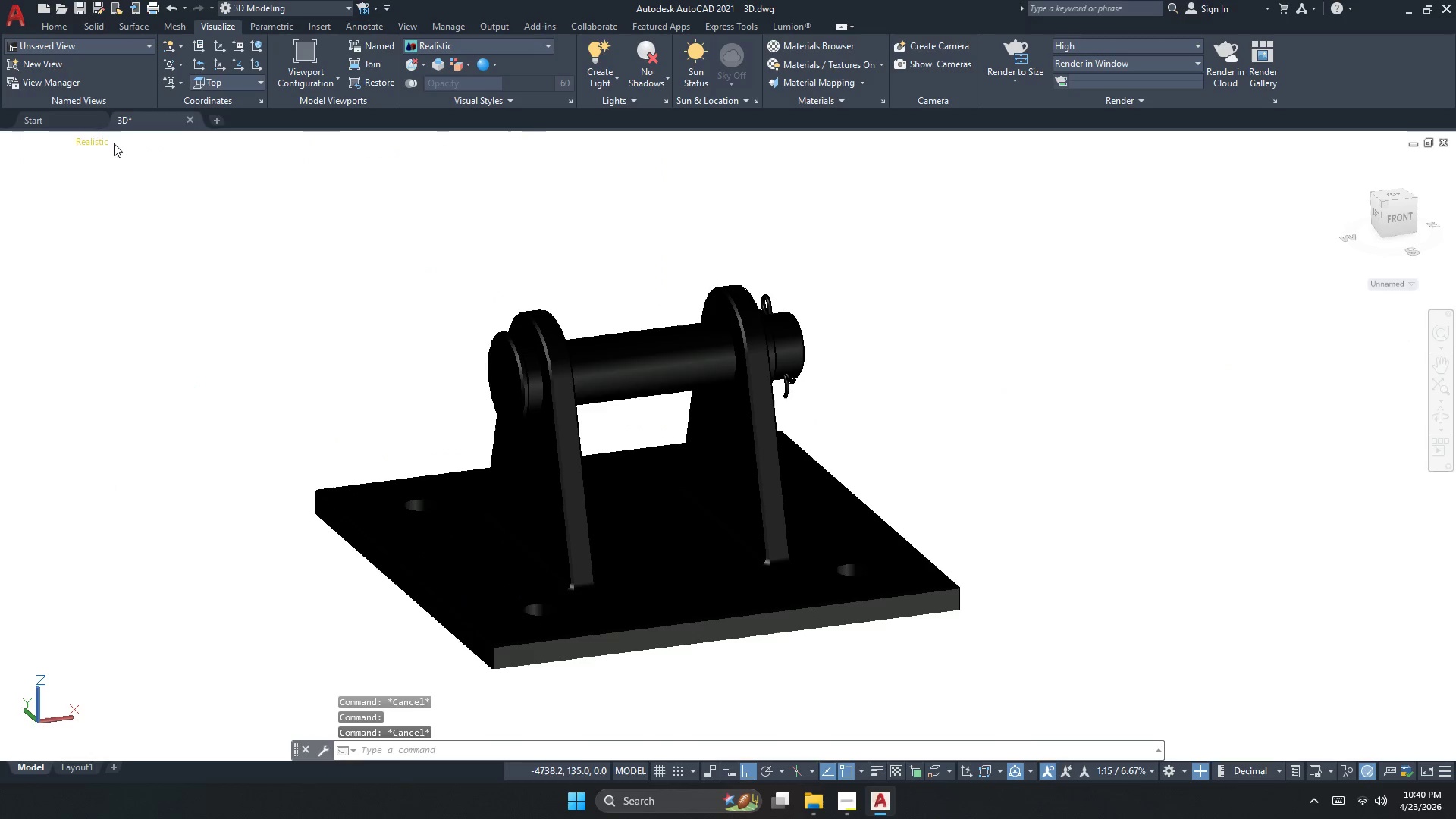 
key(Escape)
 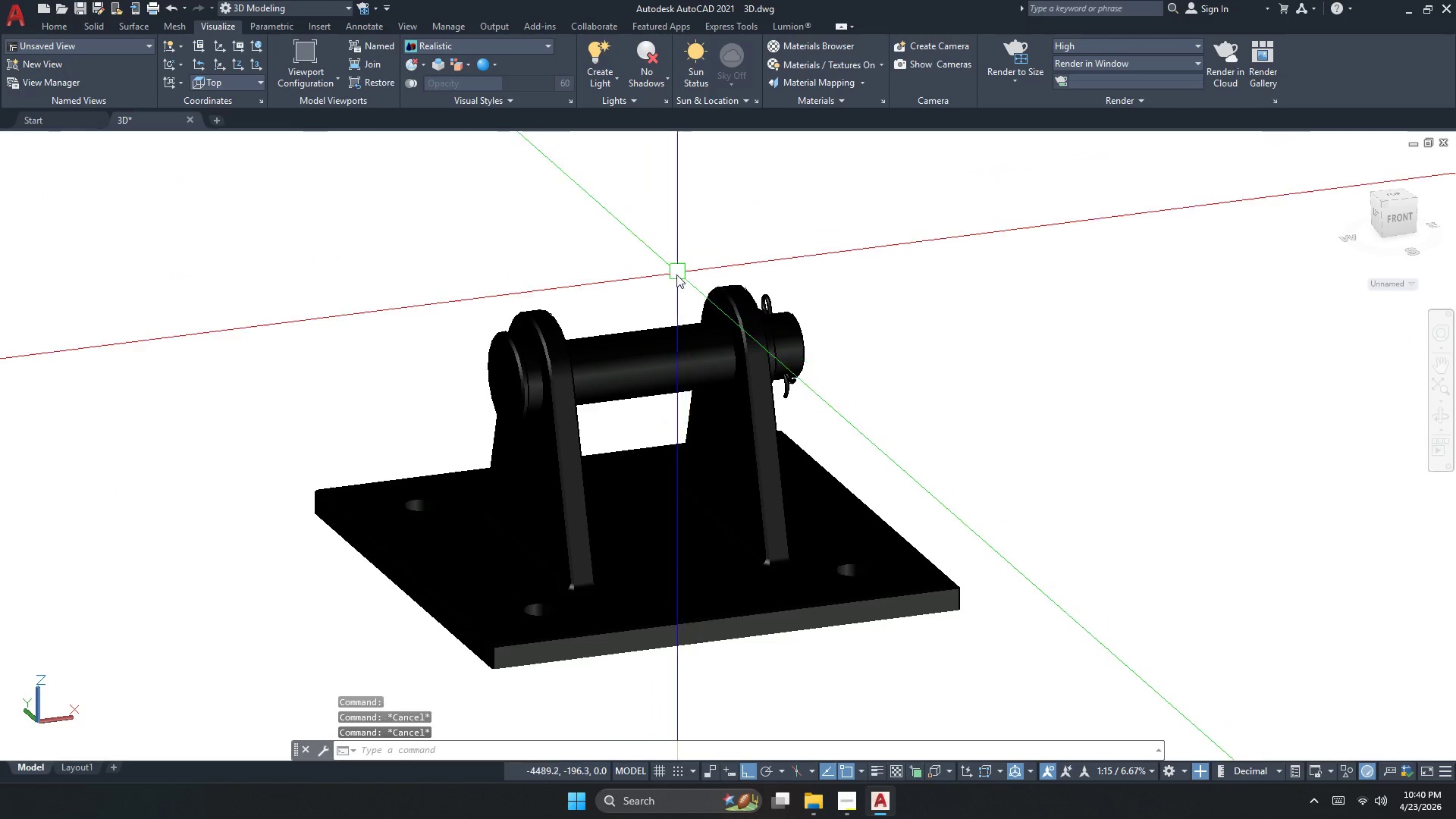 
left_click([658, 292])
 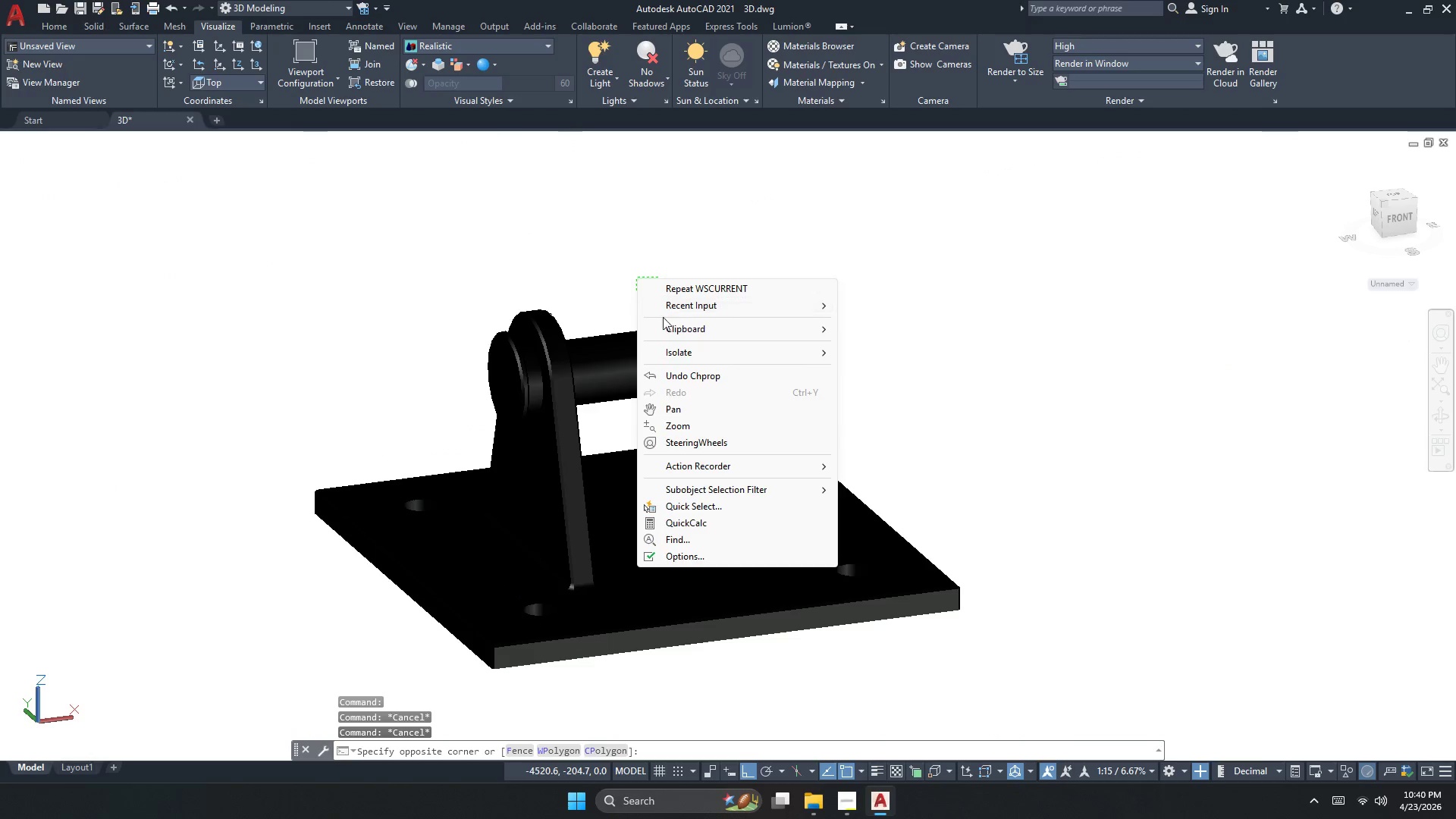 
left_click([684, 345])
 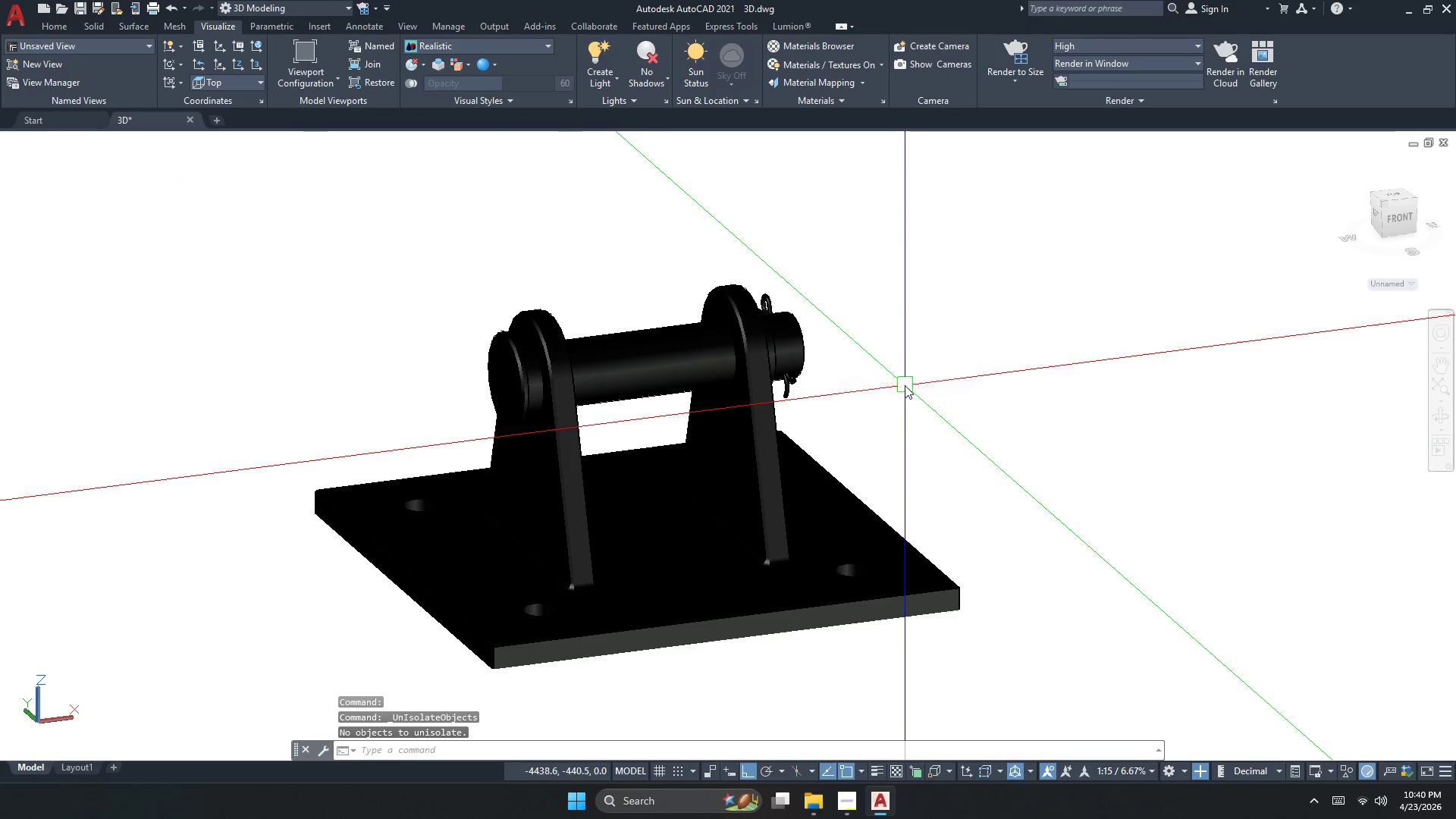 
key(Escape)
 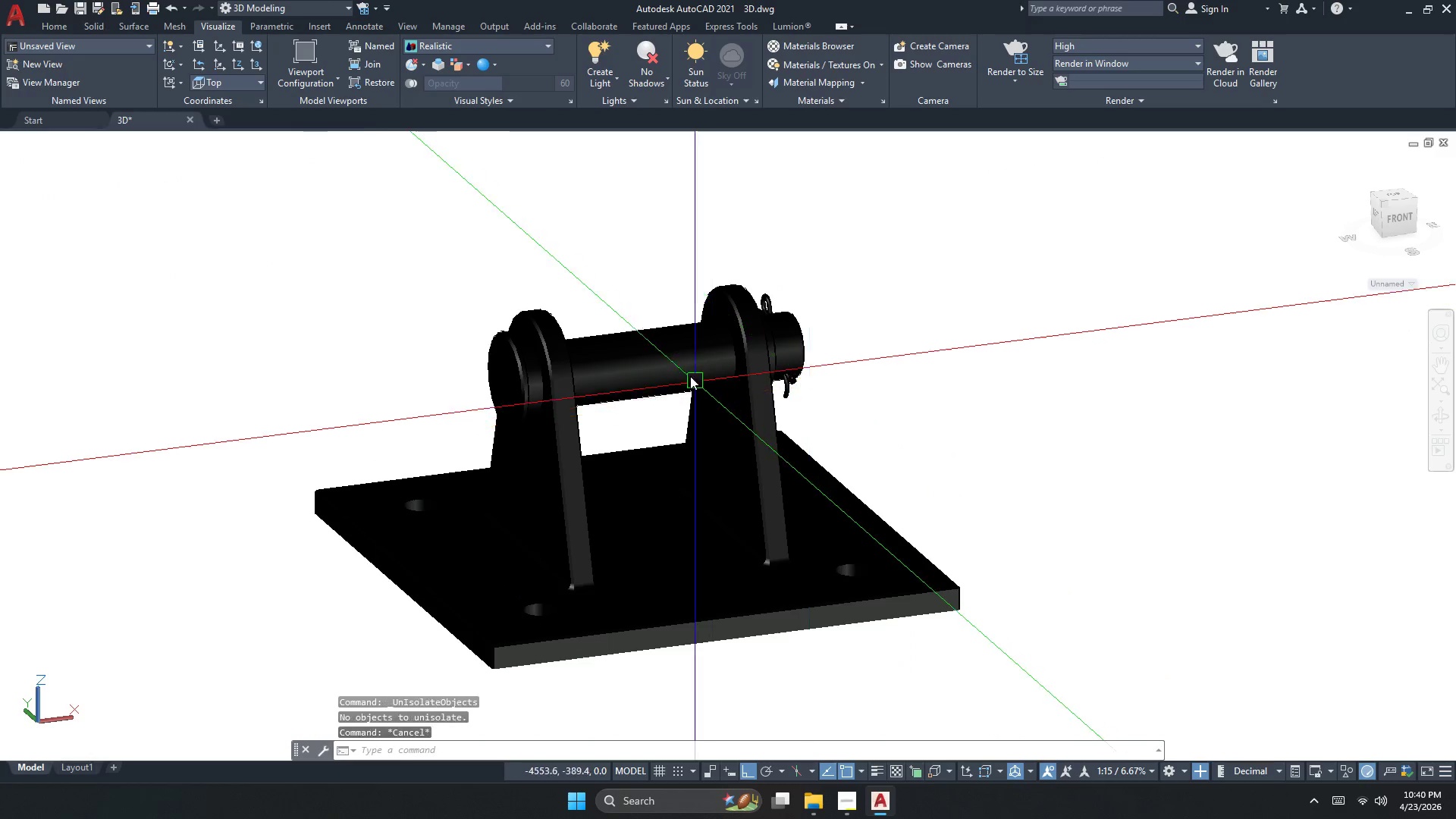 
left_click([676, 369])
 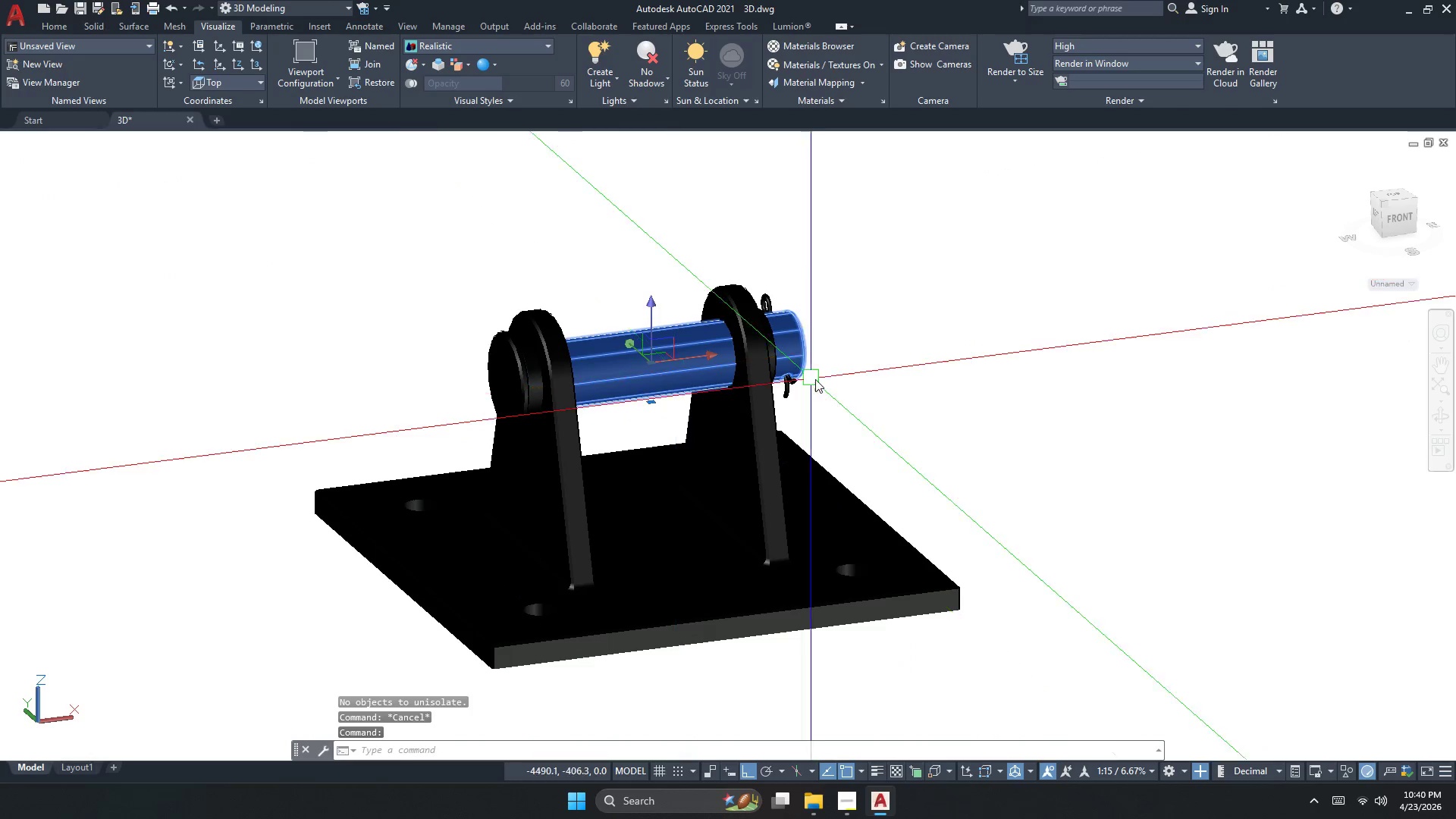 
key(E)
 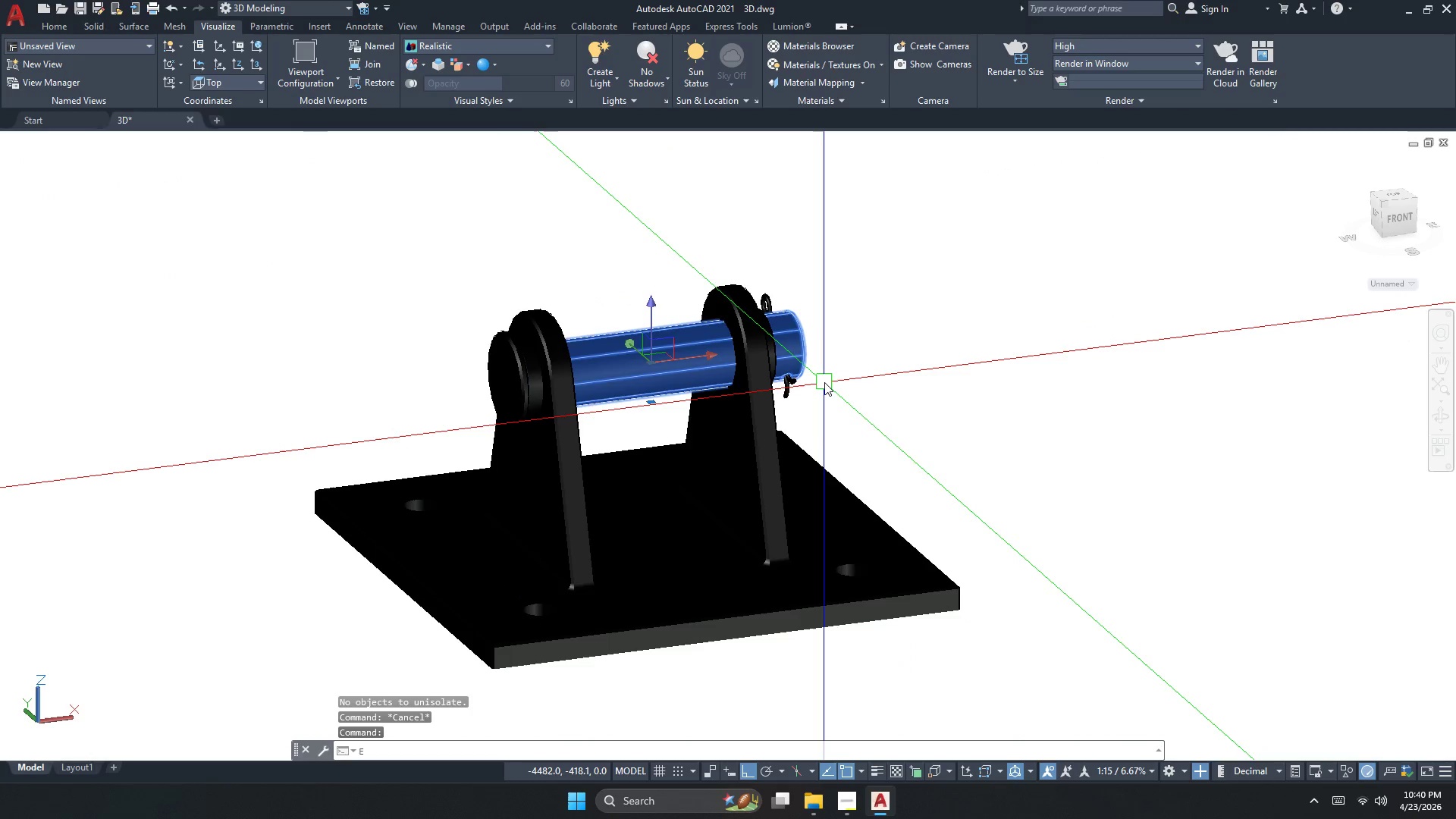 
key(Space)
 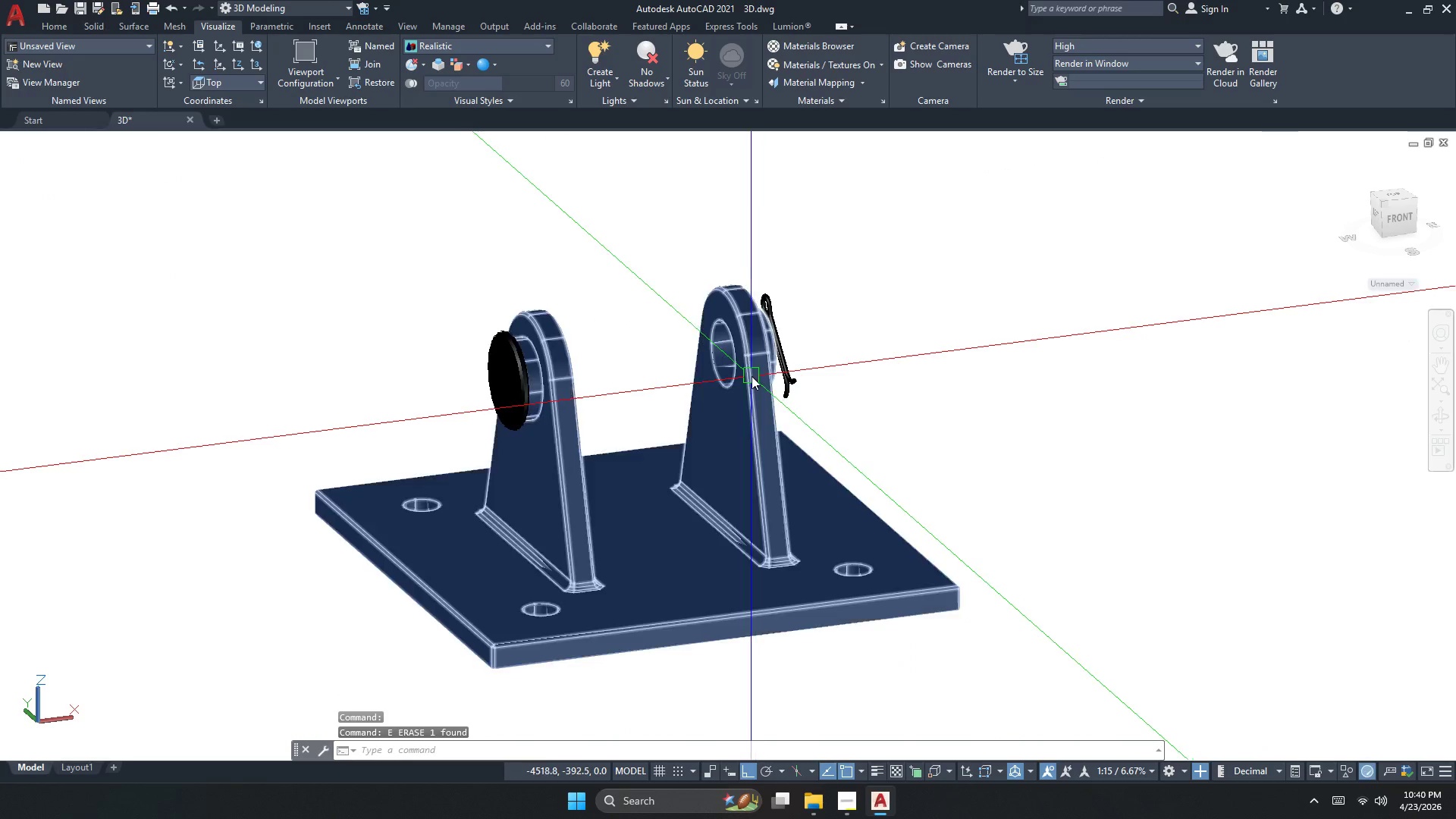 
key(Control+Z)
 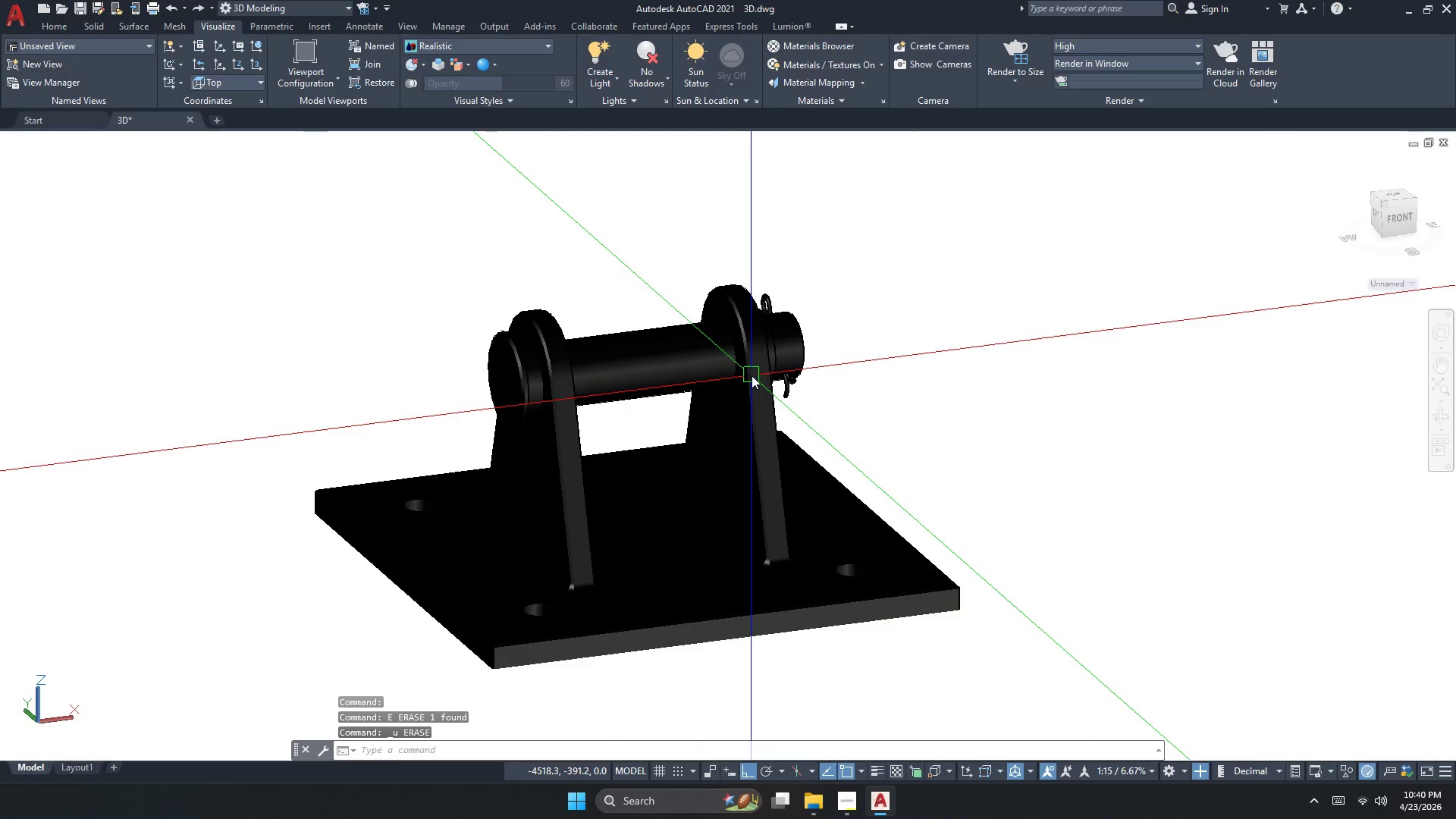 
key(Control+Z)
 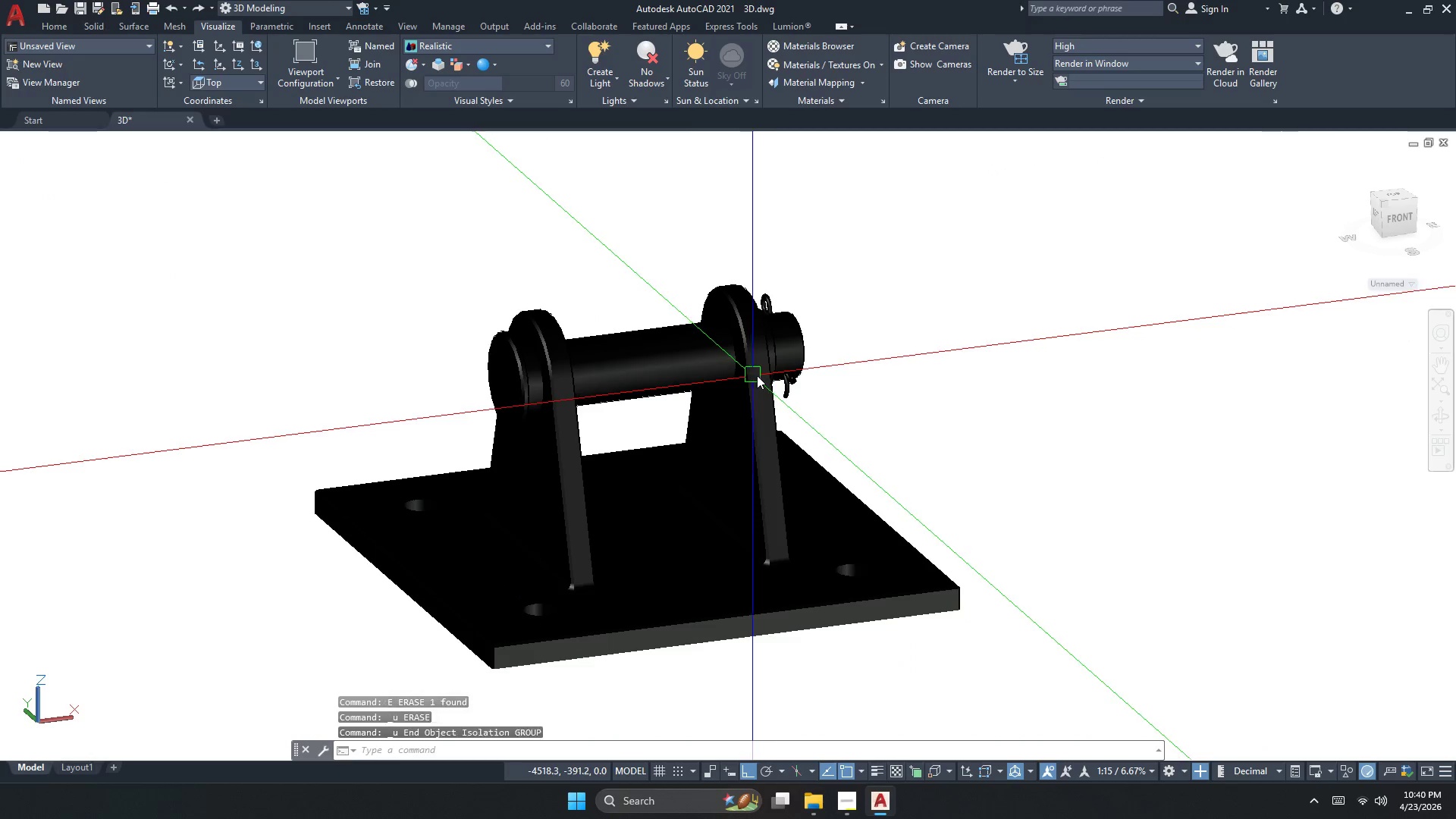 
key(Control+Z)
 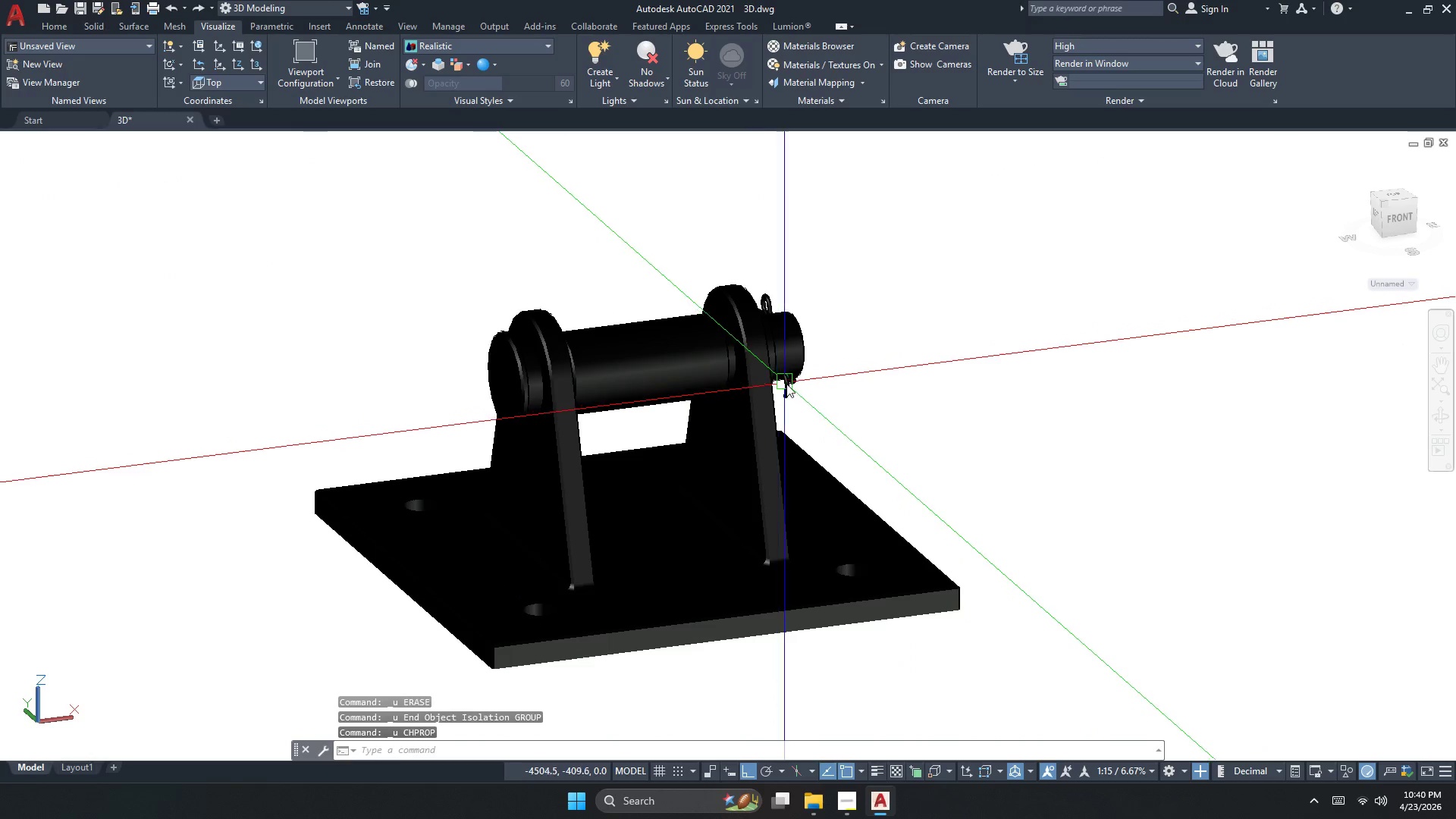 
key(Control+Z)
 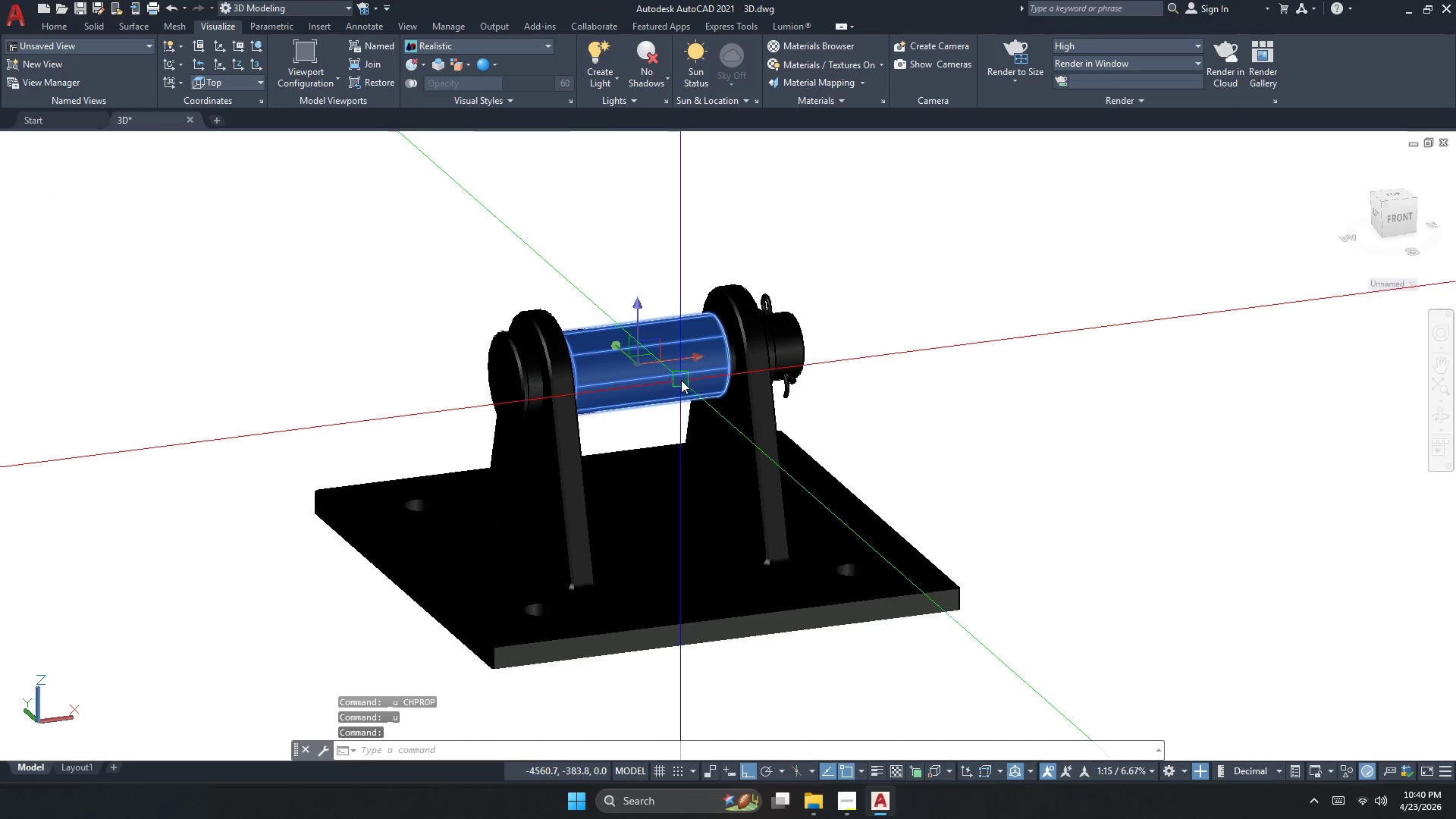 
key(Escape)
 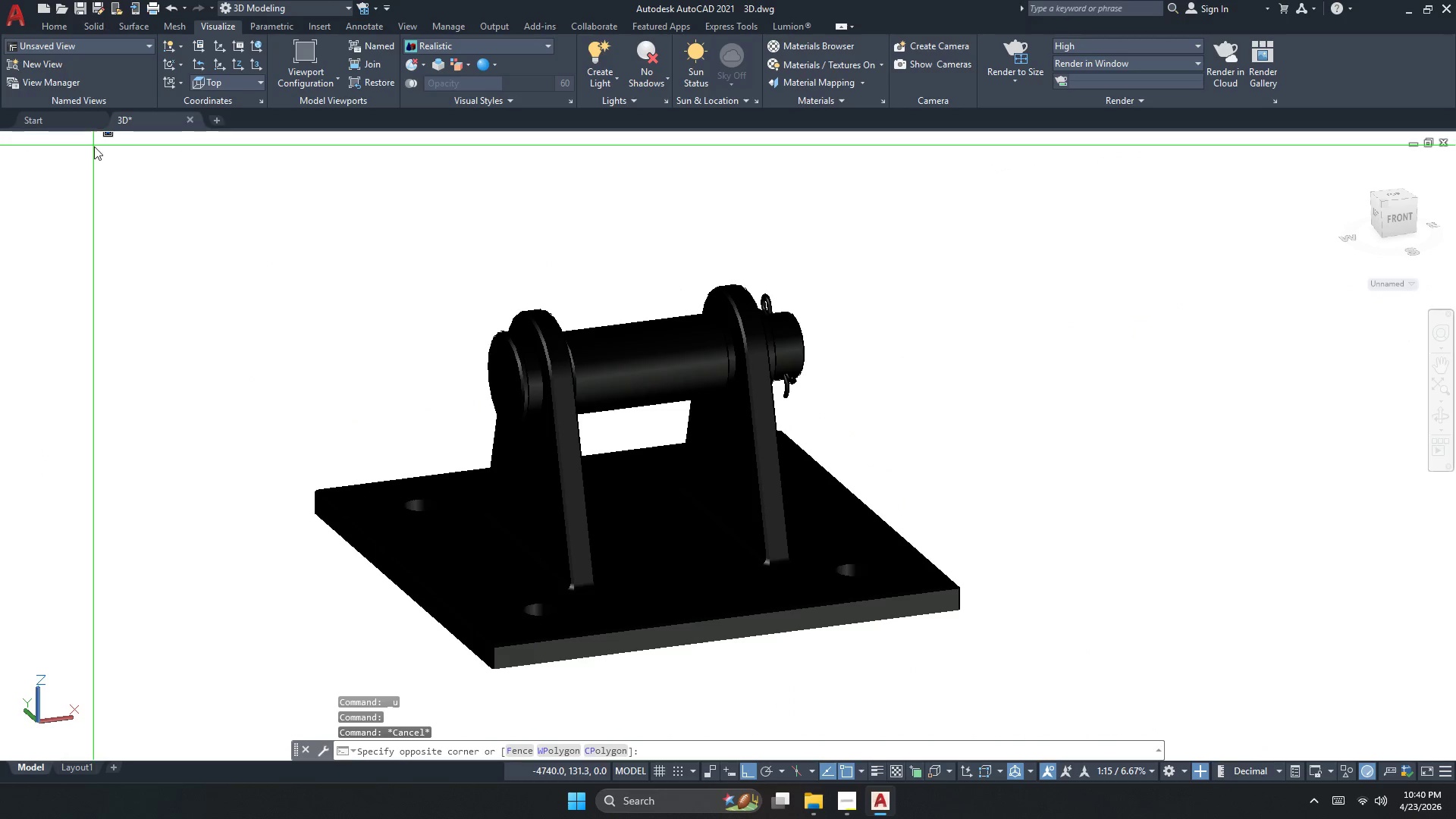 
key(Escape)
 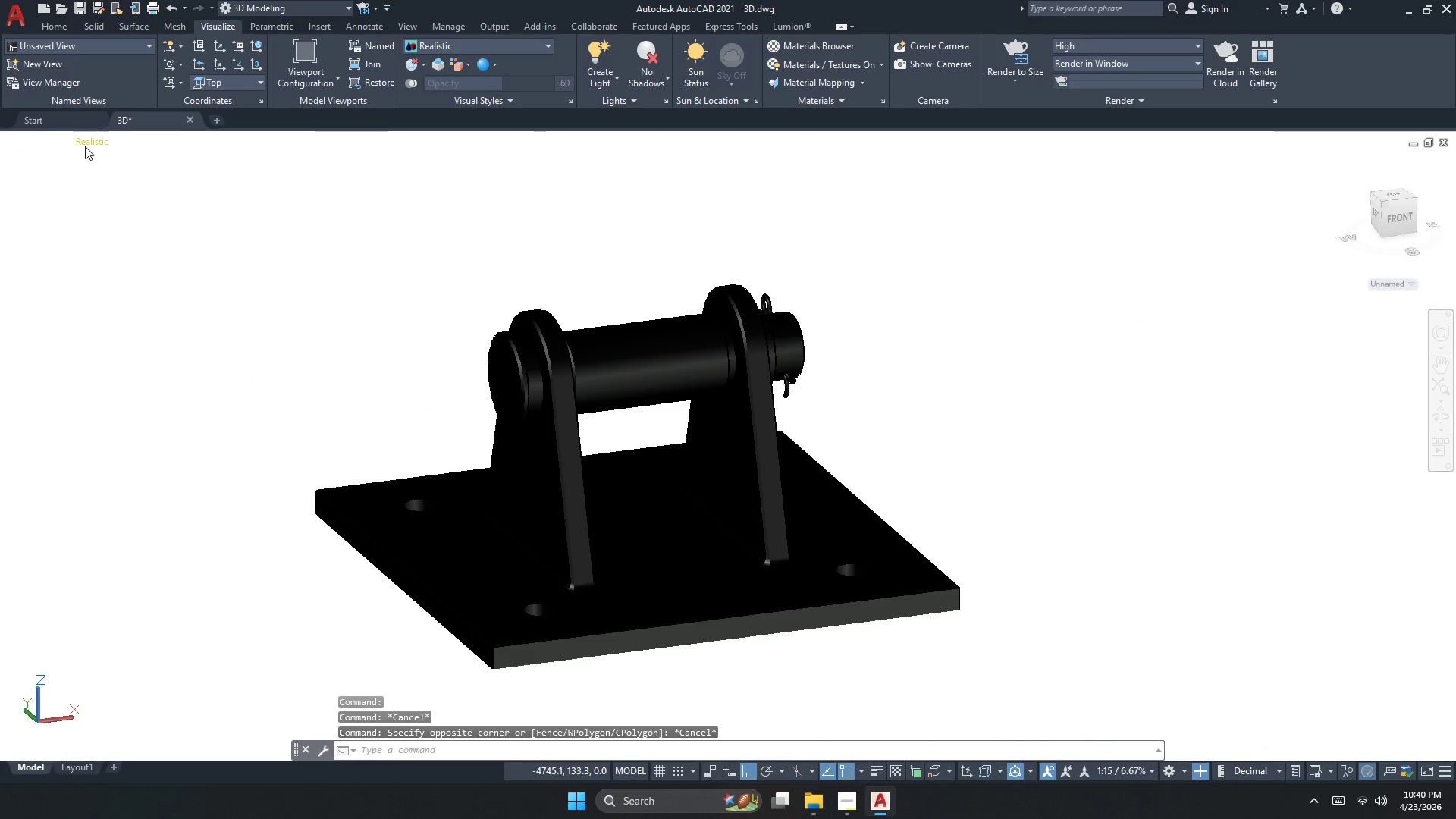 
left_click([85, 146])
 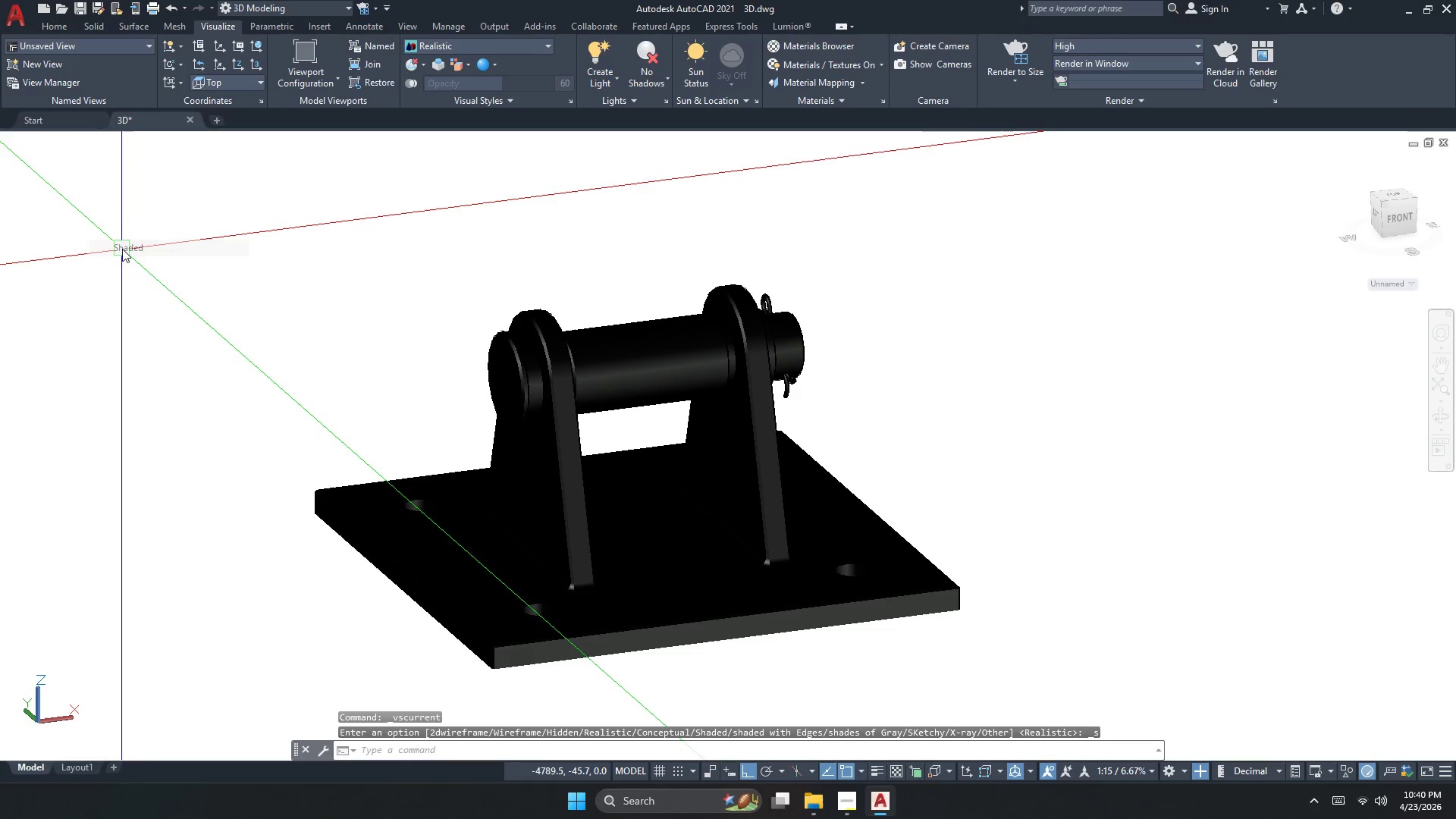 
key(Escape)
 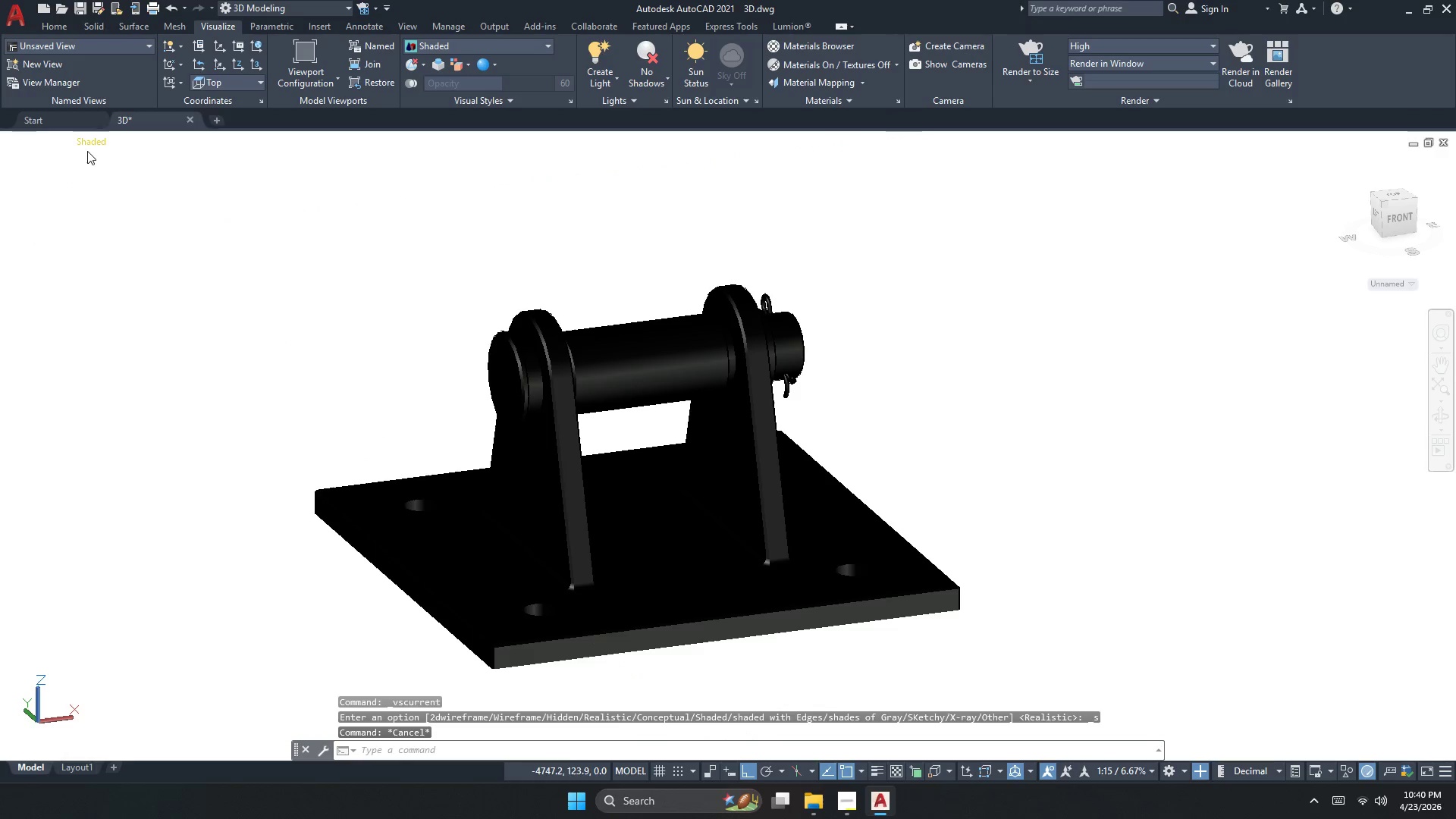 
left_click([85, 146])
 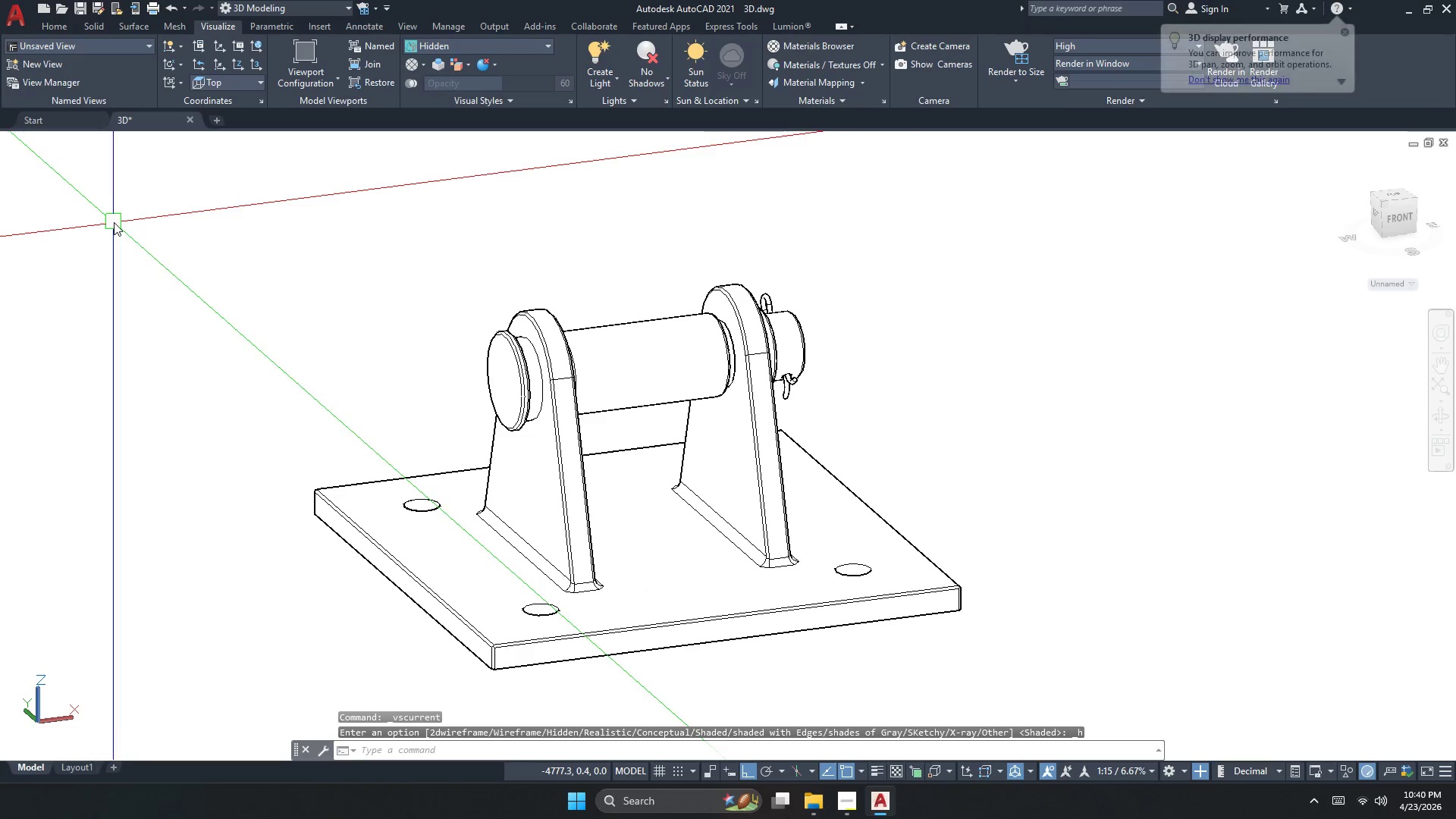 
left_click([99, 144])
 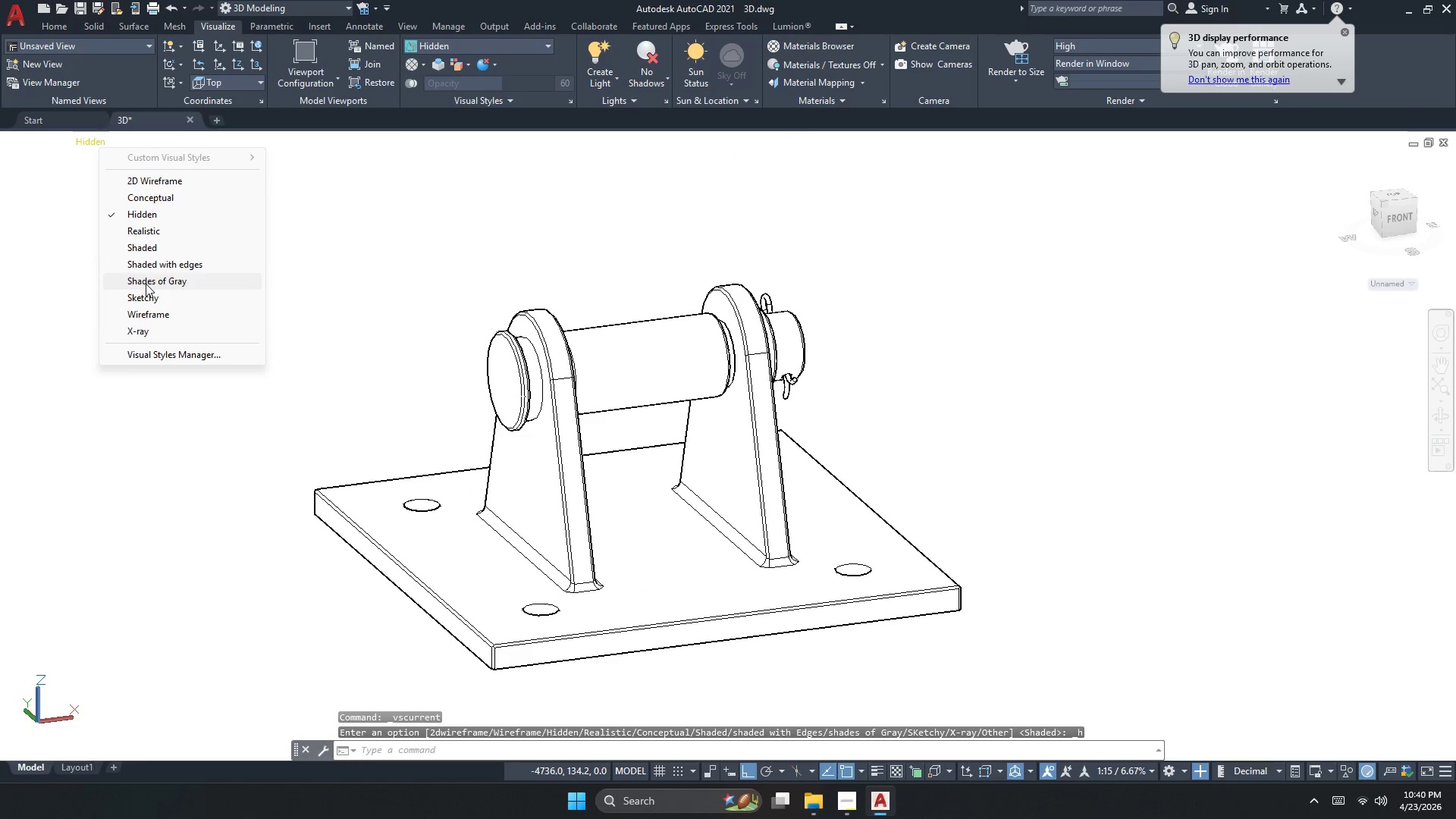 
left_click([145, 195])
 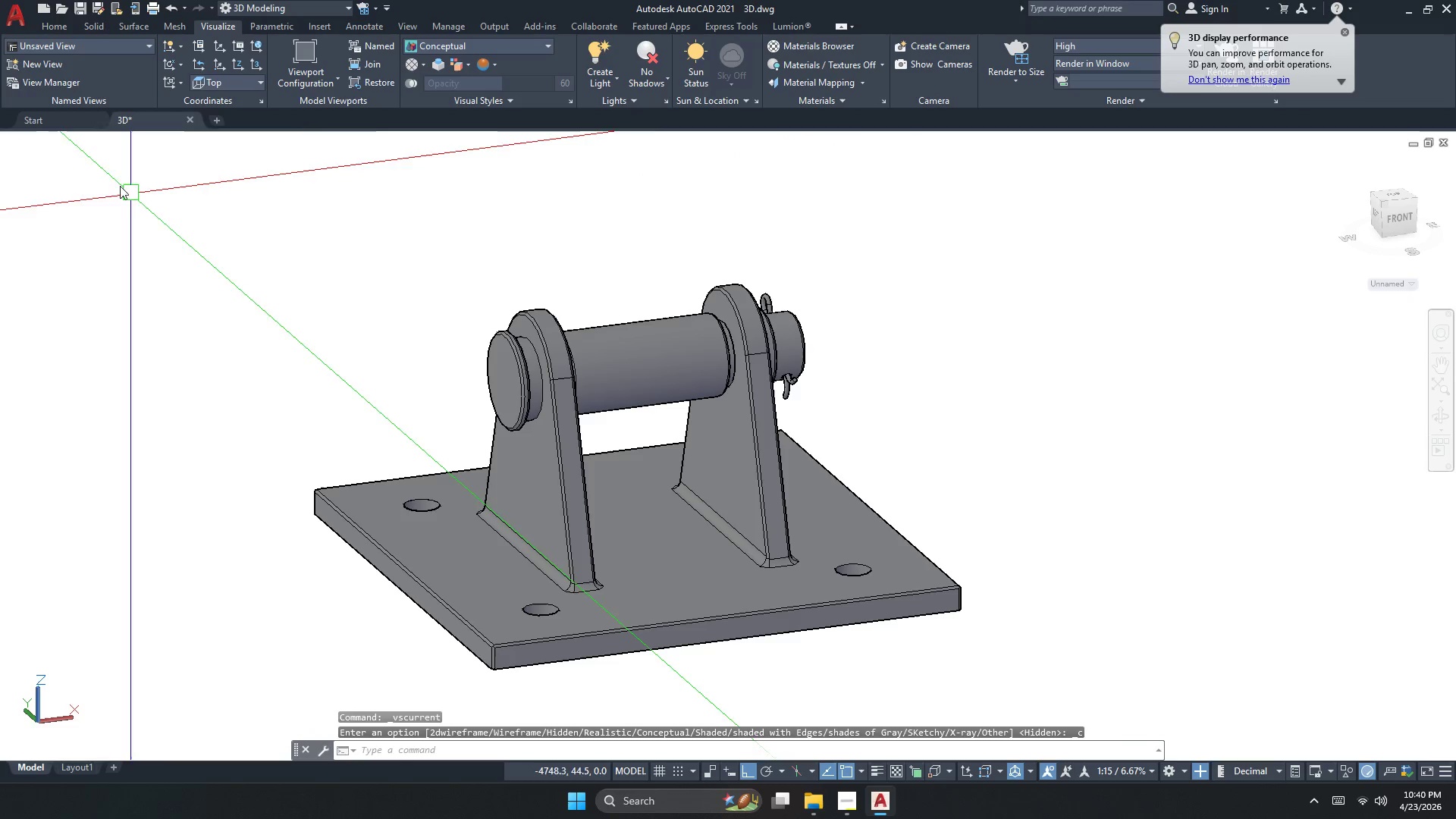 
left_click([81, 136])
 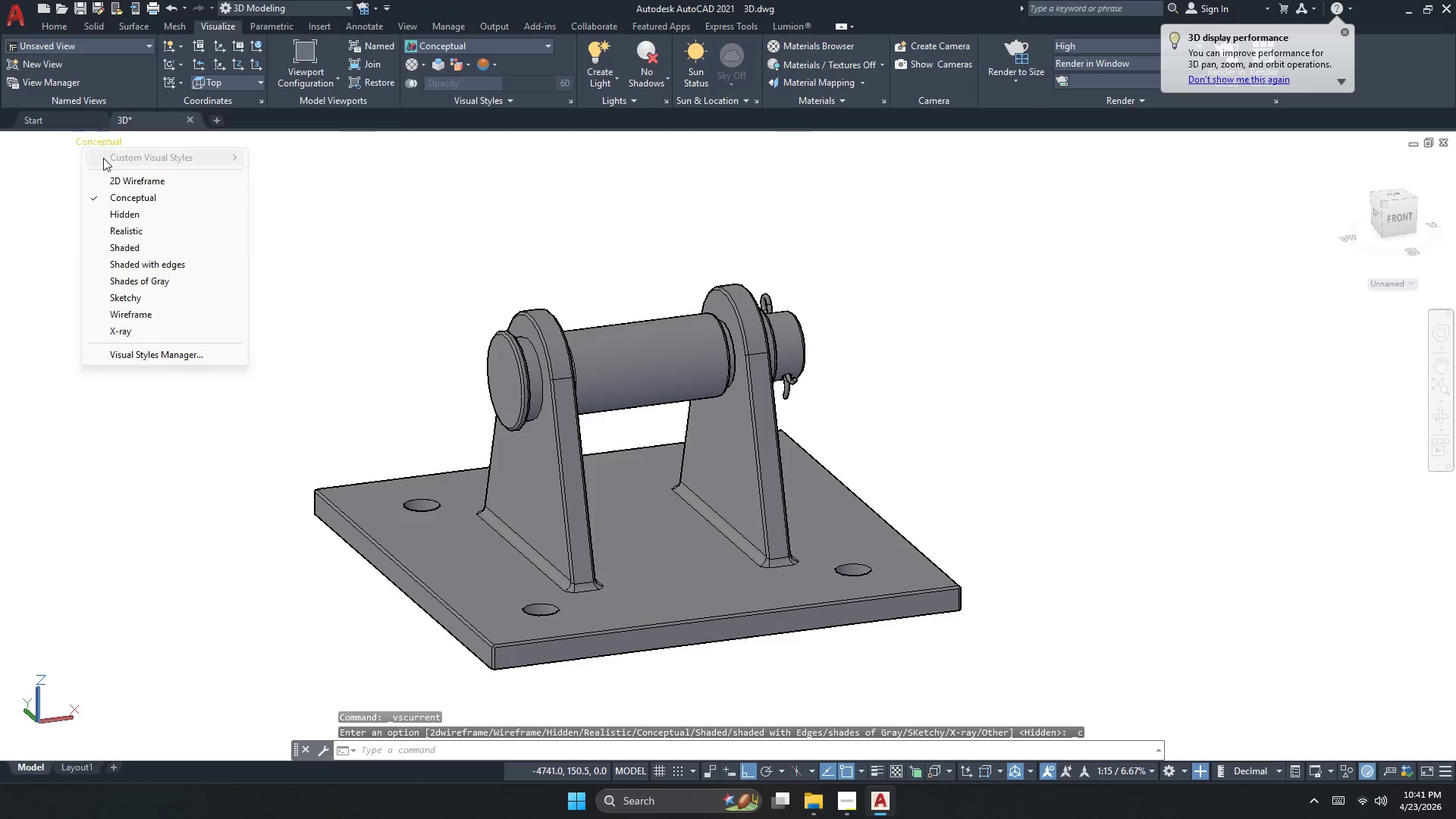 
left_click([110, 179])
 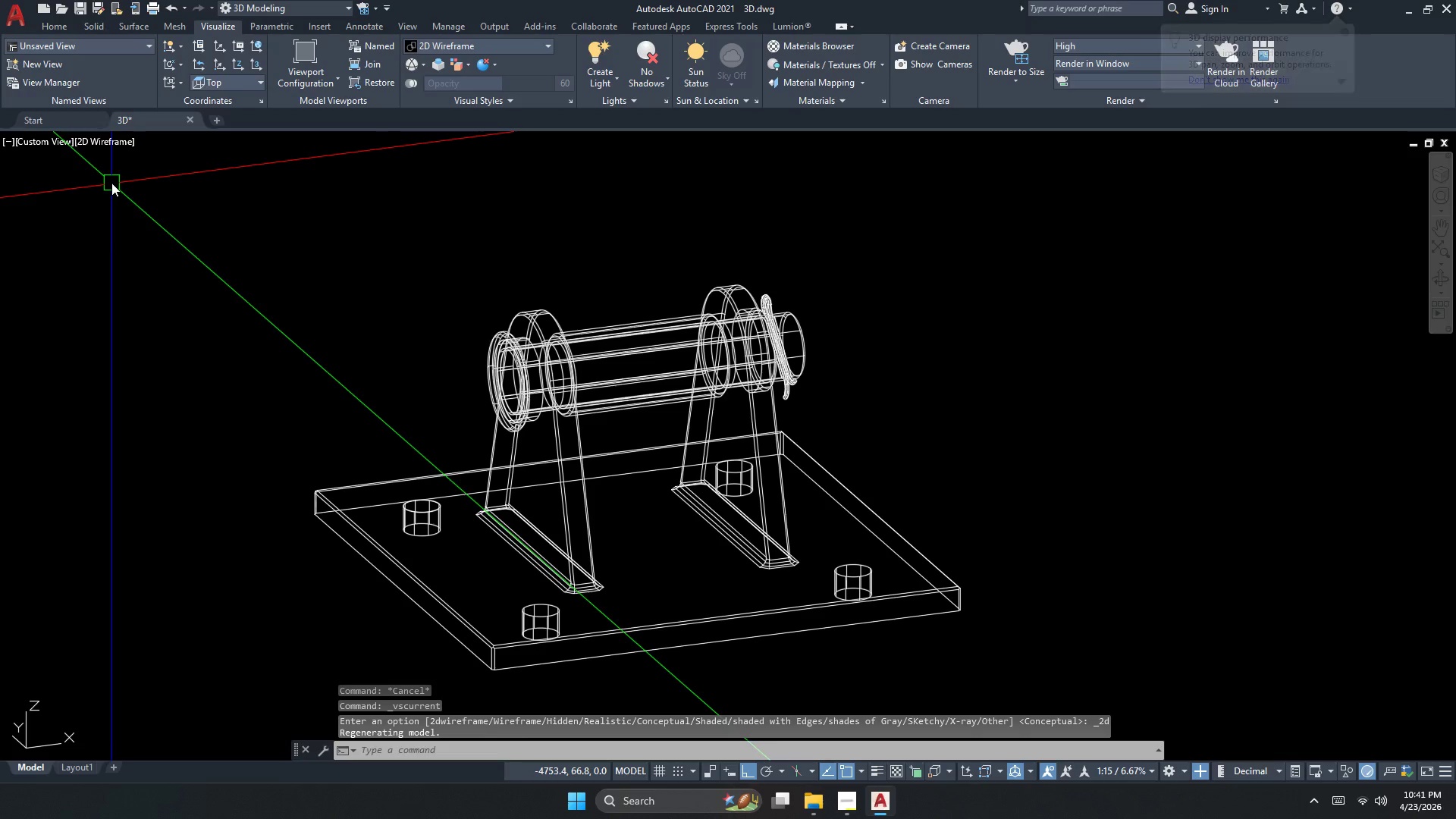 
left_click([101, 140])
 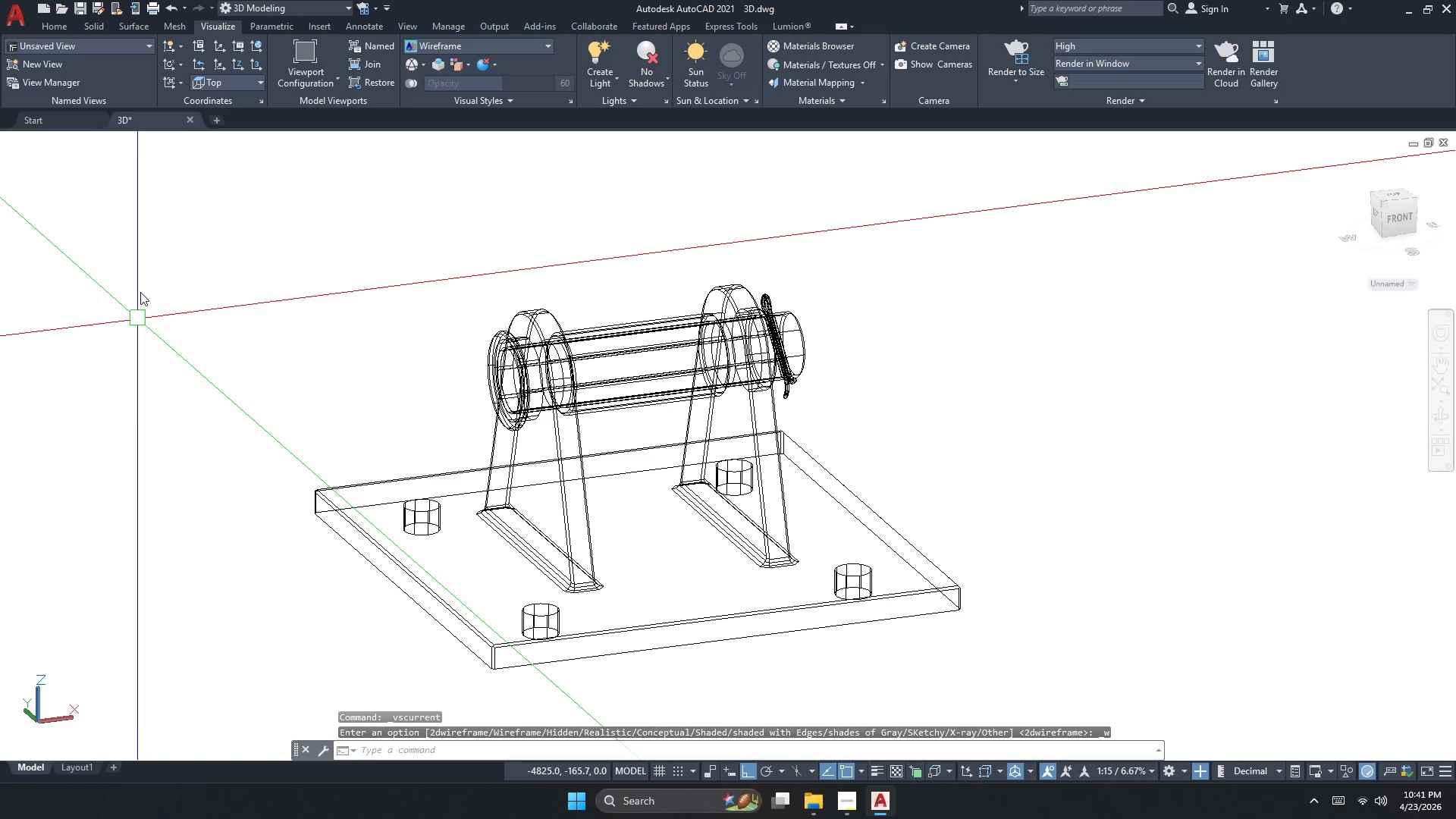 
left_click([96, 140])
 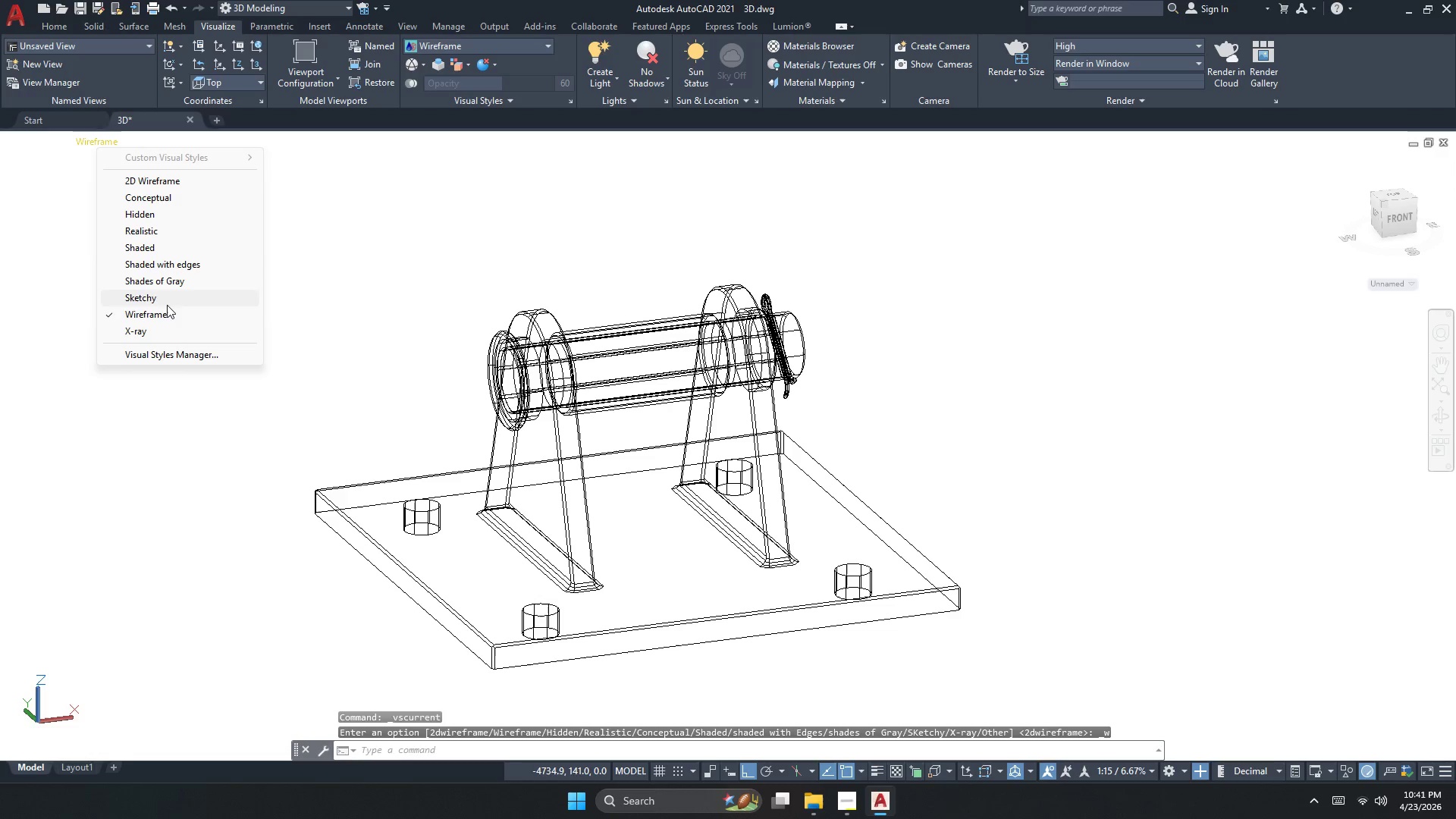 
left_click([160, 284])
 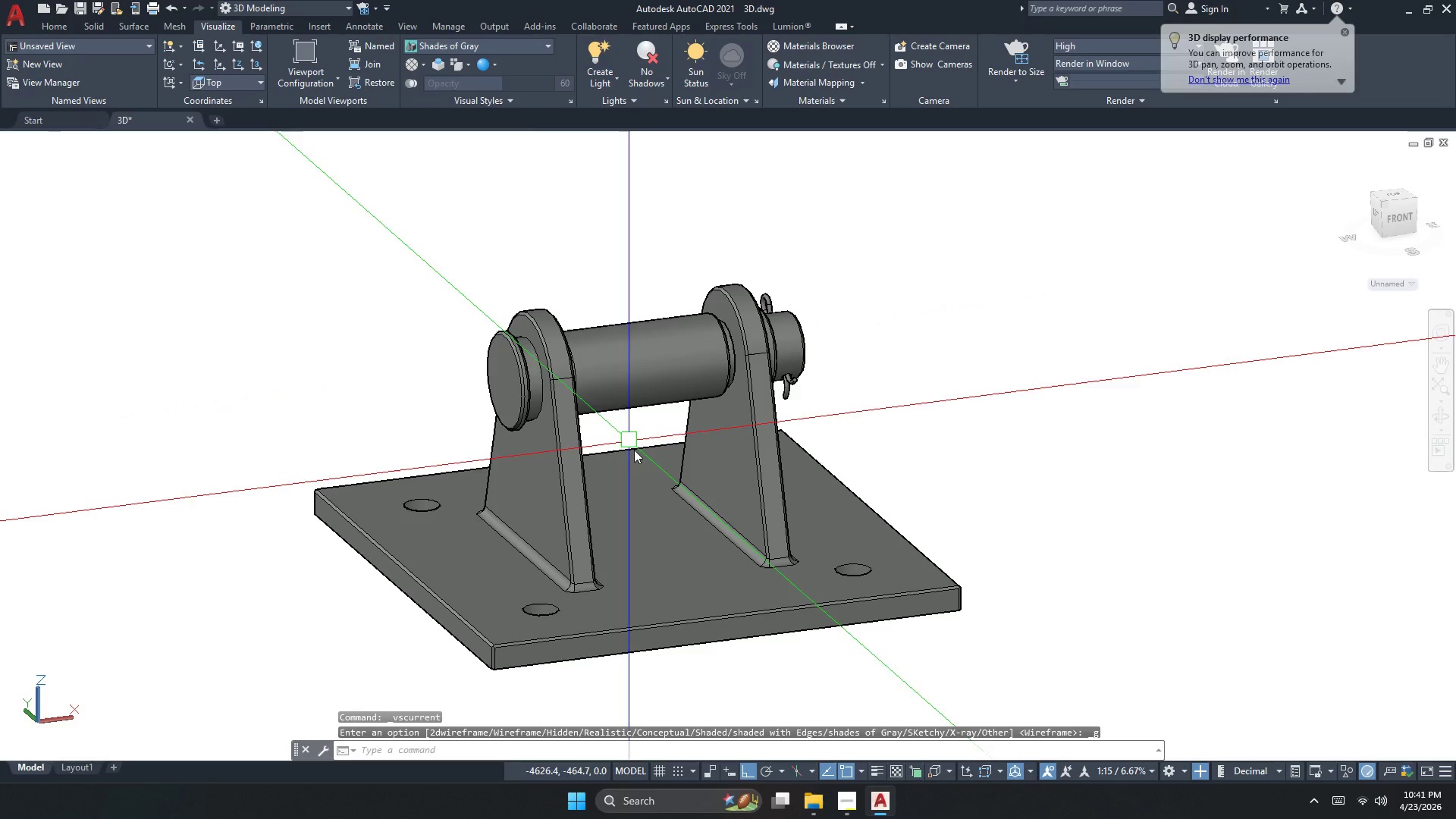 
left_click_drag(start_coordinate=[643, 488], to_coordinate=[645, 492])
 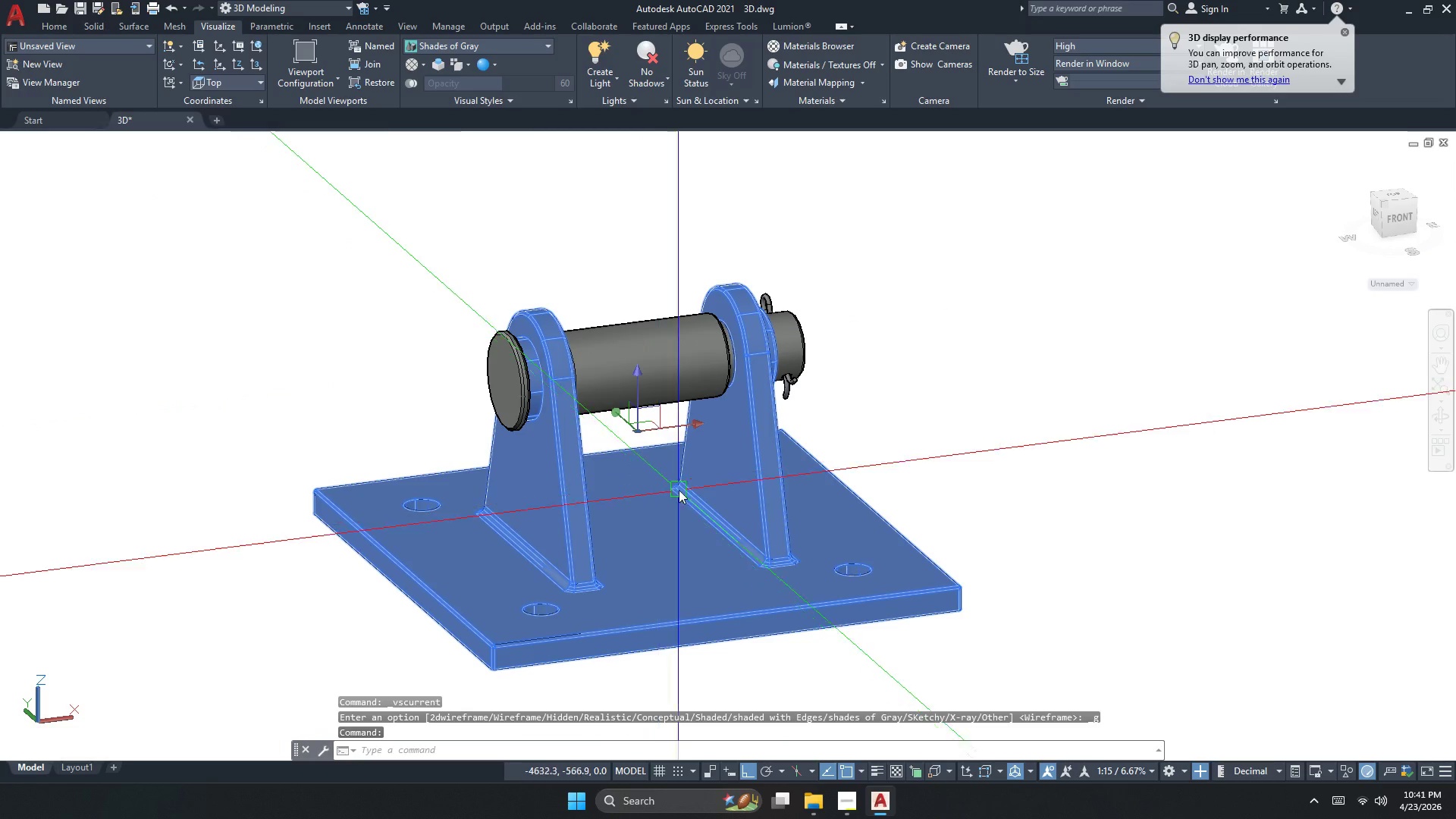 
left_click([669, 355])
 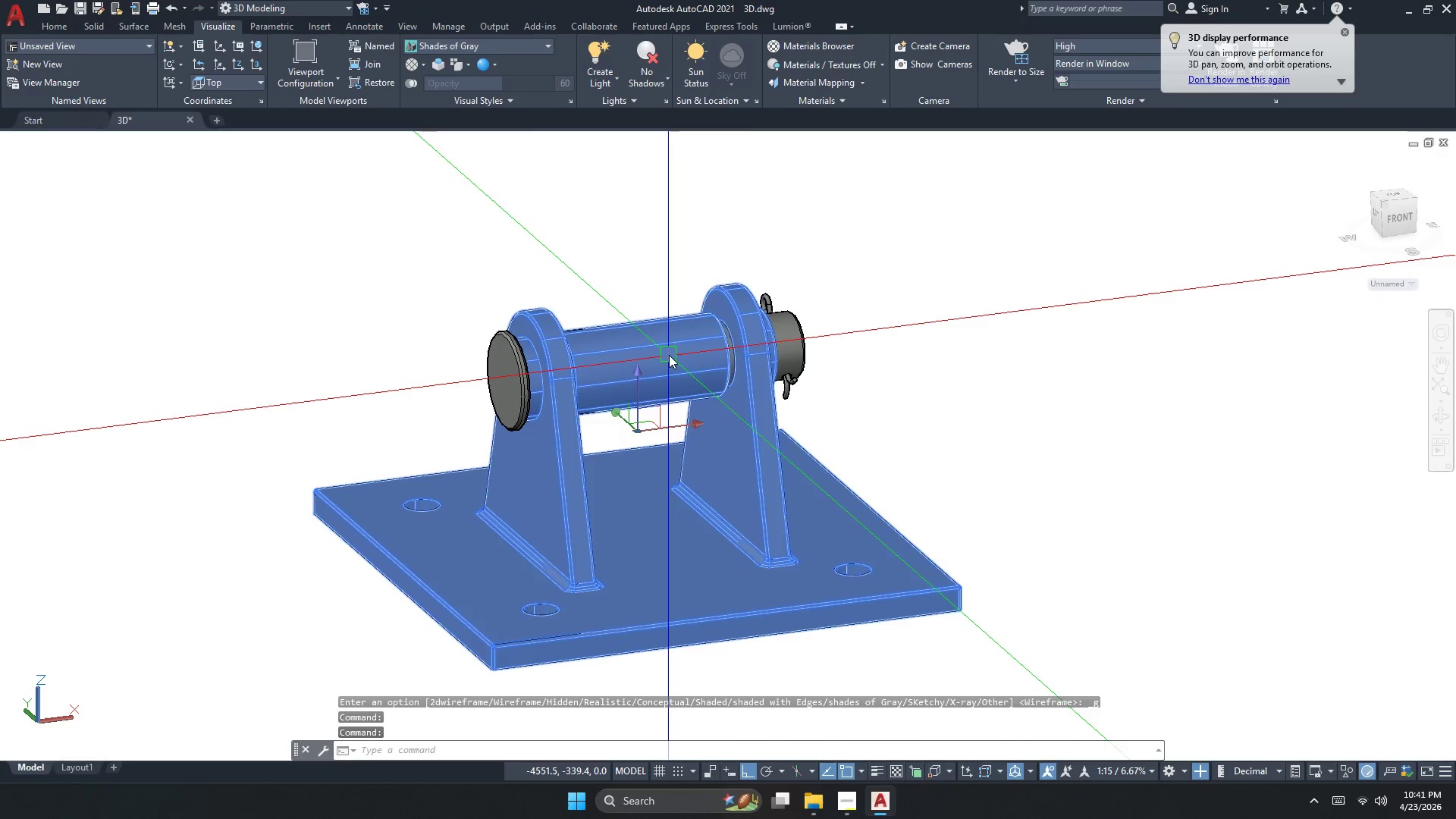 
key(Escape)
 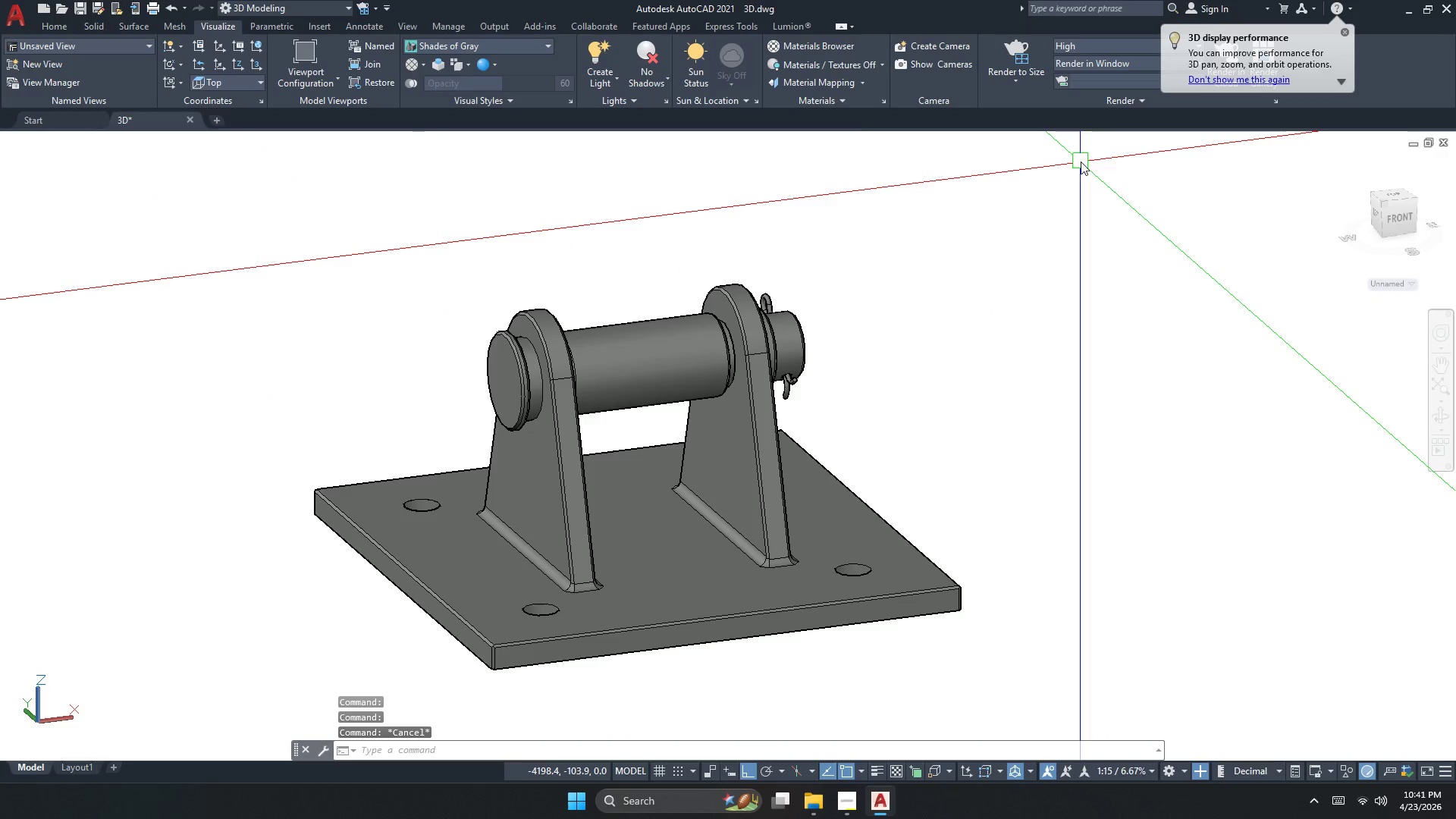 
key(Escape)
 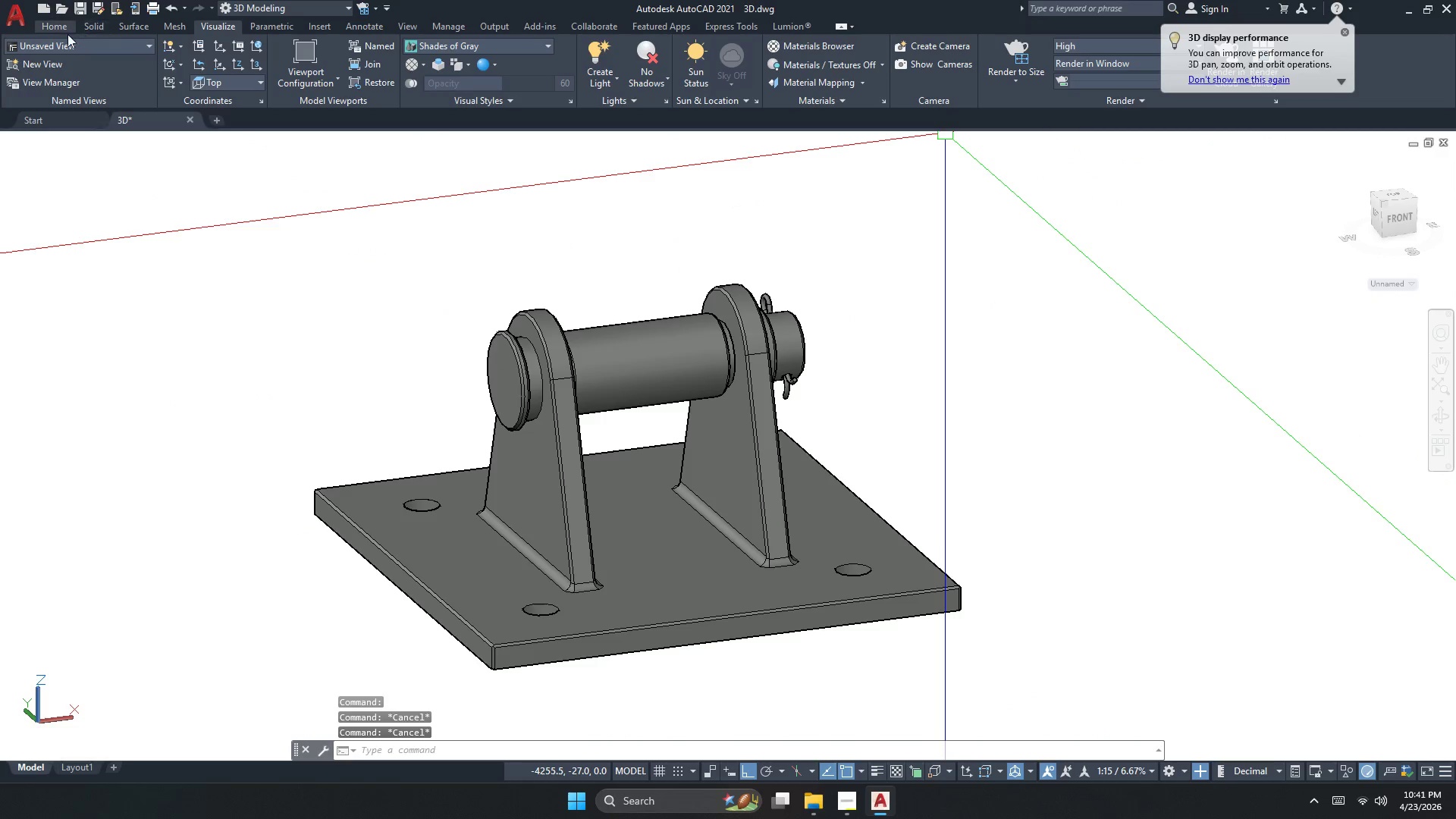 
left_click([67, 33])
 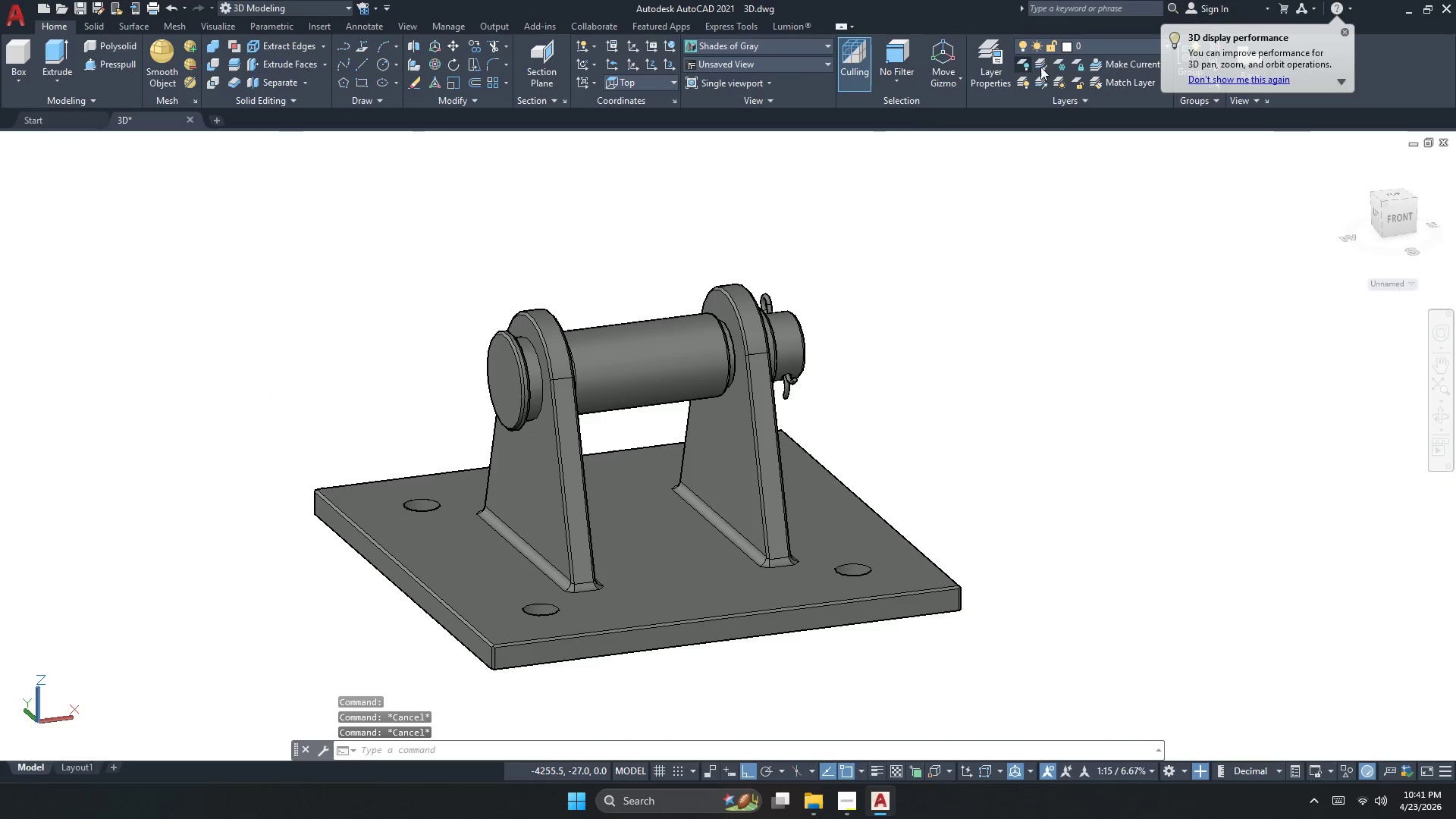 
mouse_move([1100, 69])
 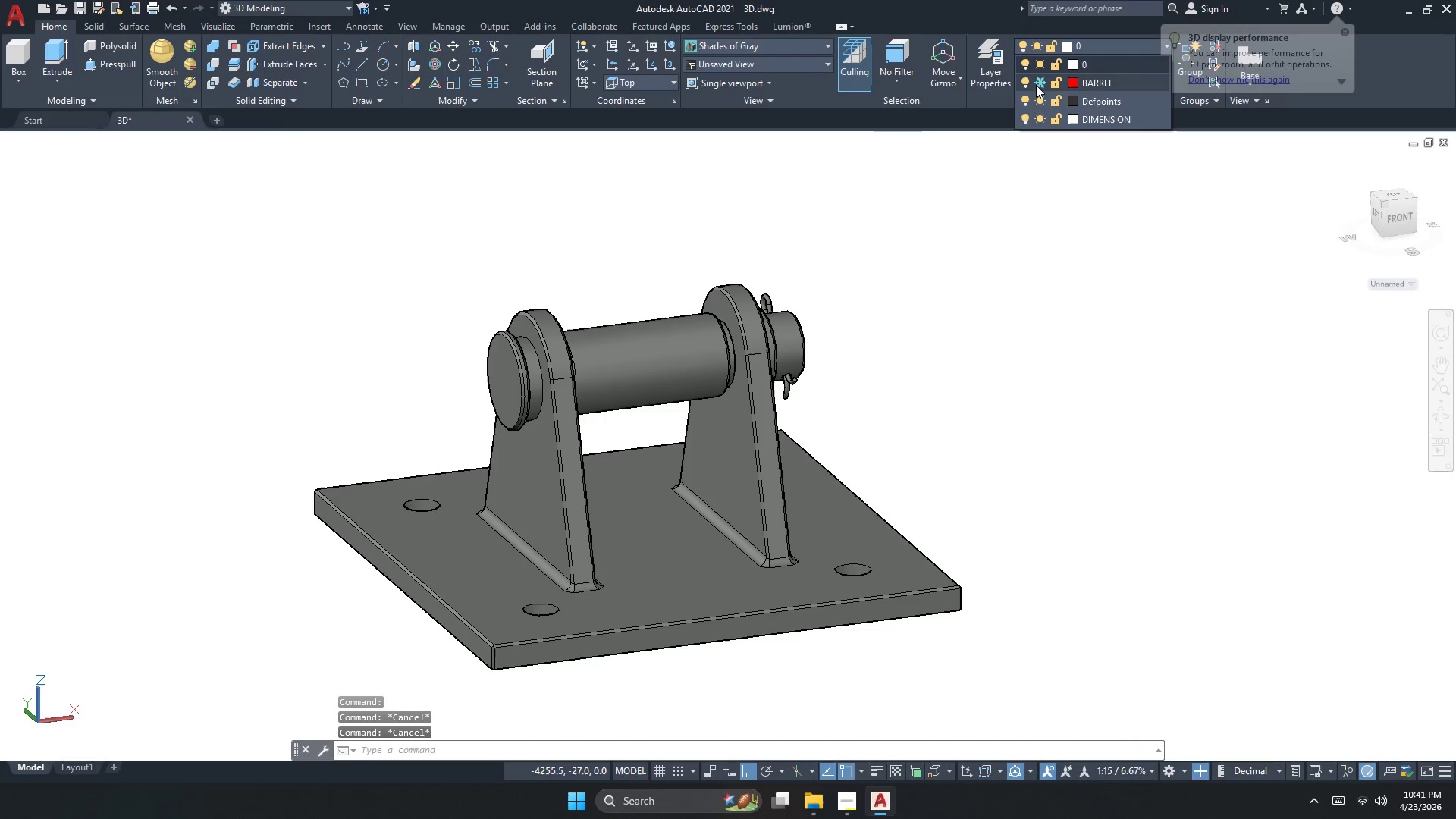 
left_click([1041, 84])
 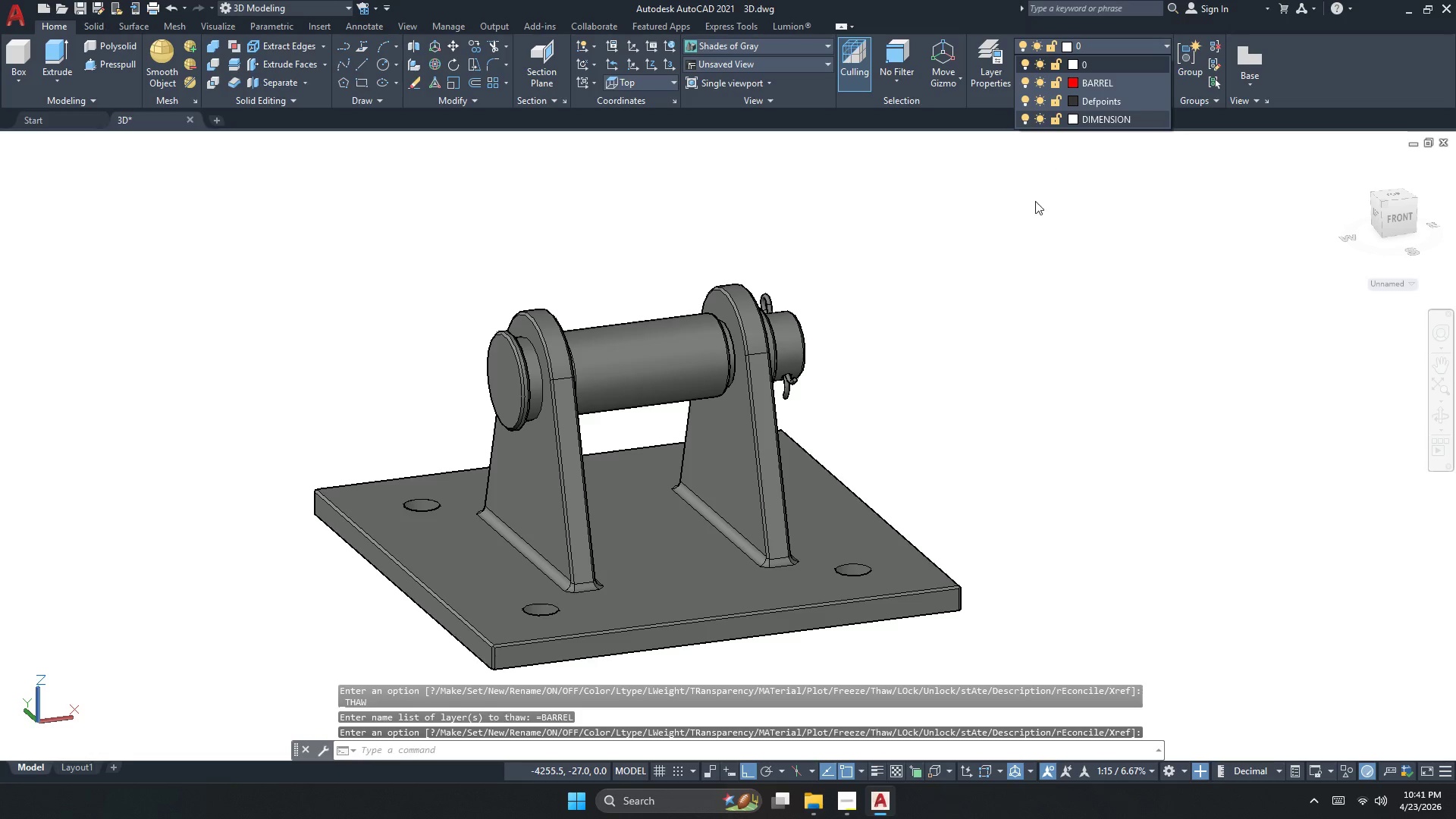 
left_click([1025, 311])
 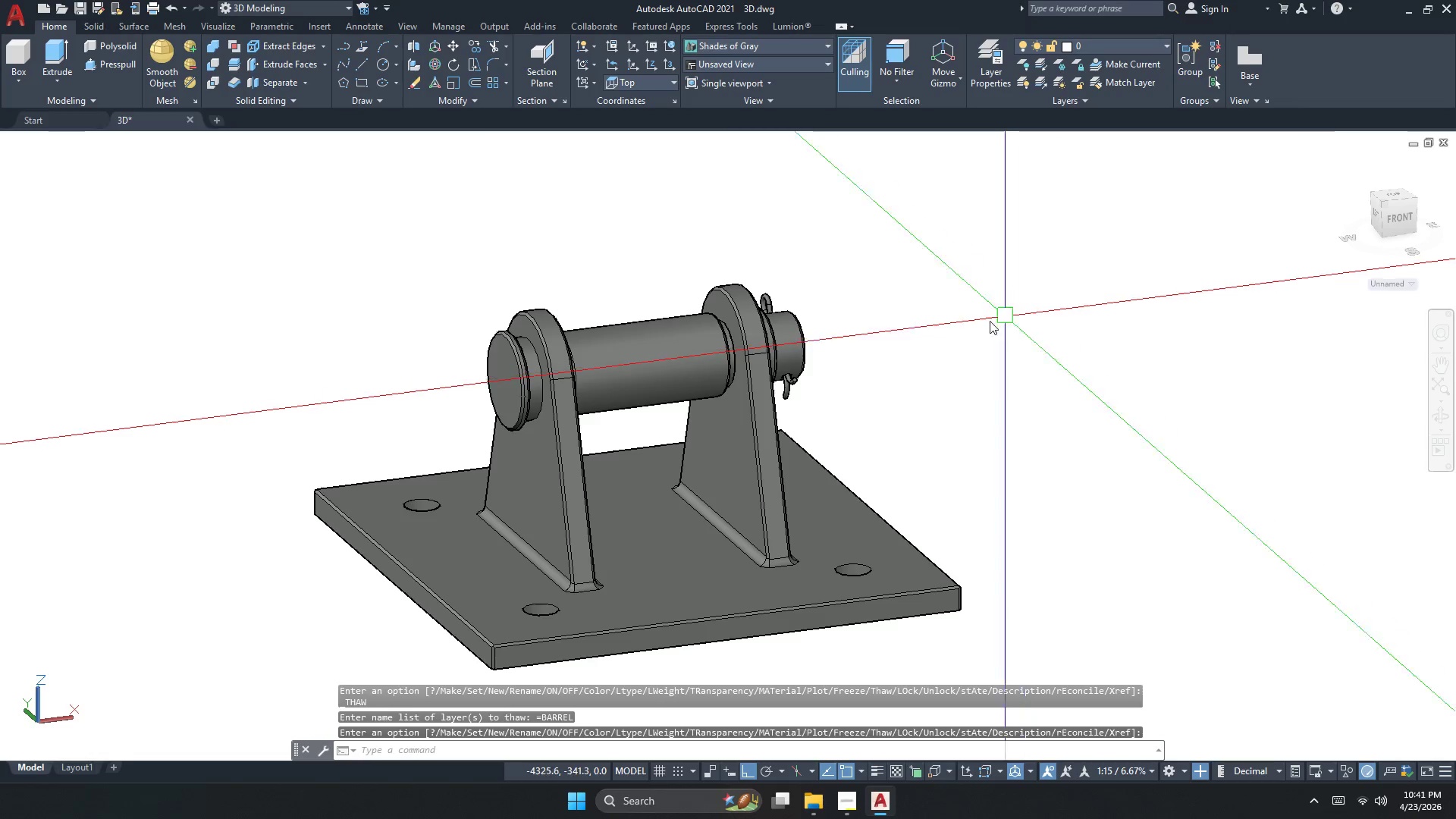 
key(Escape)
 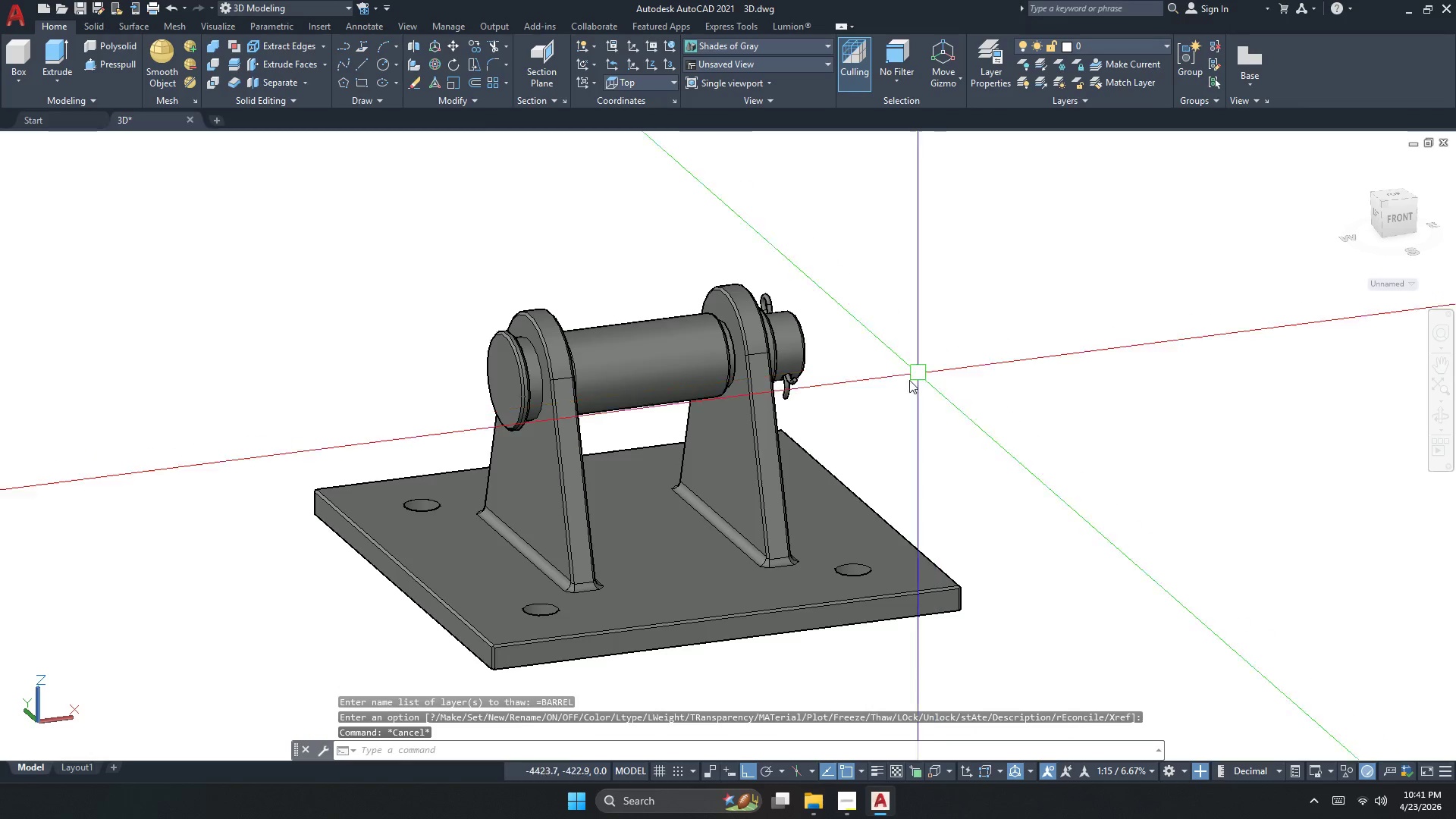 
key(Escape)
 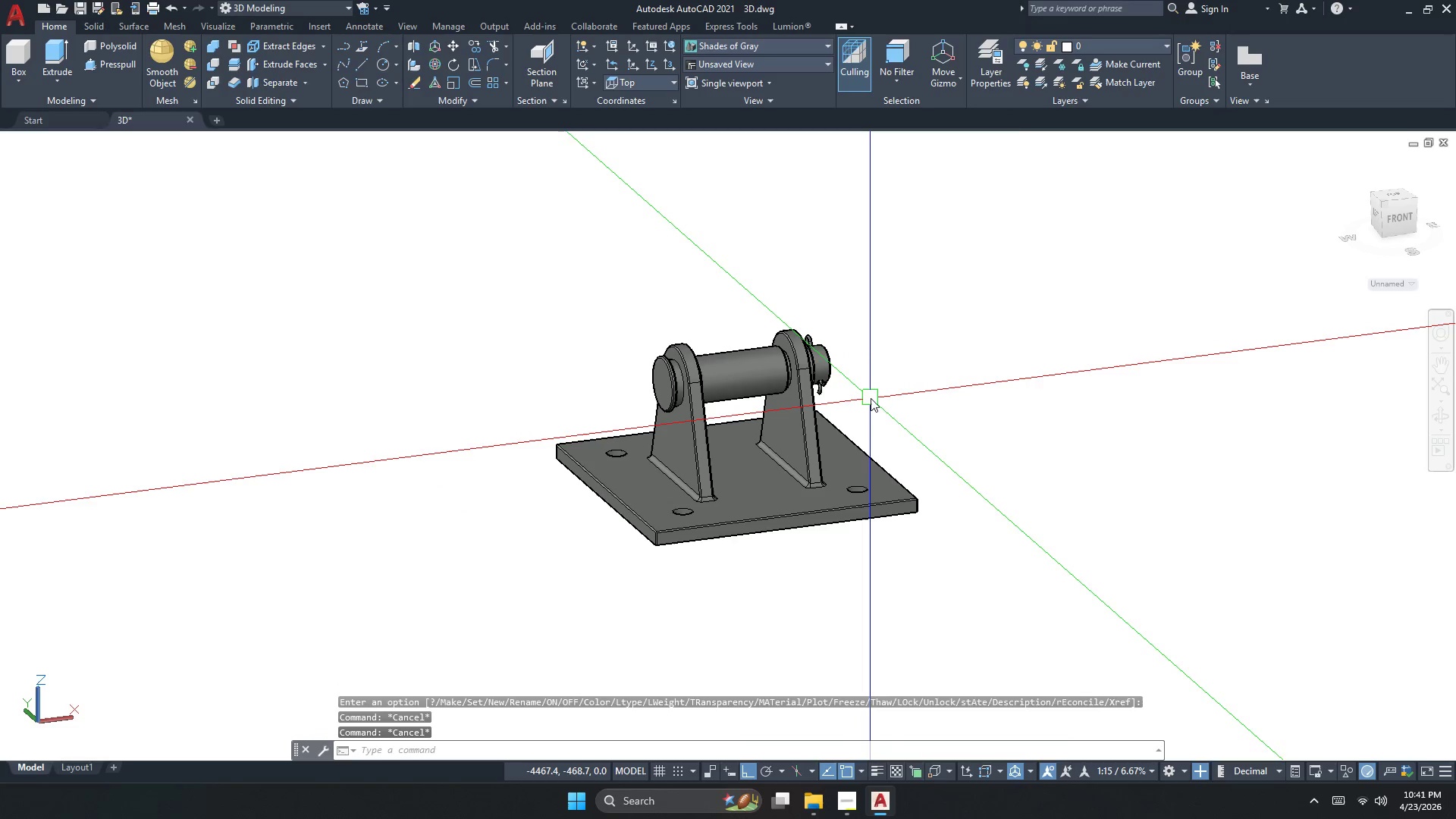 
key(Escape)
 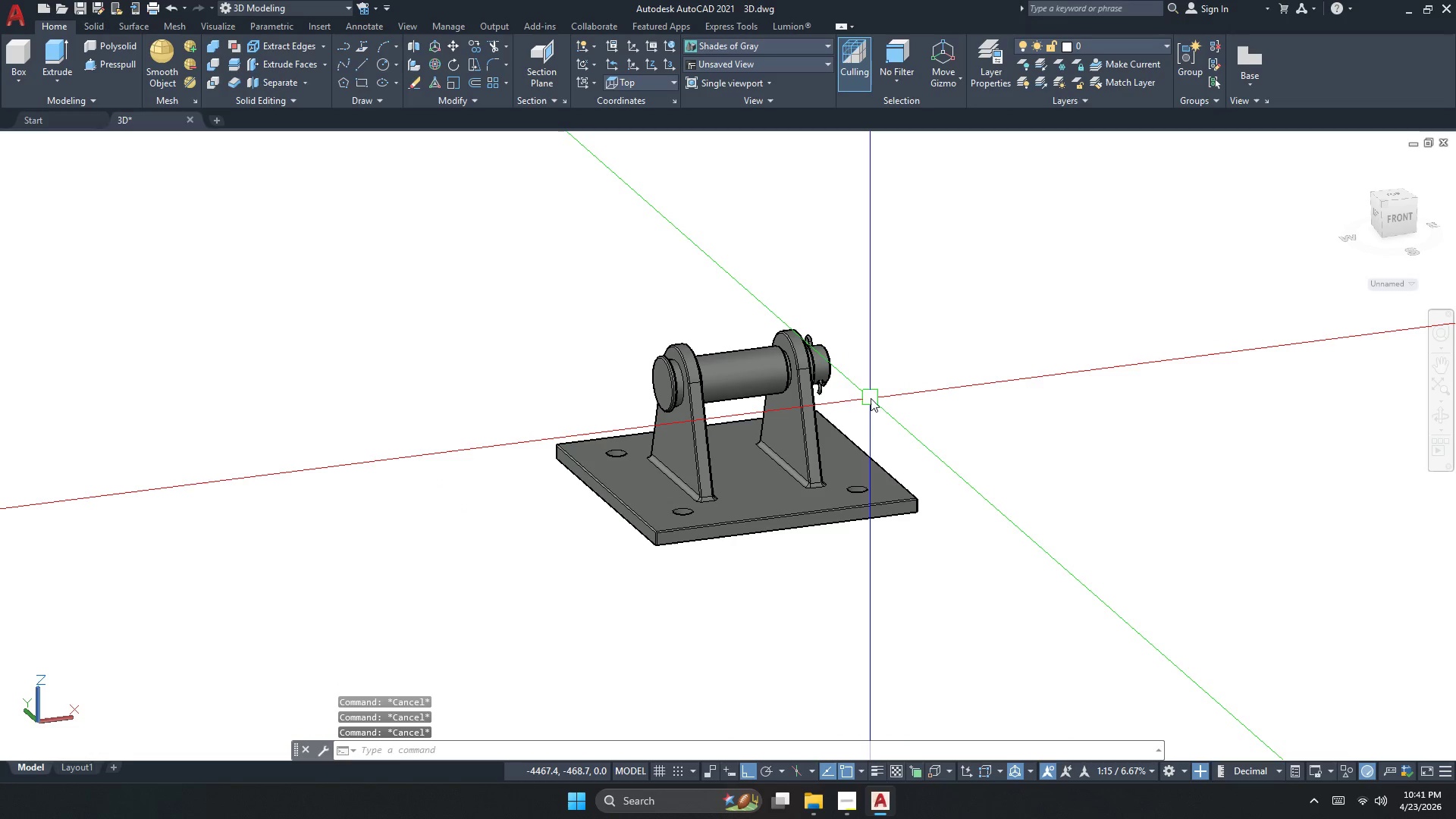 
scroll: coordinate [867, 394], scroll_direction: down, amount: 1.0
 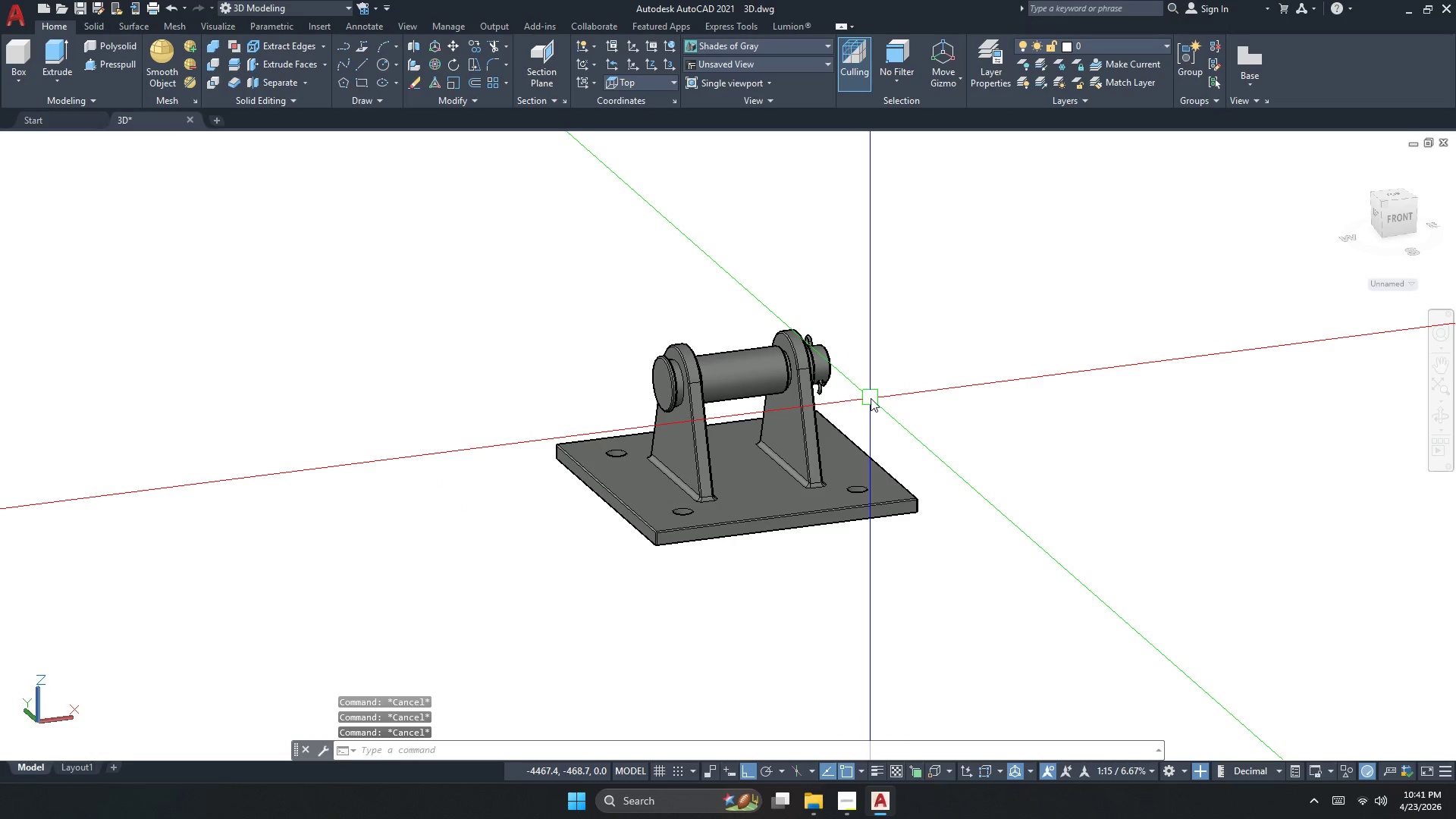 
type(PURGE)
 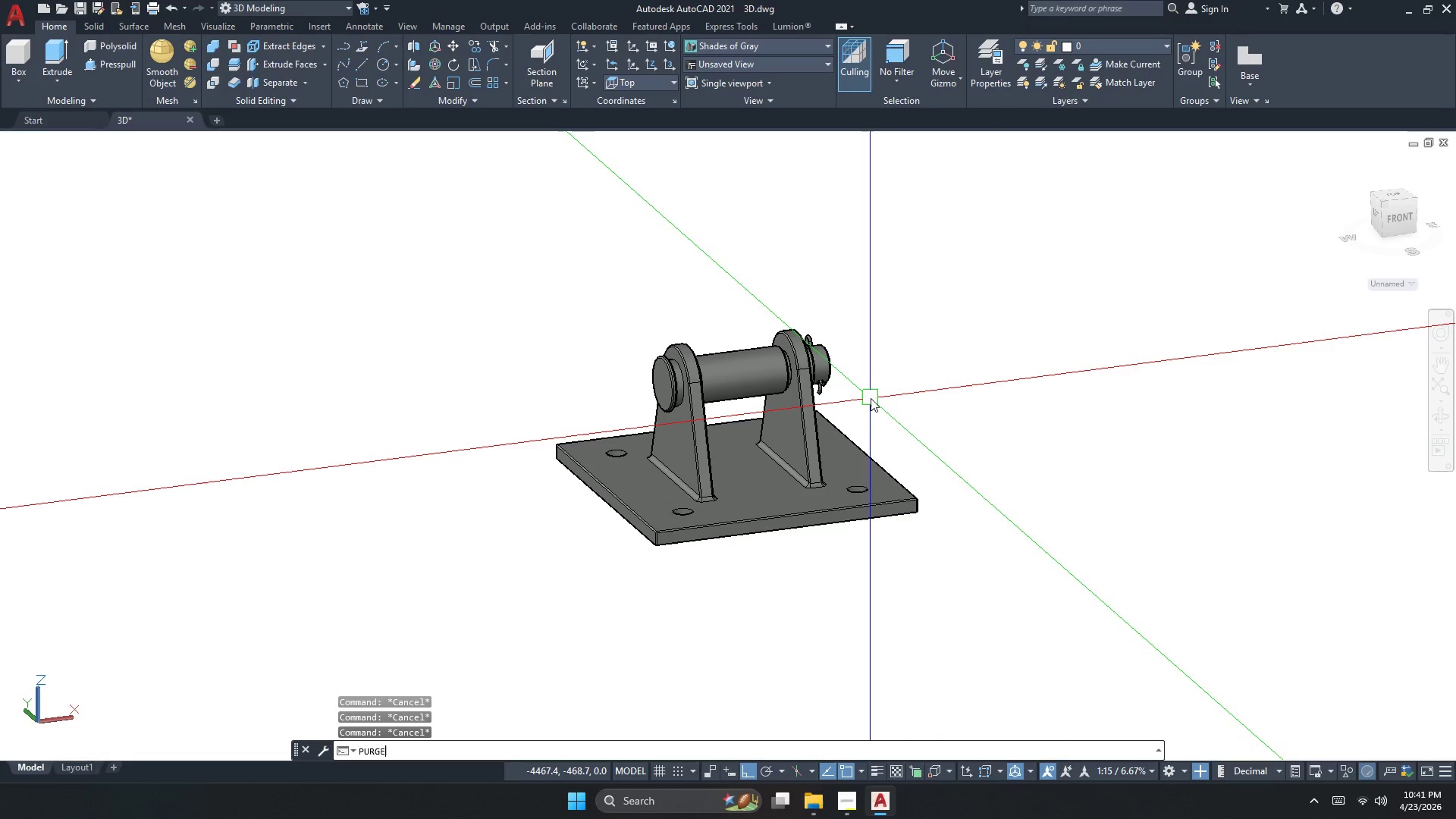 
key(Enter)
 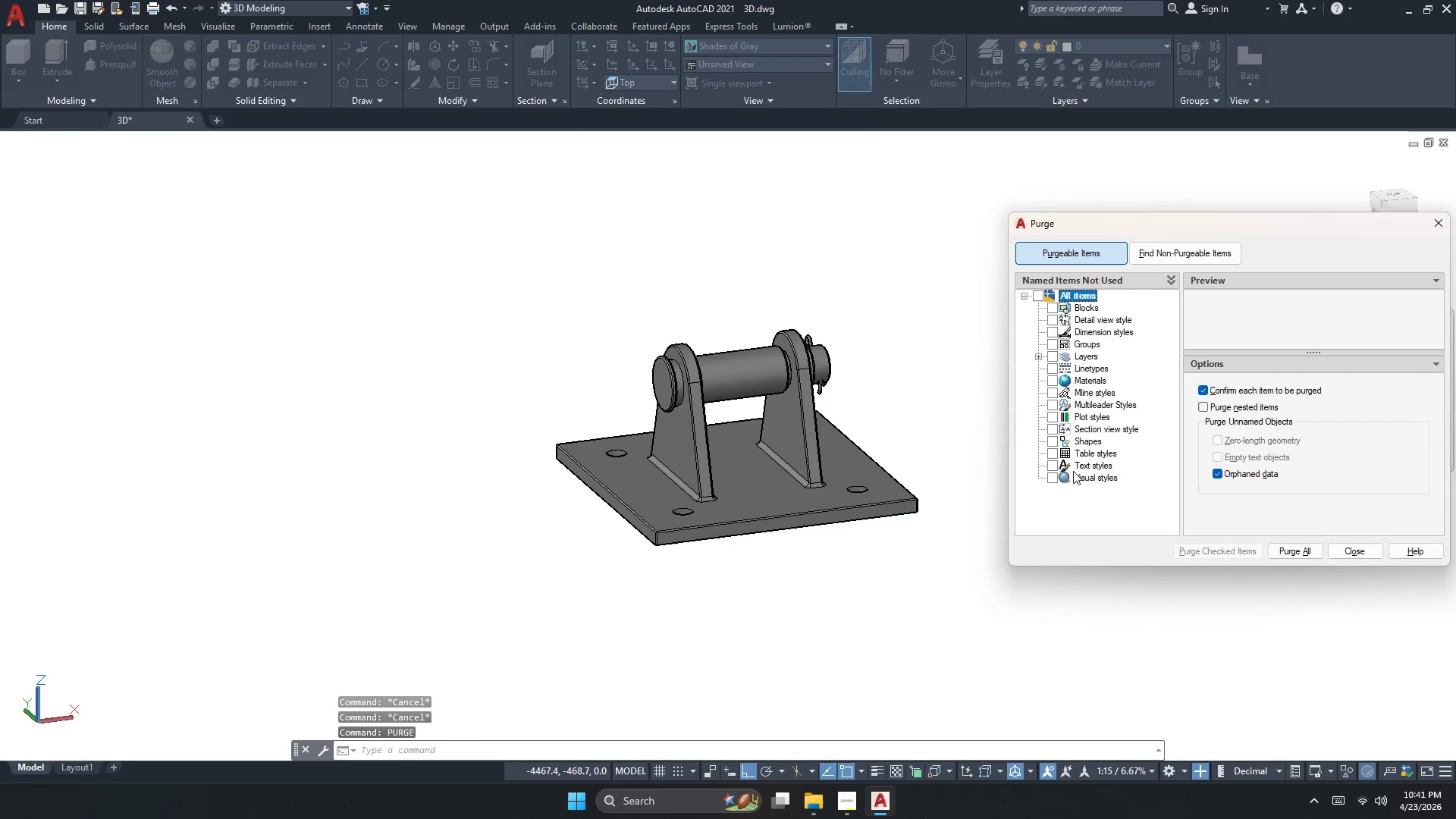 
left_click([1302, 550])
 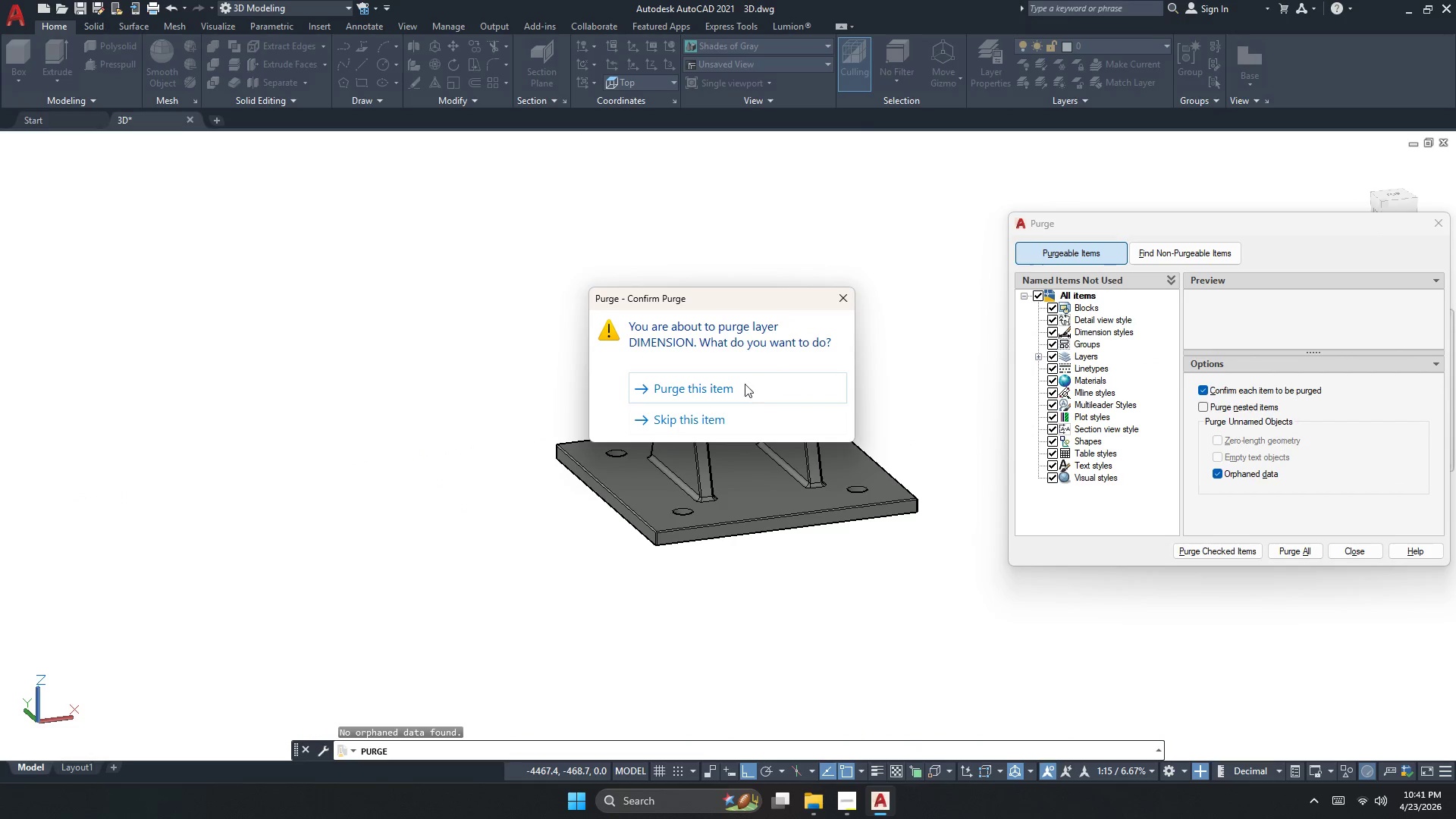 
left_click([740, 388])
 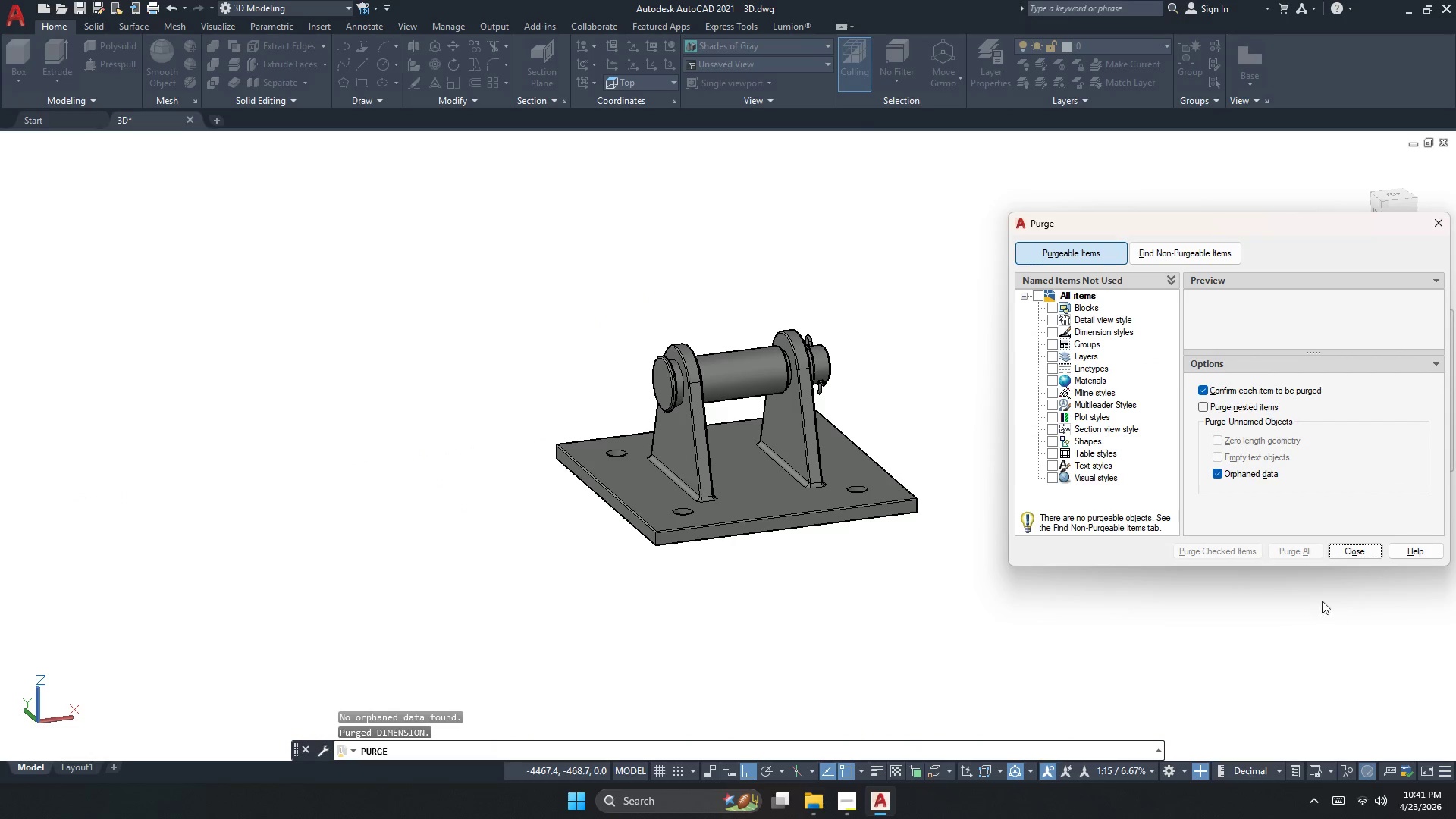 
left_click([1341, 566])
 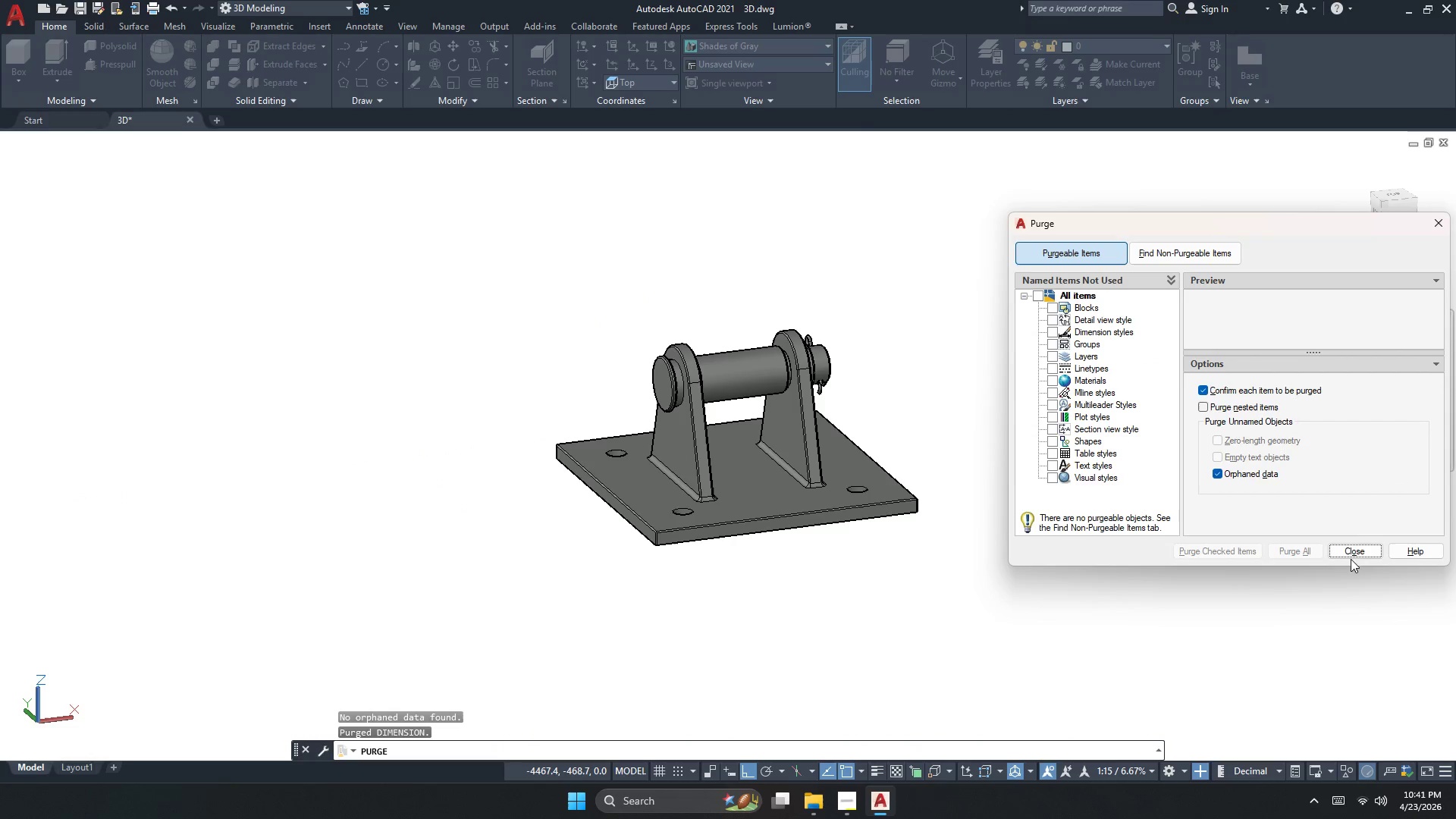 
triple_click([1355, 552])
 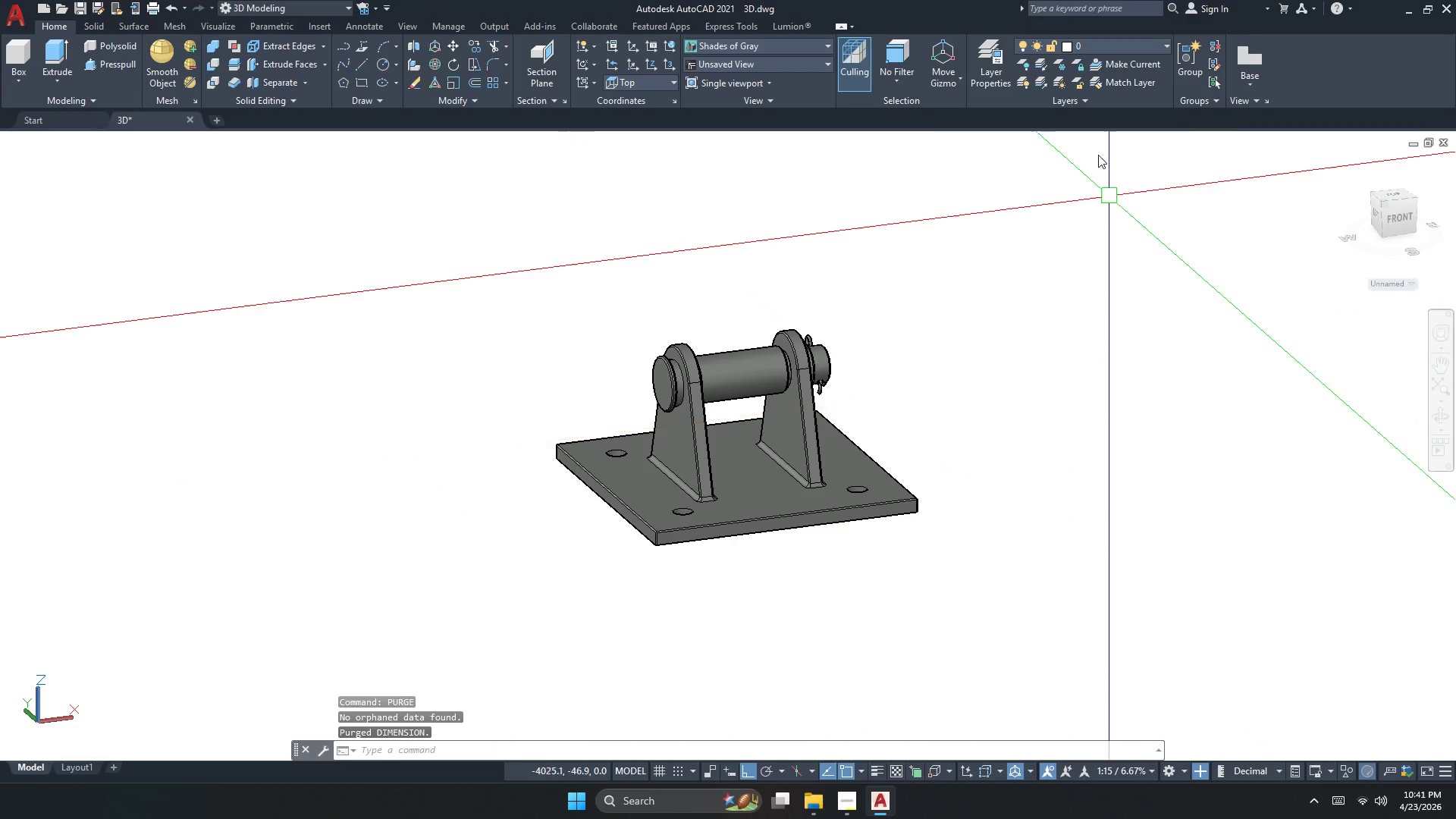 
key(Escape)
 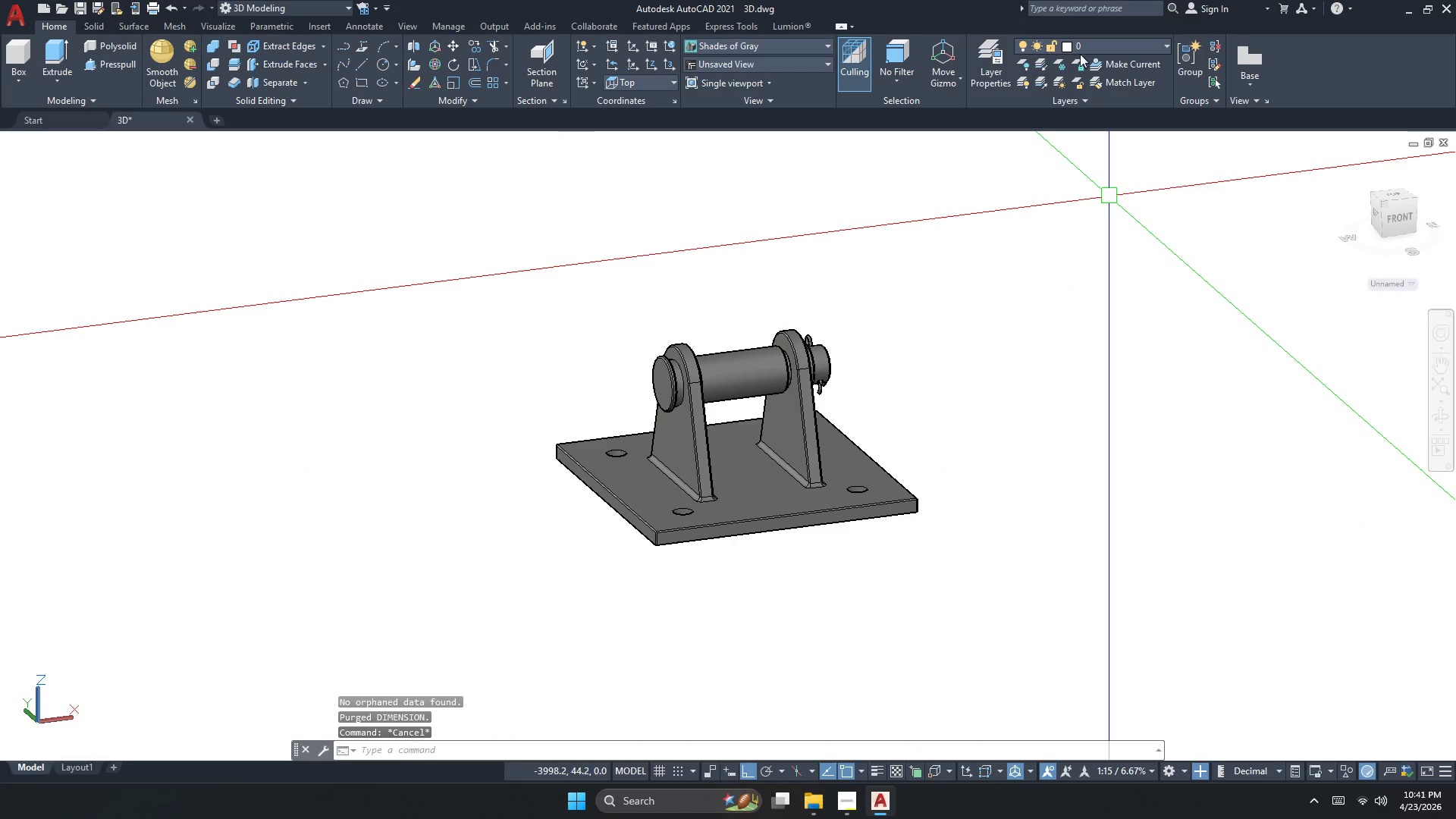 
left_click([1109, 55])
 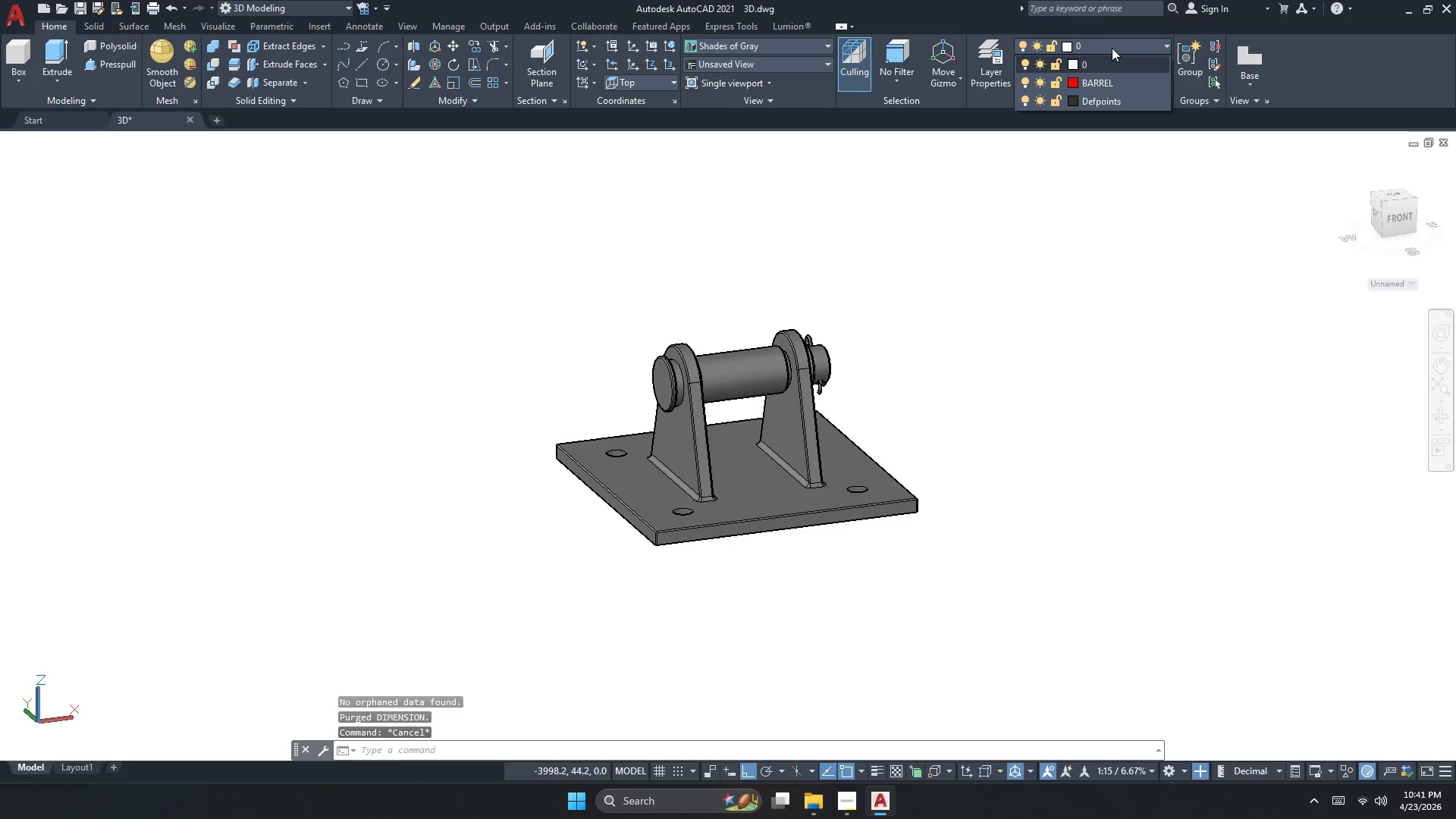 
key(Escape)
 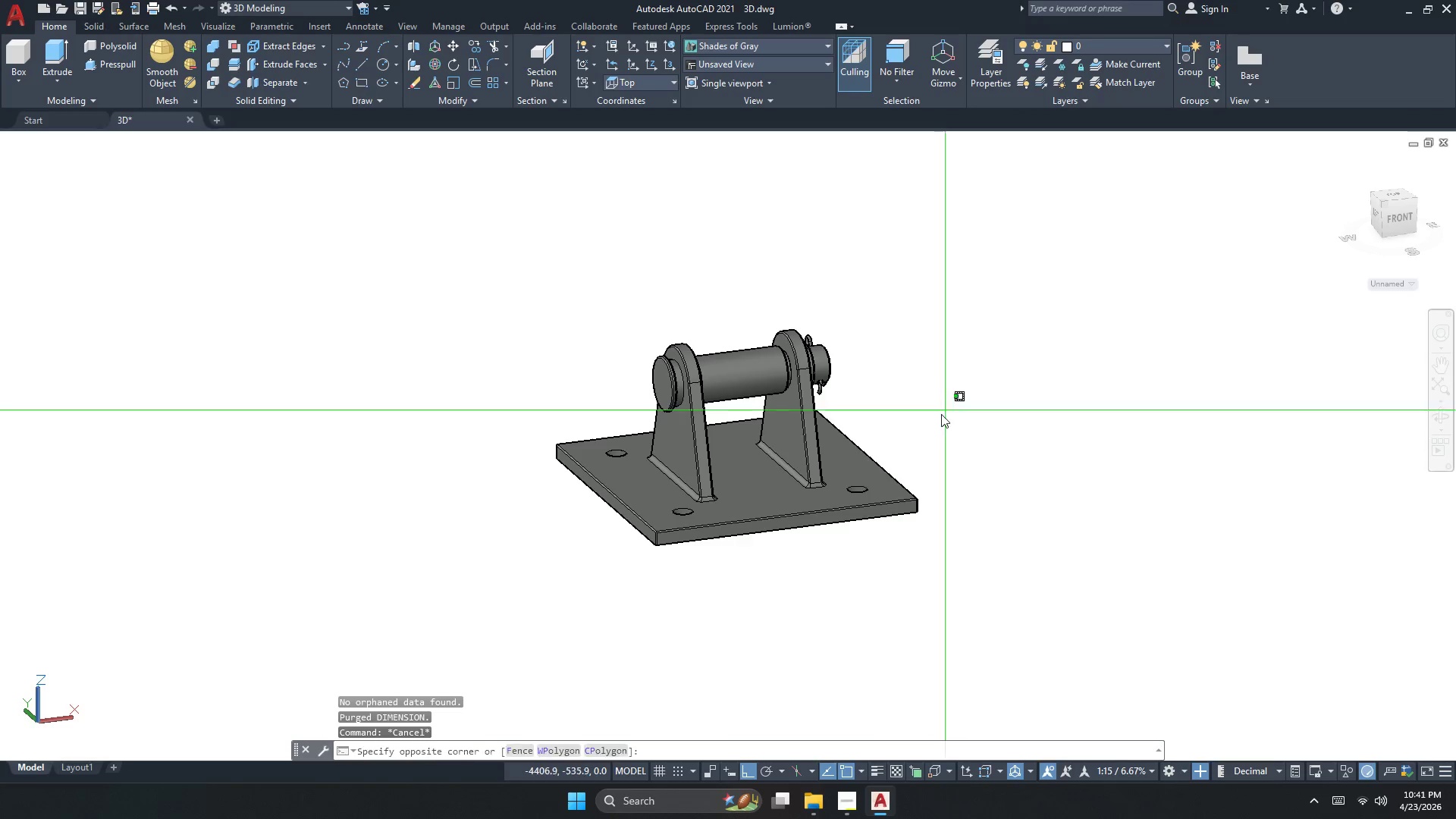 
double_click([783, 467])
 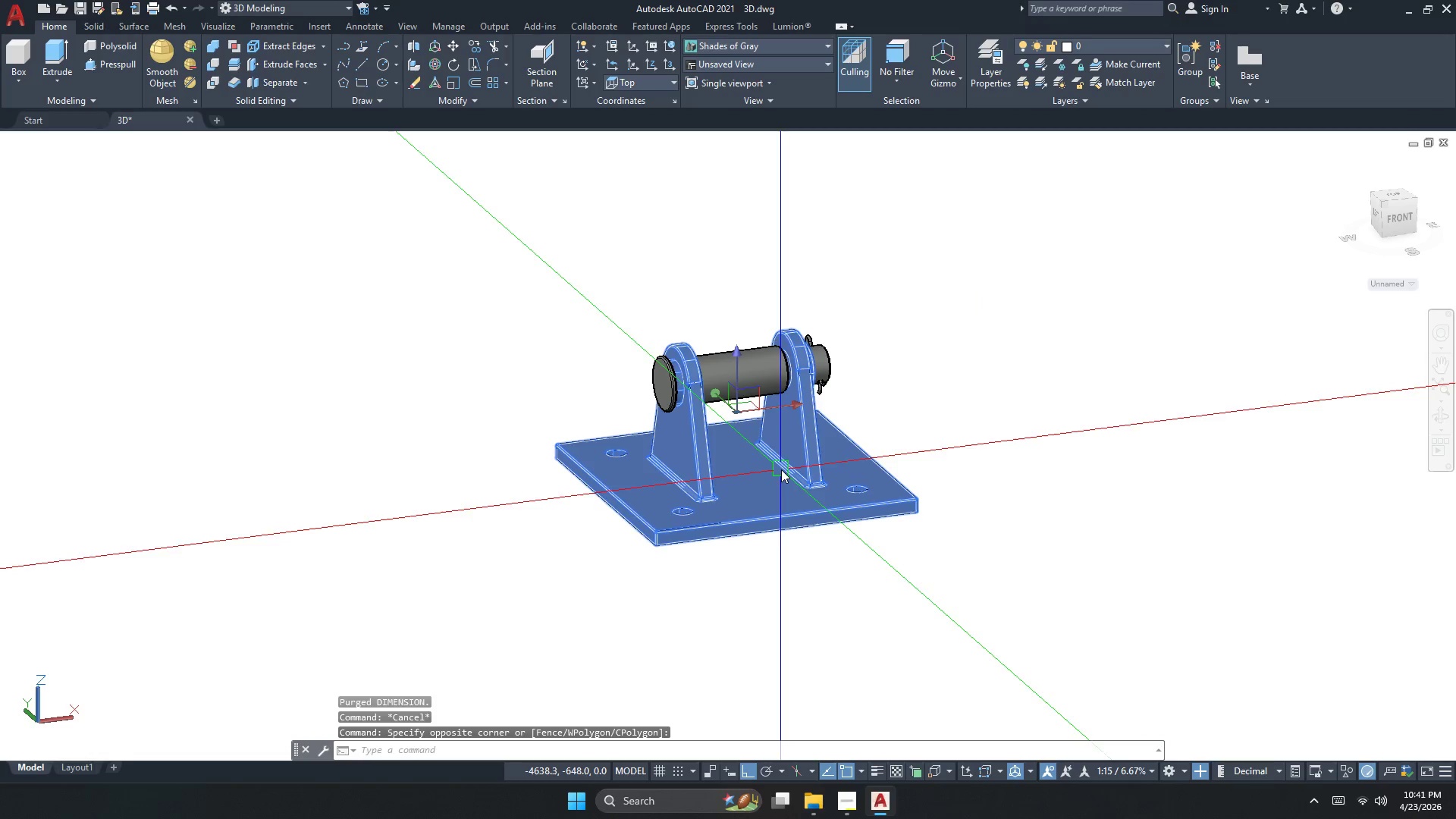 
key(Escape)
 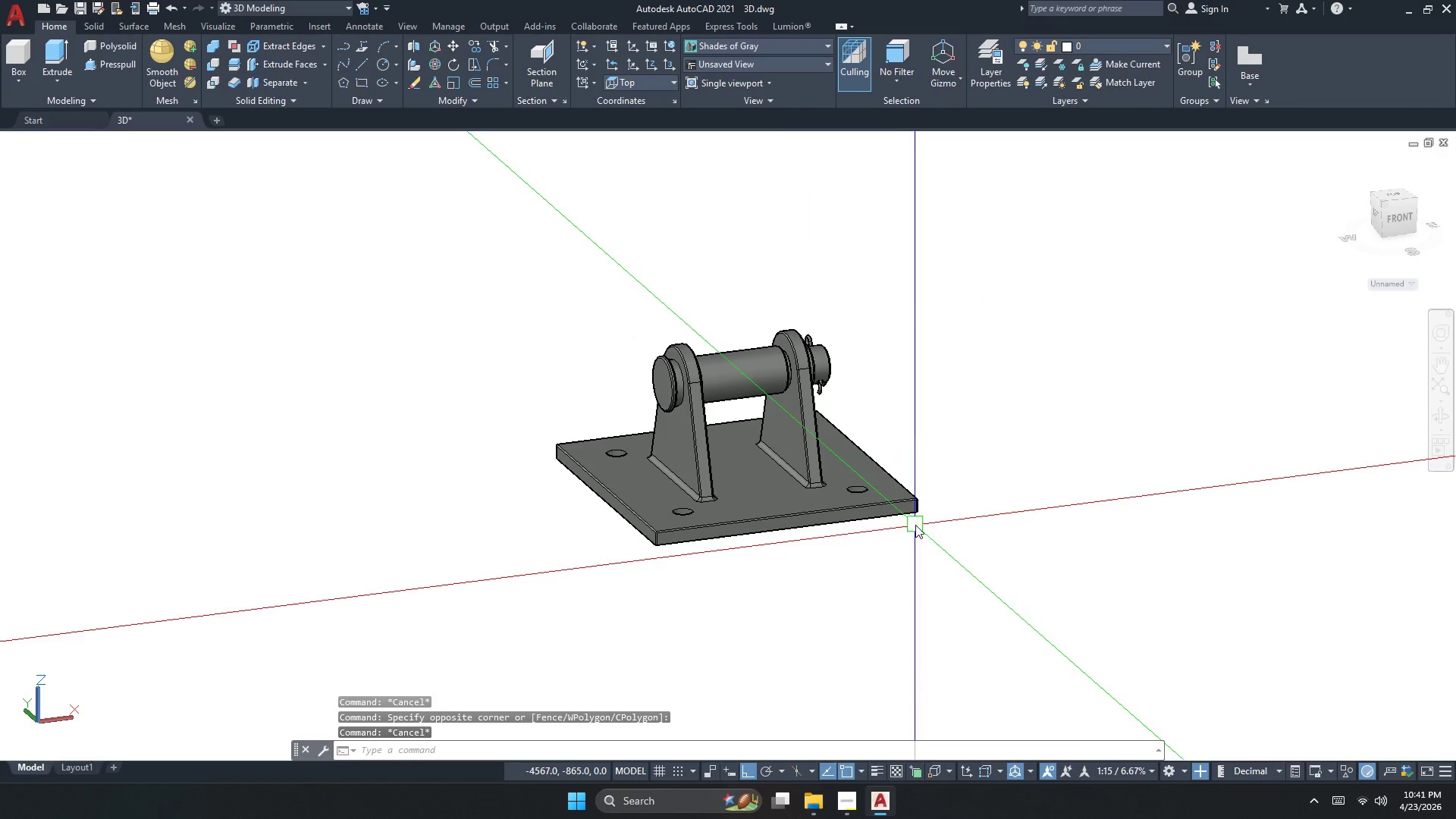 
key(Control+ControlLeft)
 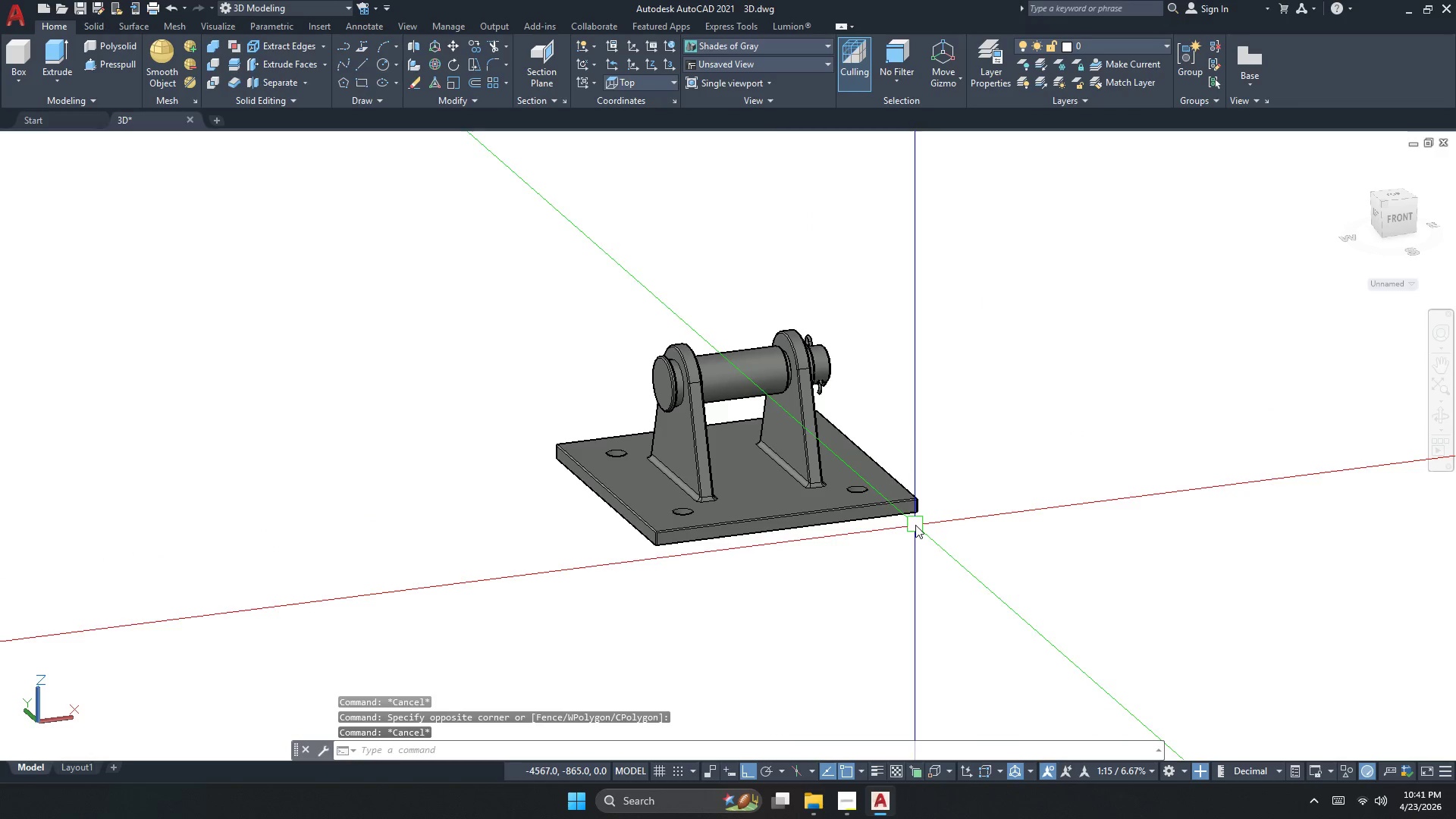 
key(Control+A)
 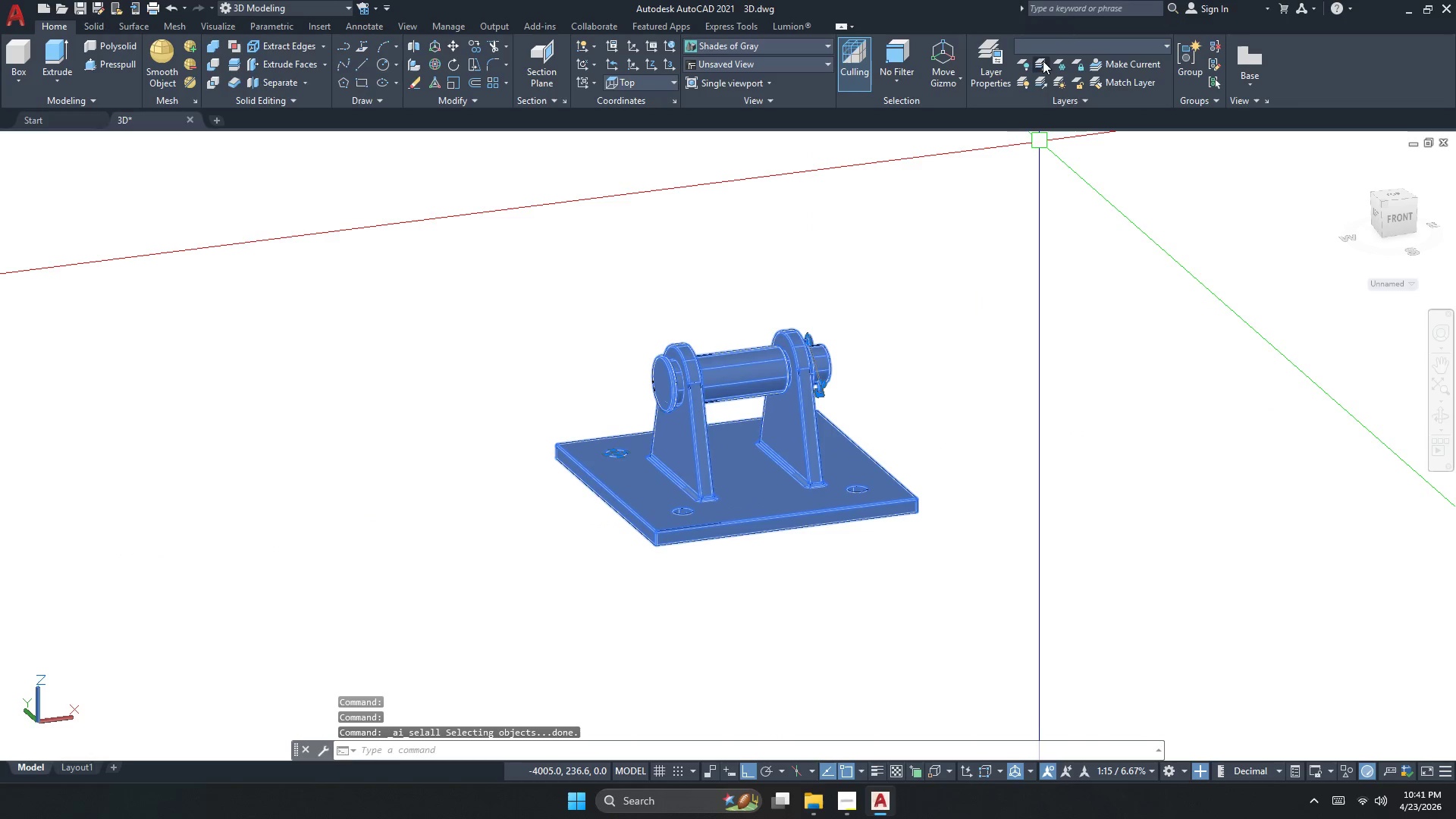 
left_click([1045, 49])
 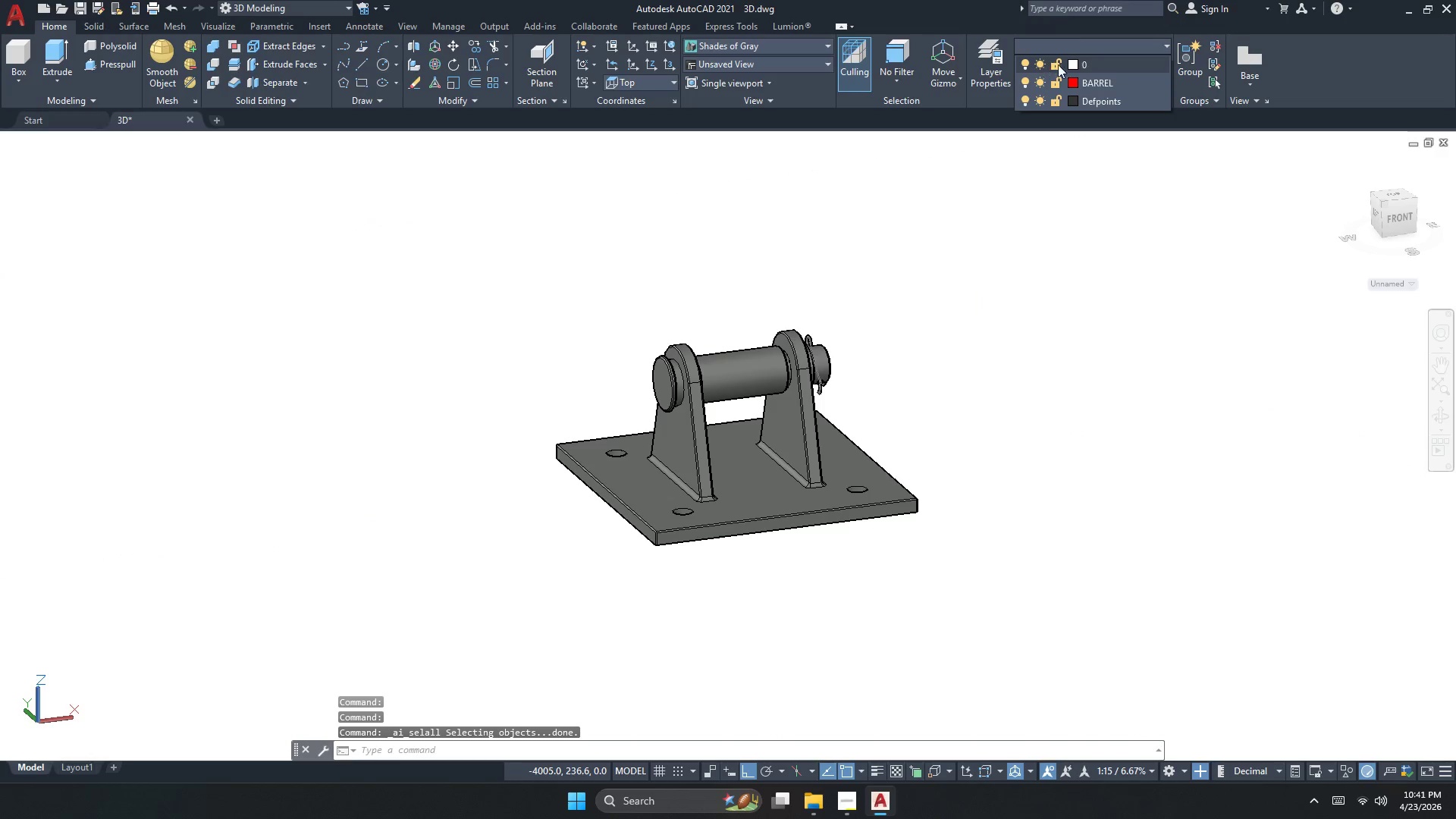 
left_click([1105, 64])
 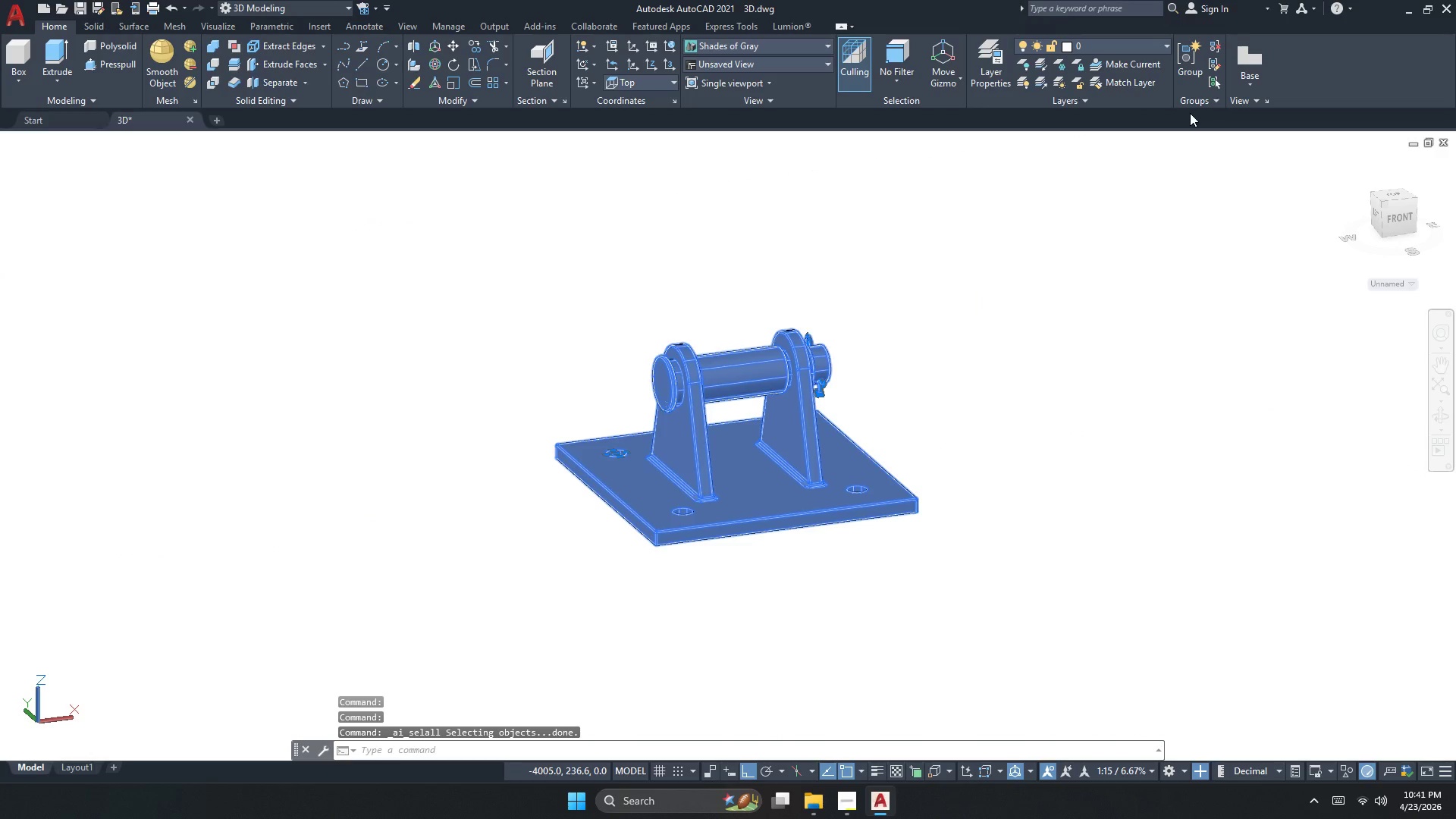 
key(Escape)
type(PURGE)
 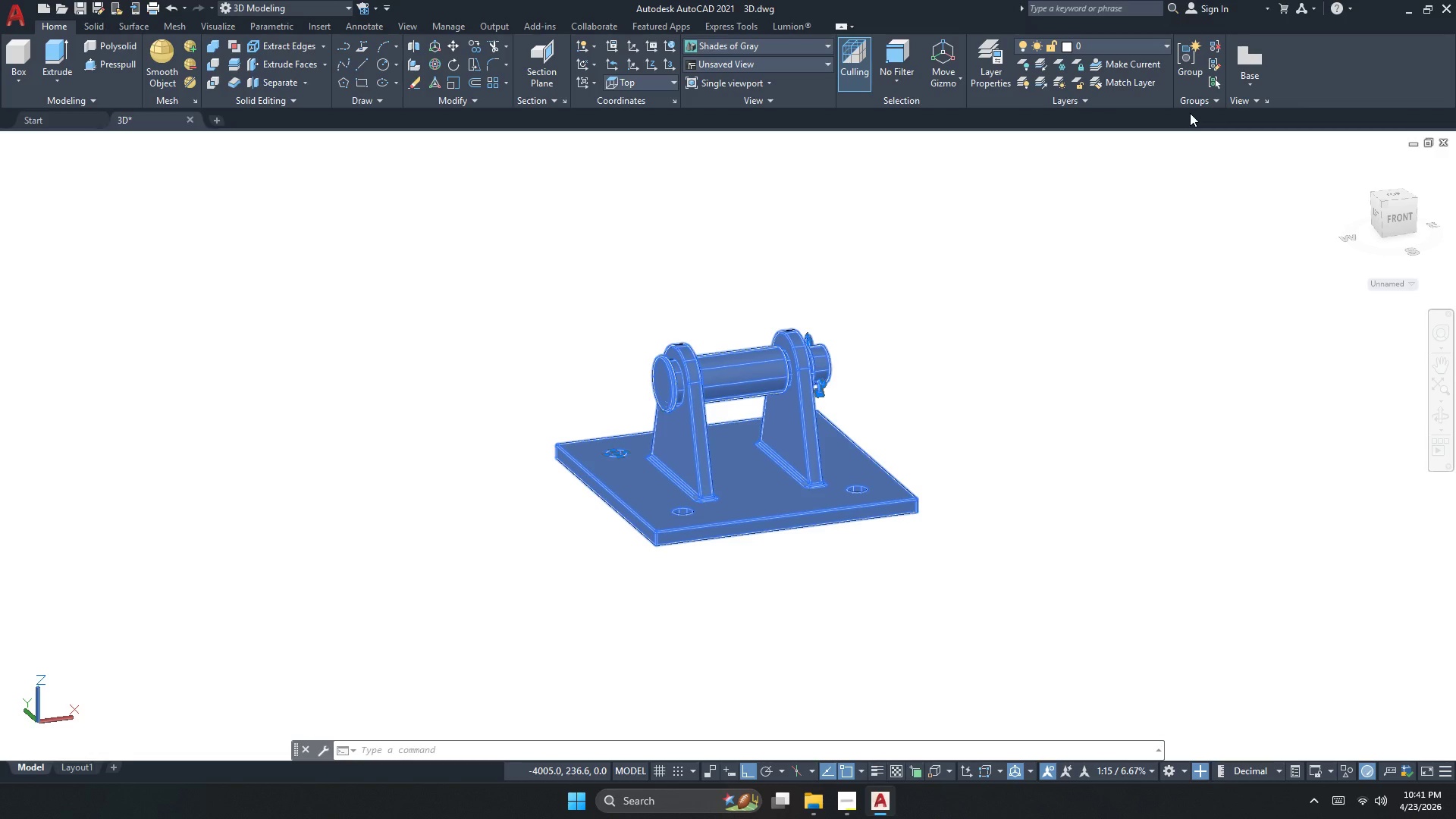 
wait(5.62)
 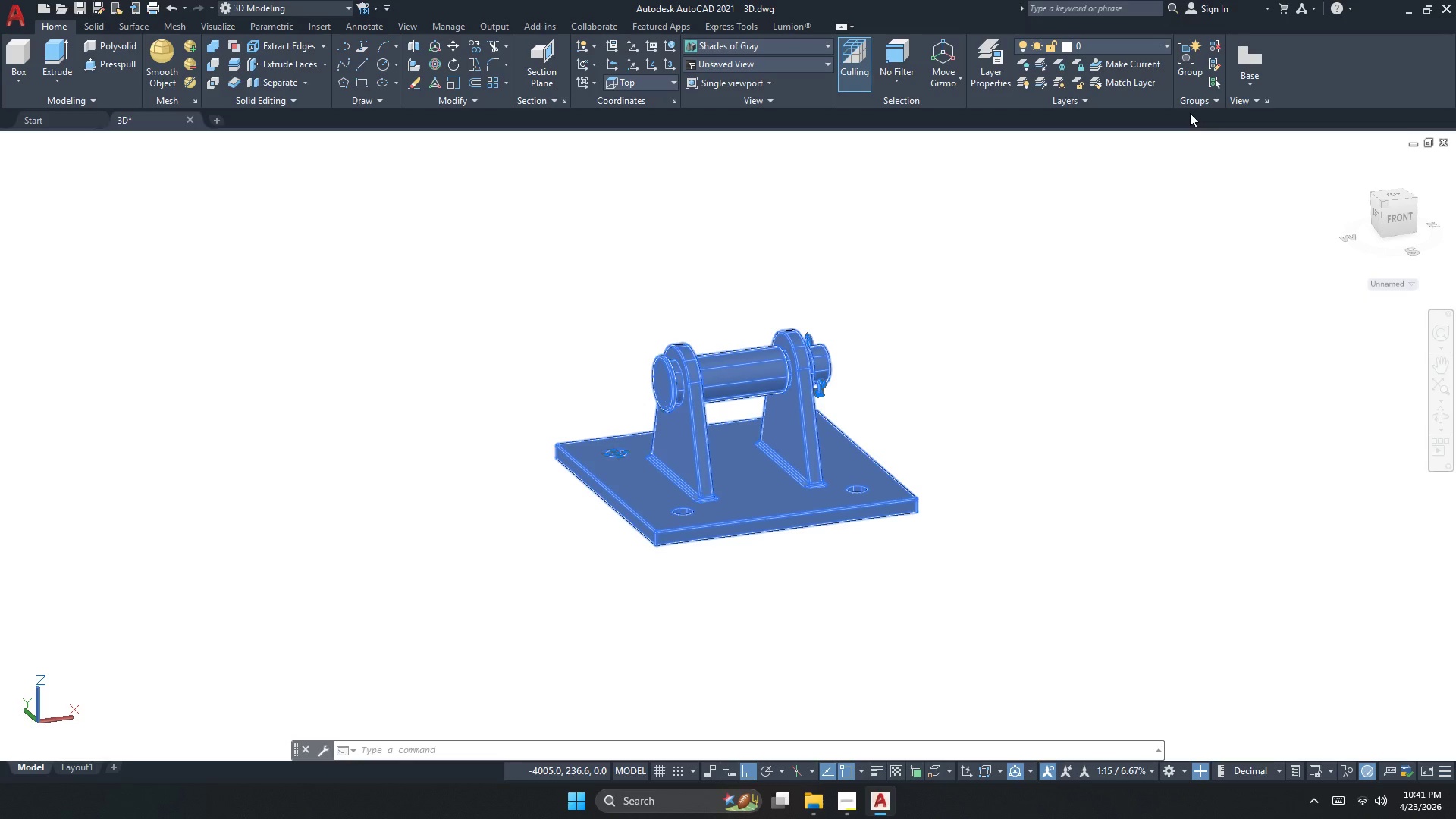 
key(Escape)
 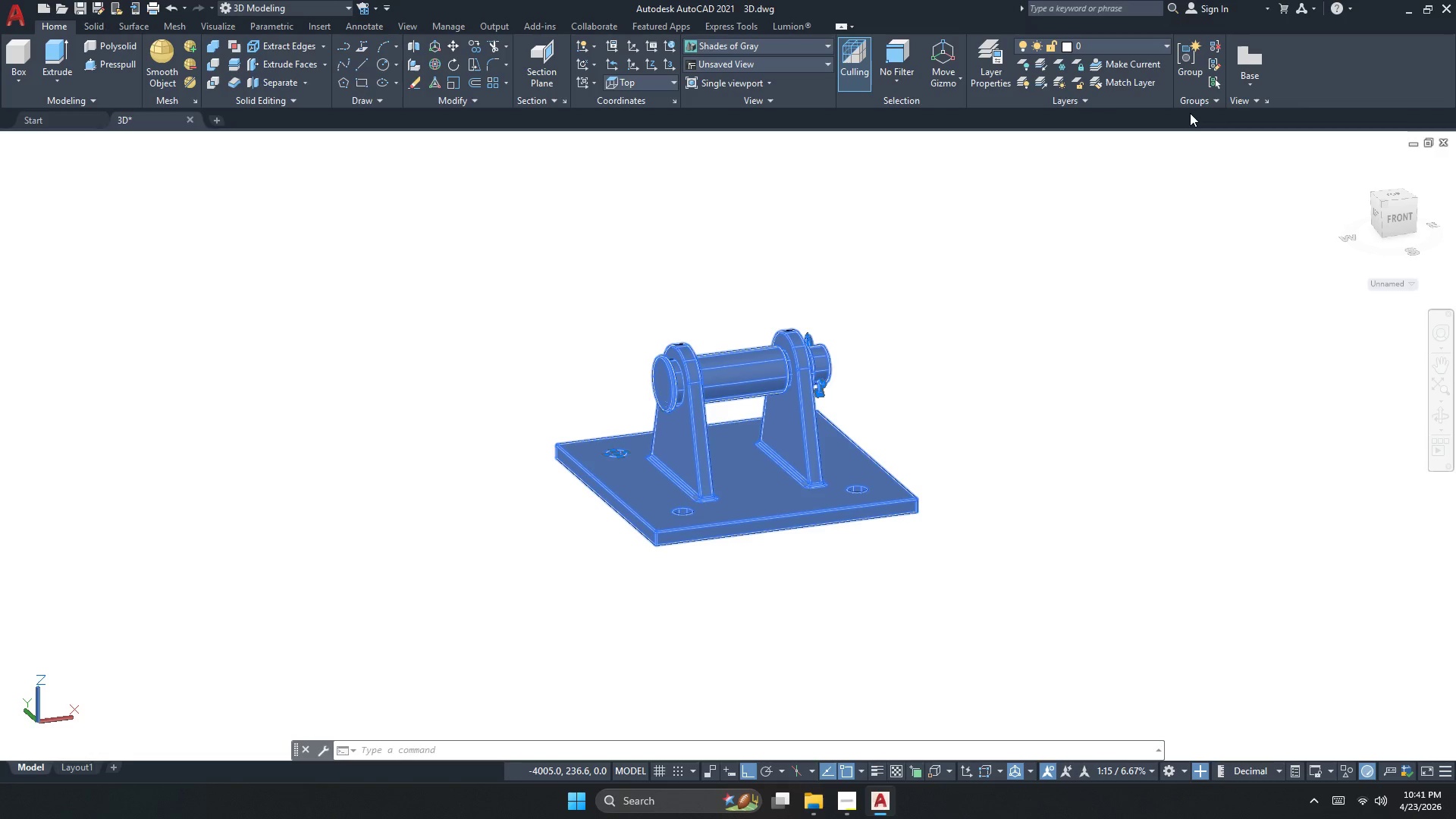 
key(Escape)
 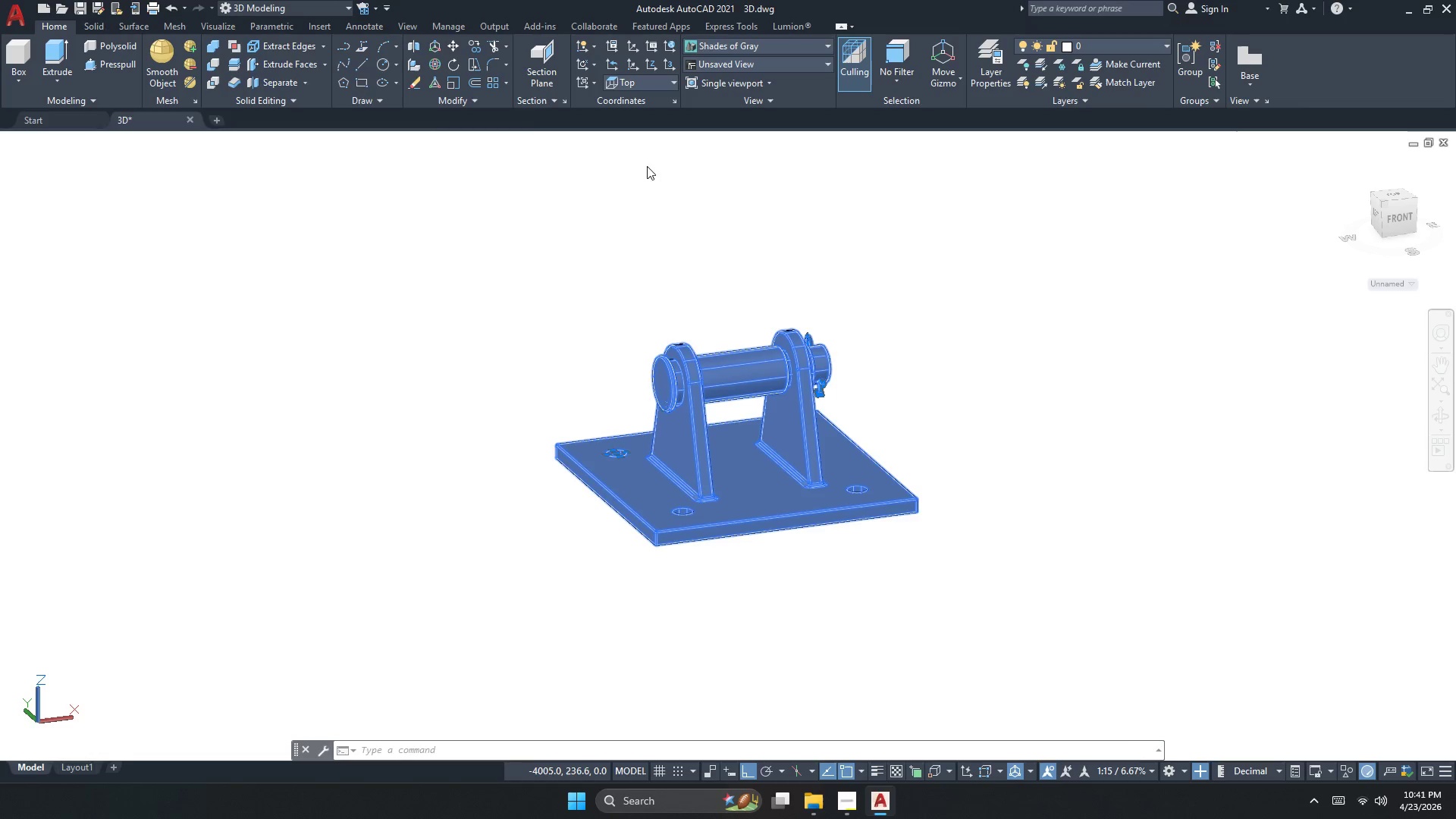 
left_click([711, 413])
 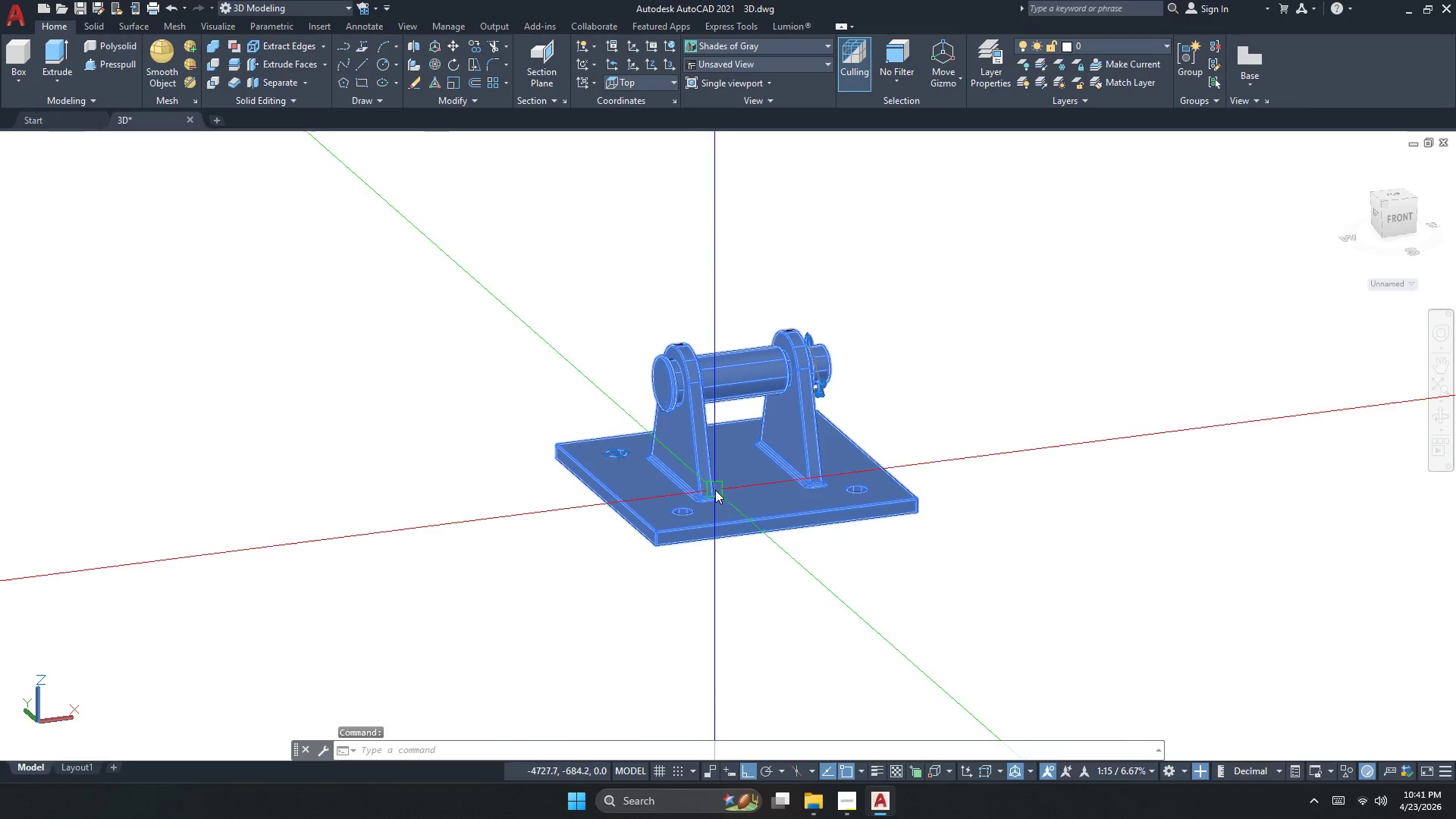 
key(Escape)
 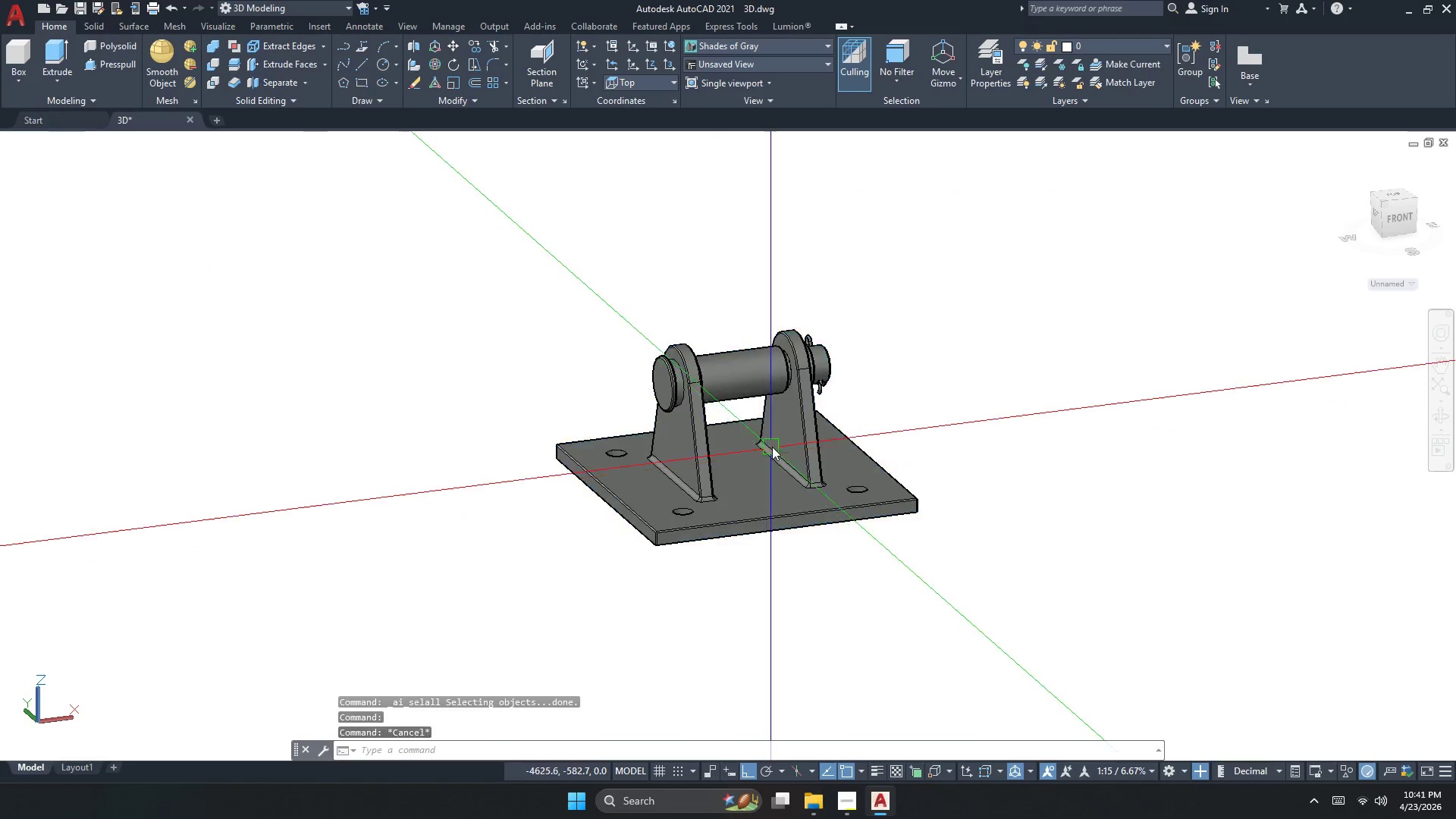 
left_click([773, 446])
 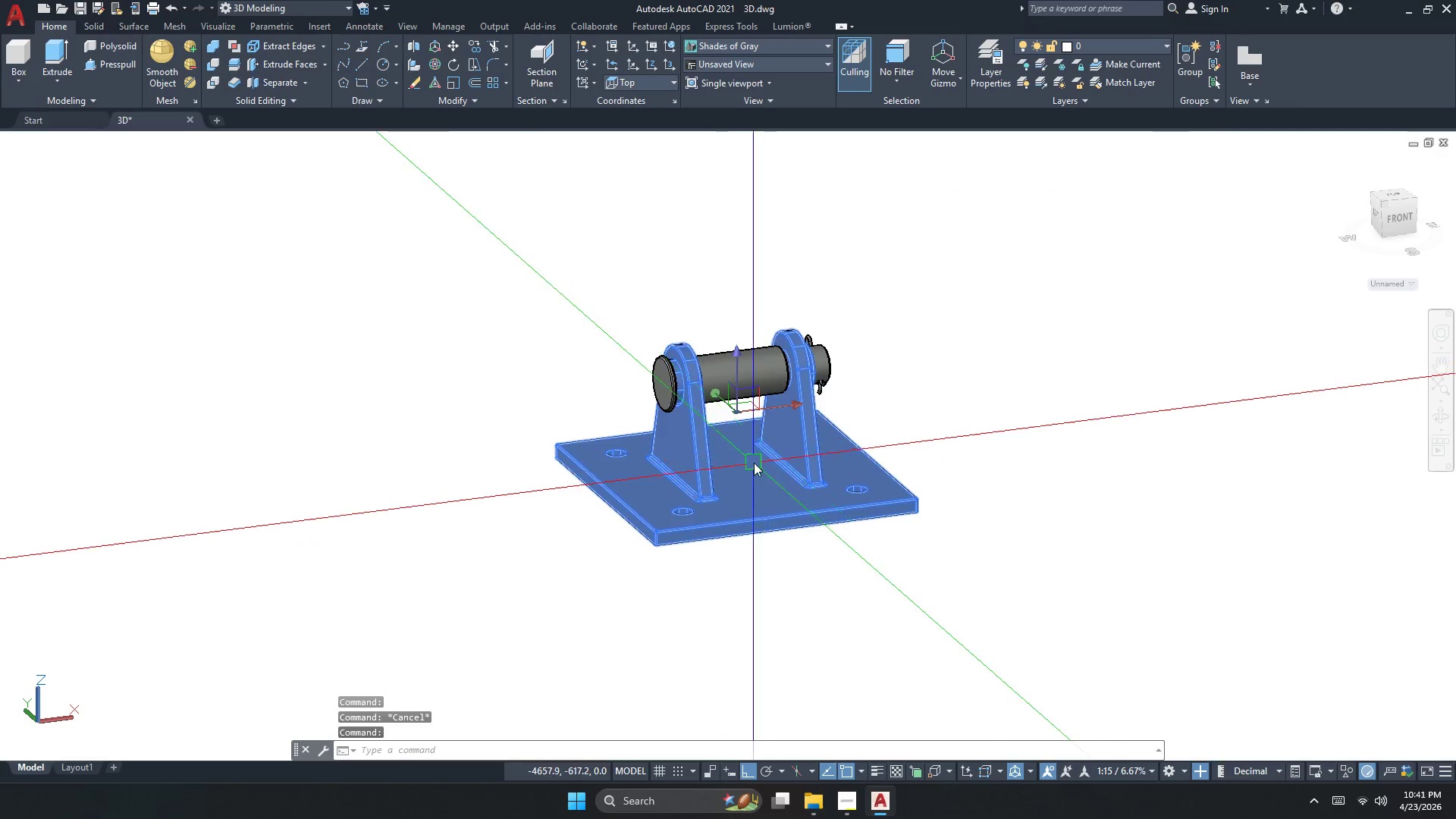 
key(Escape)
type(PURGE)
 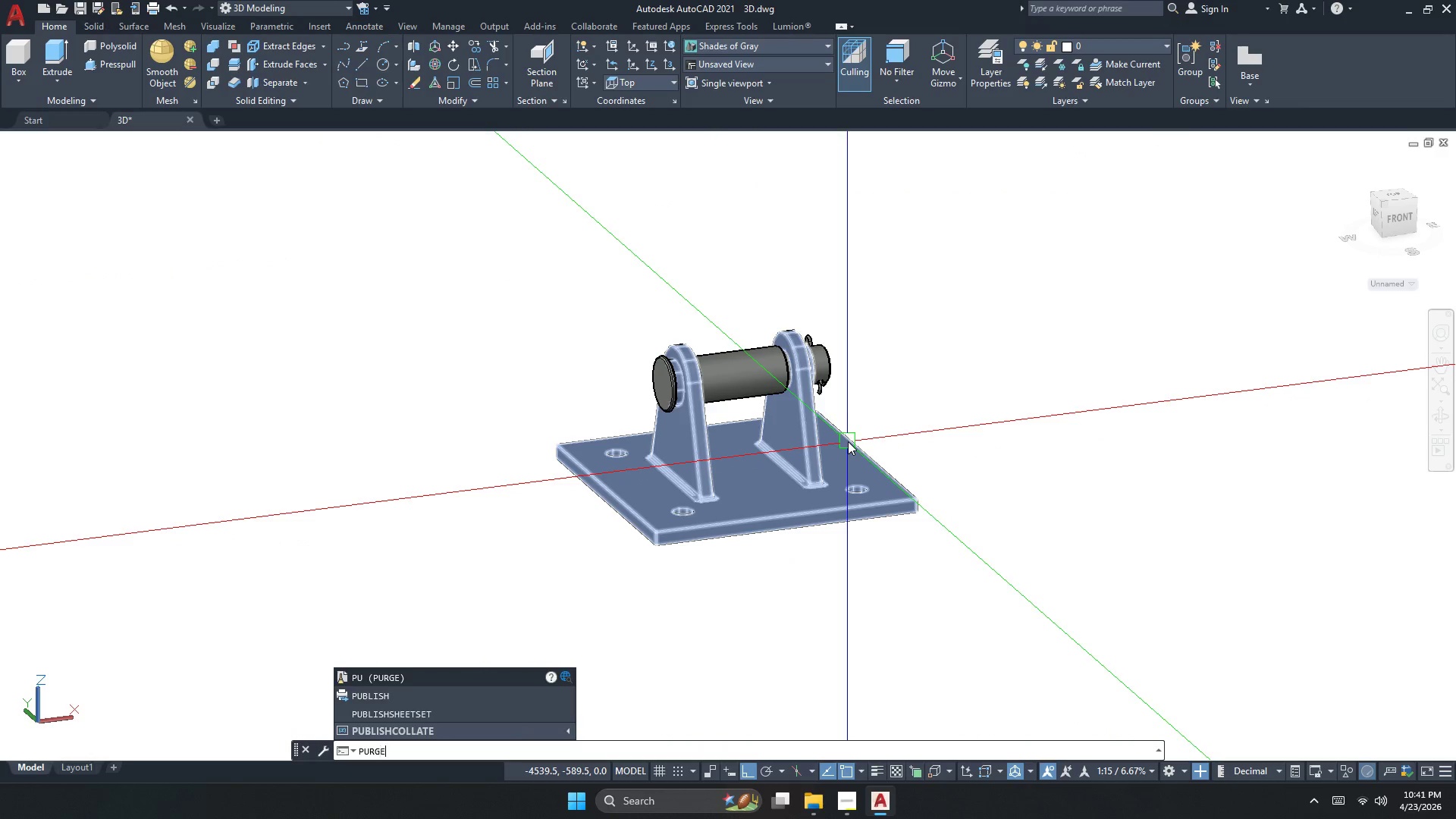 
key(Enter)
 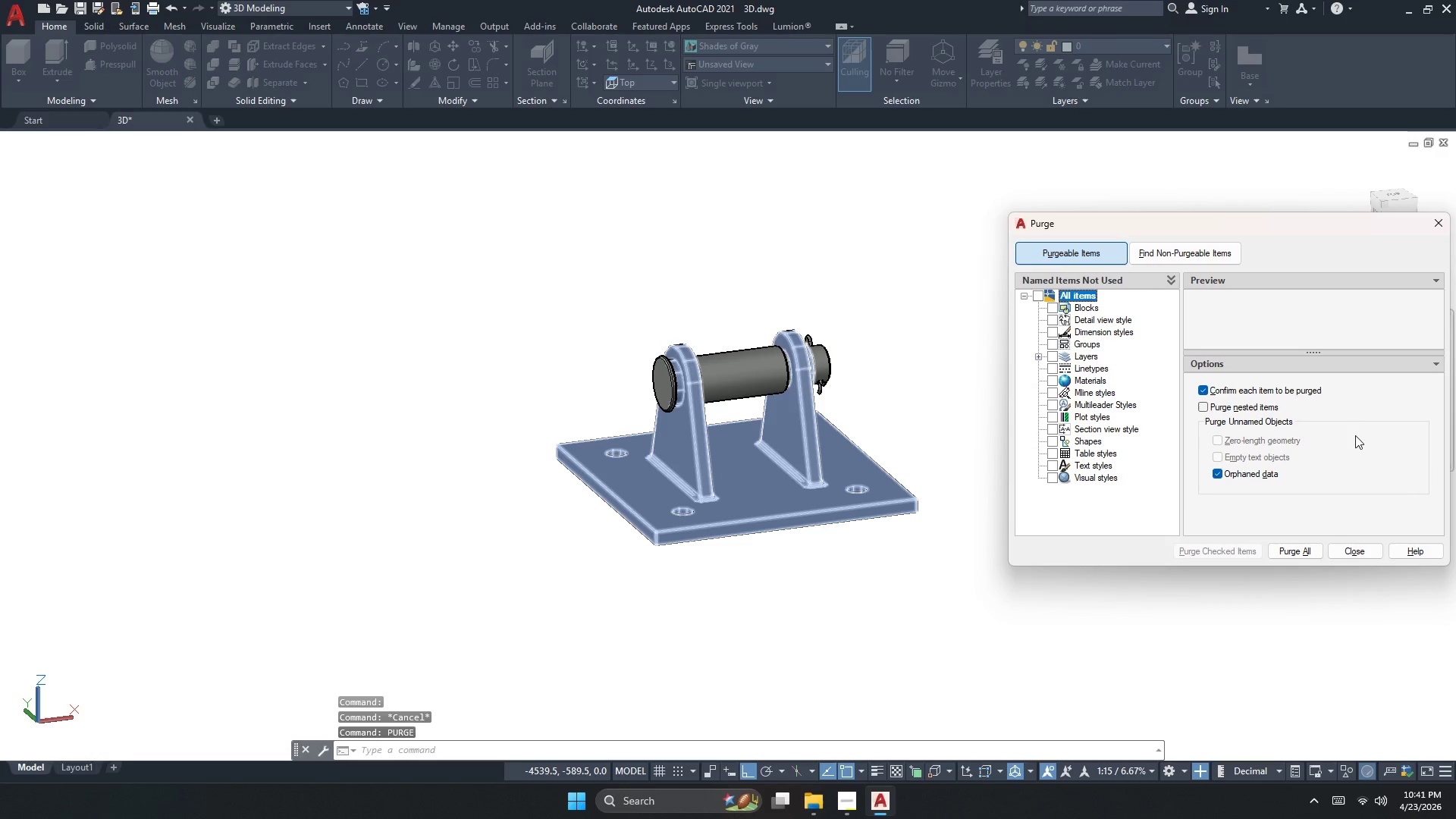 
left_click([1285, 551])
 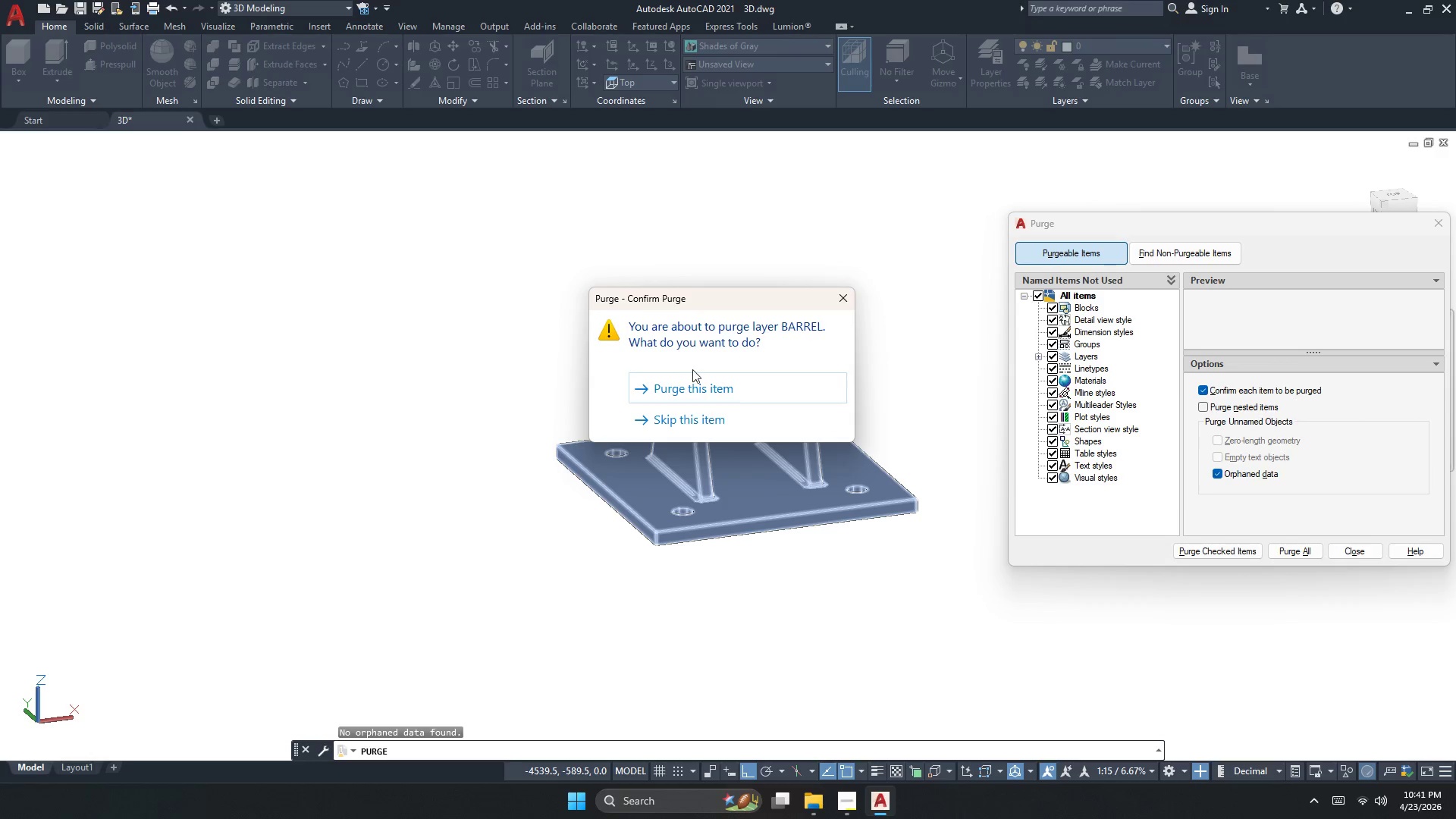 
left_click([695, 388])
 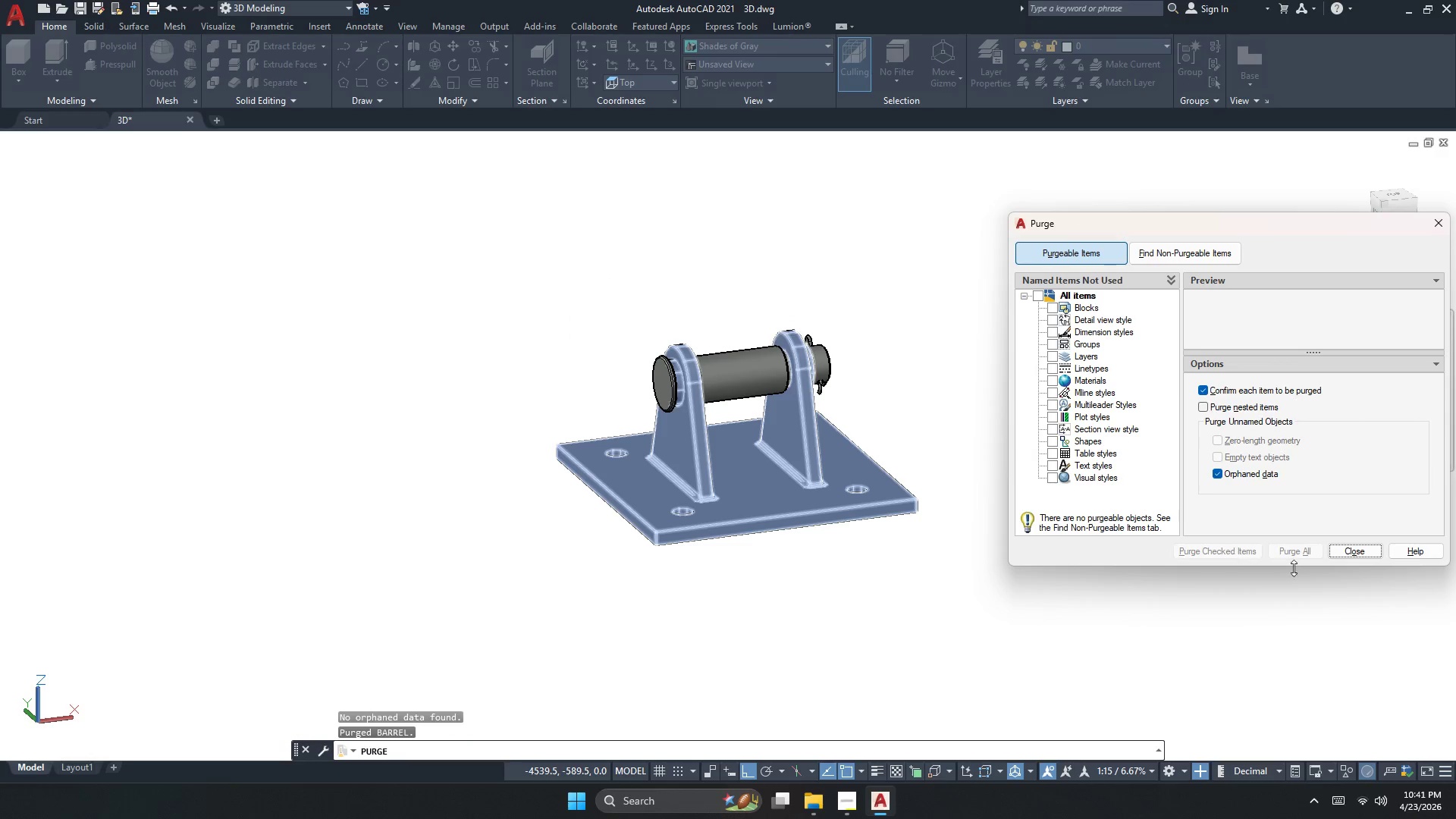 
left_click([1341, 557])
 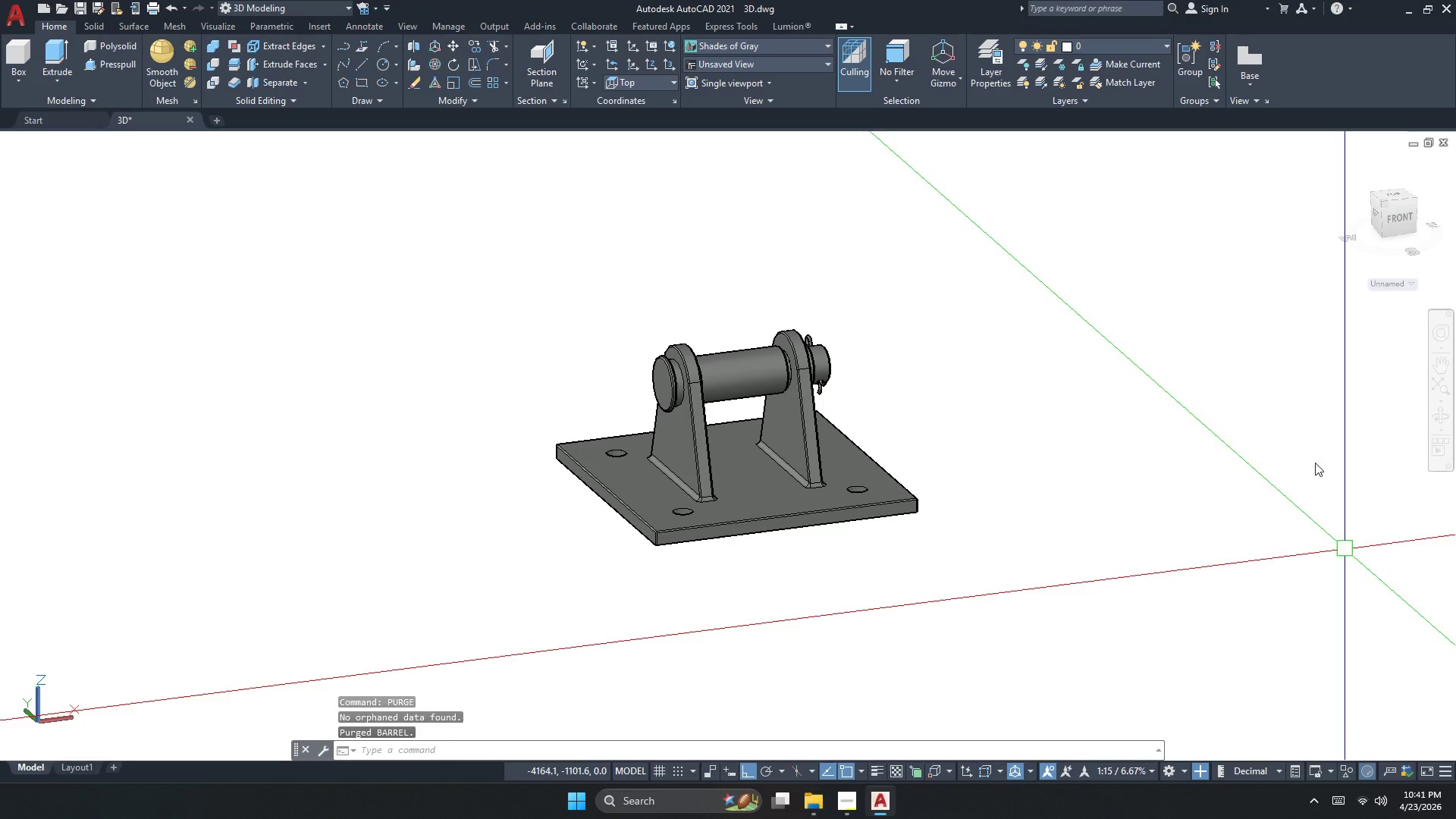 
key(Escape)
 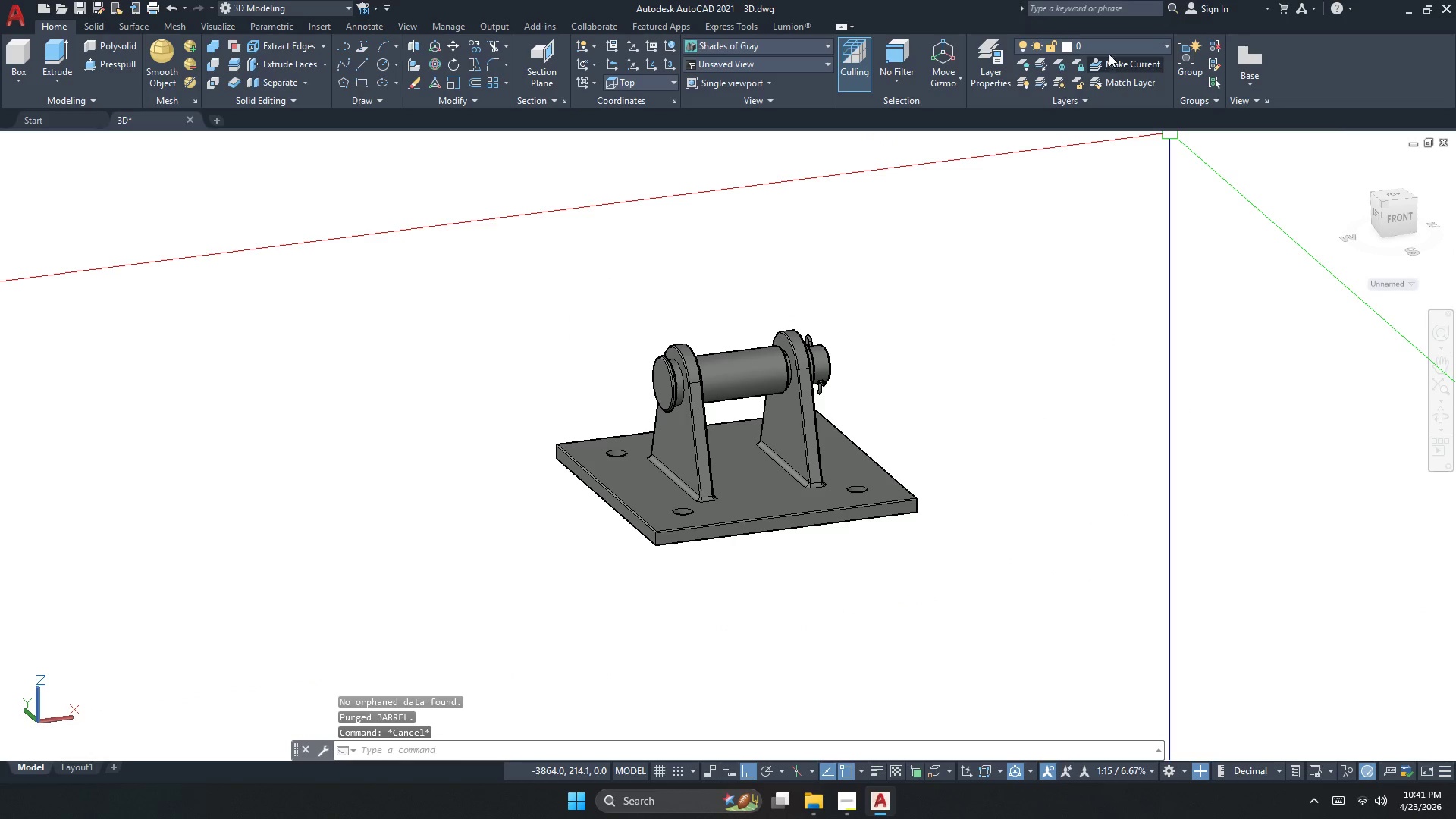 
left_click([1109, 50])
 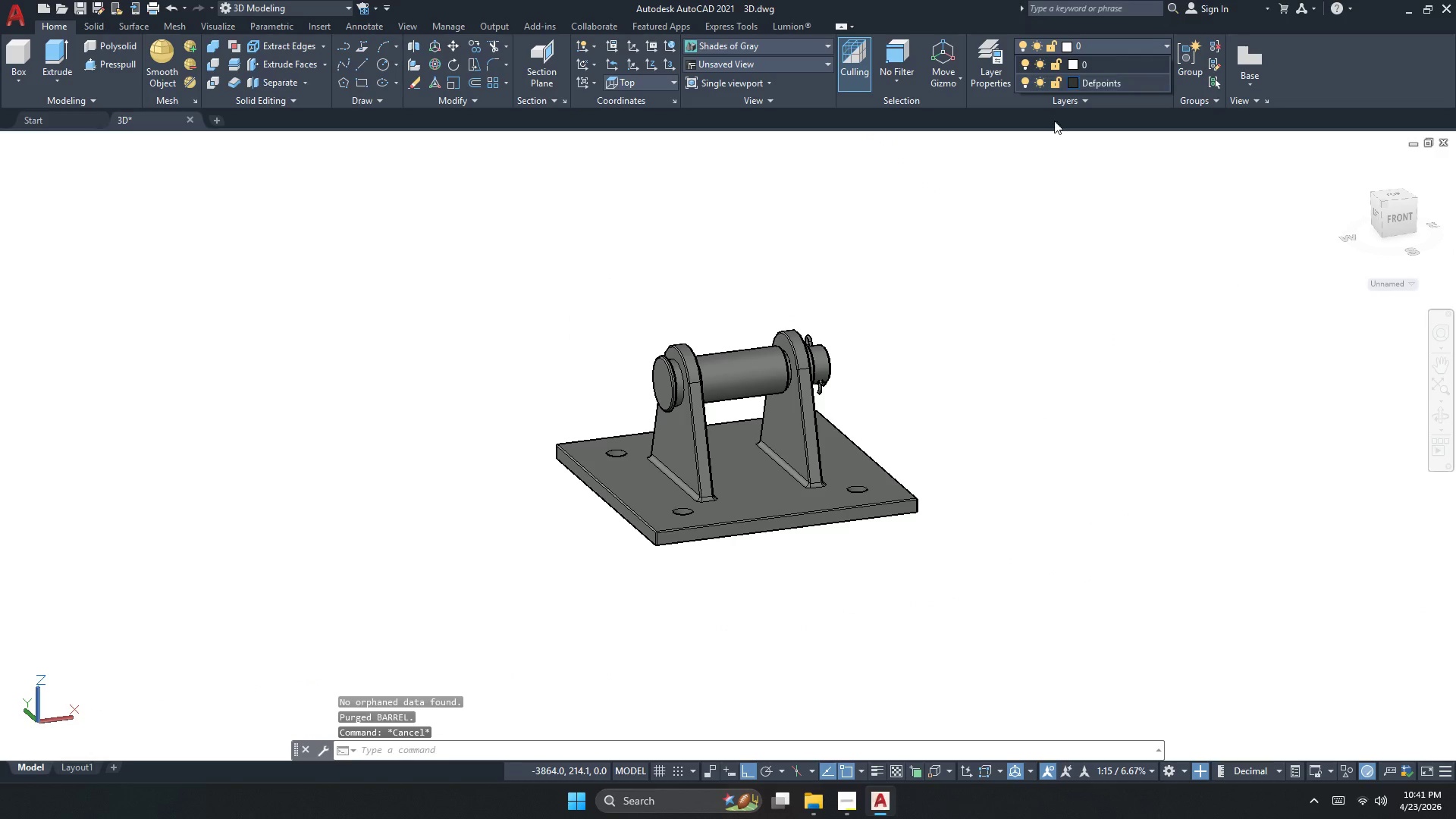 
key(Escape)
 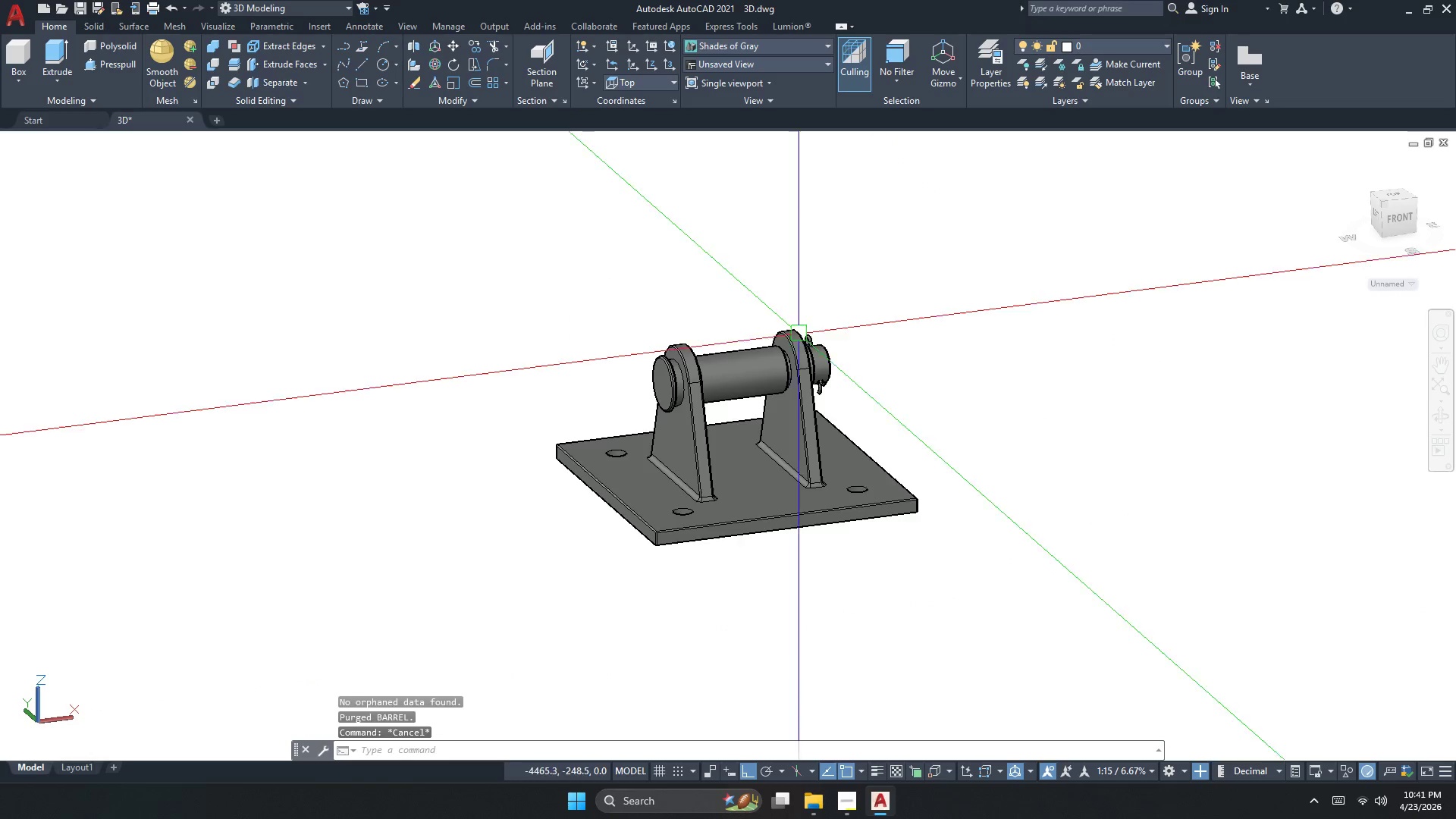 
left_click_drag(start_coordinate=[799, 334], to_coordinate=[799, 339])
 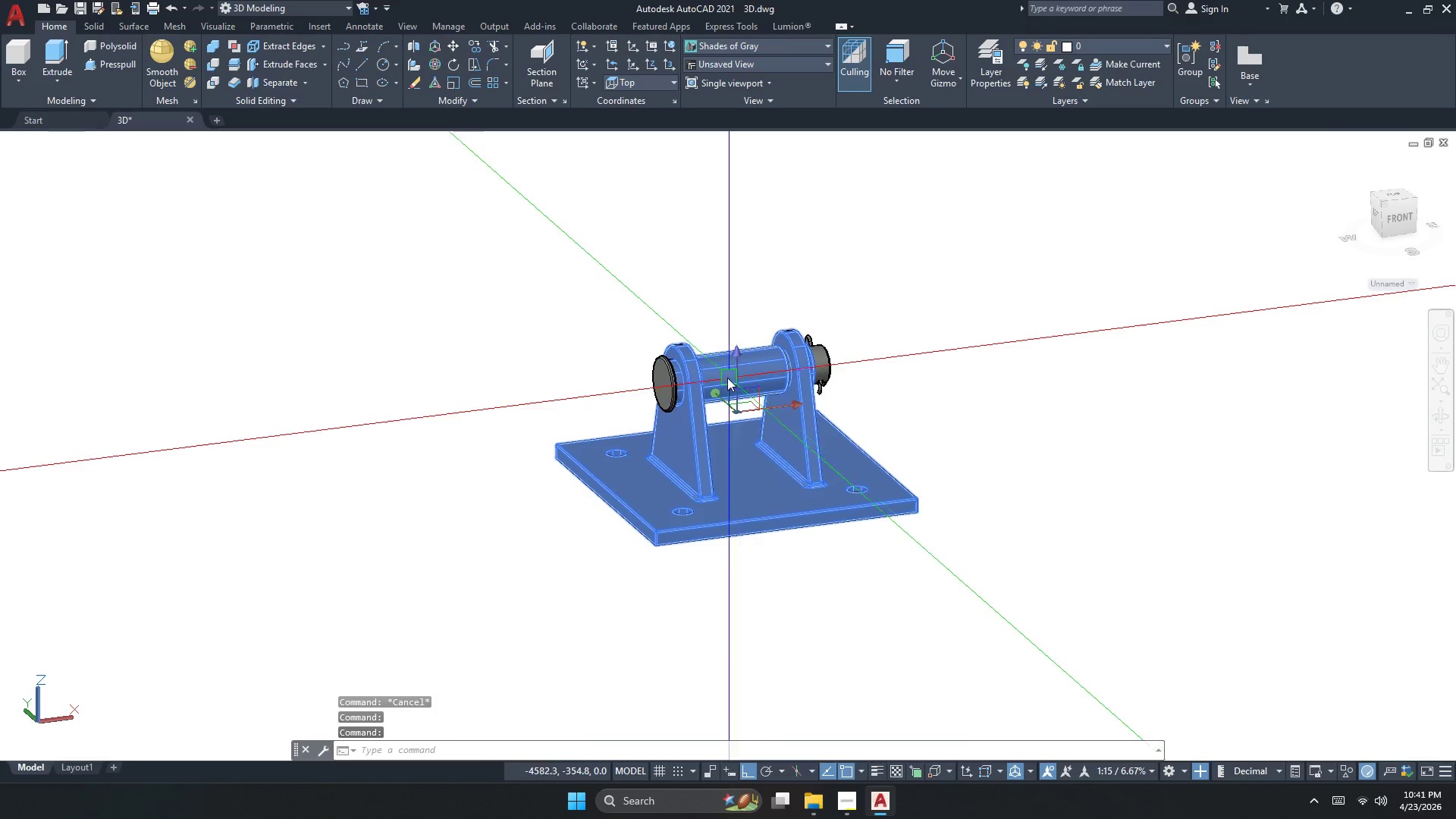 
key(Escape)
 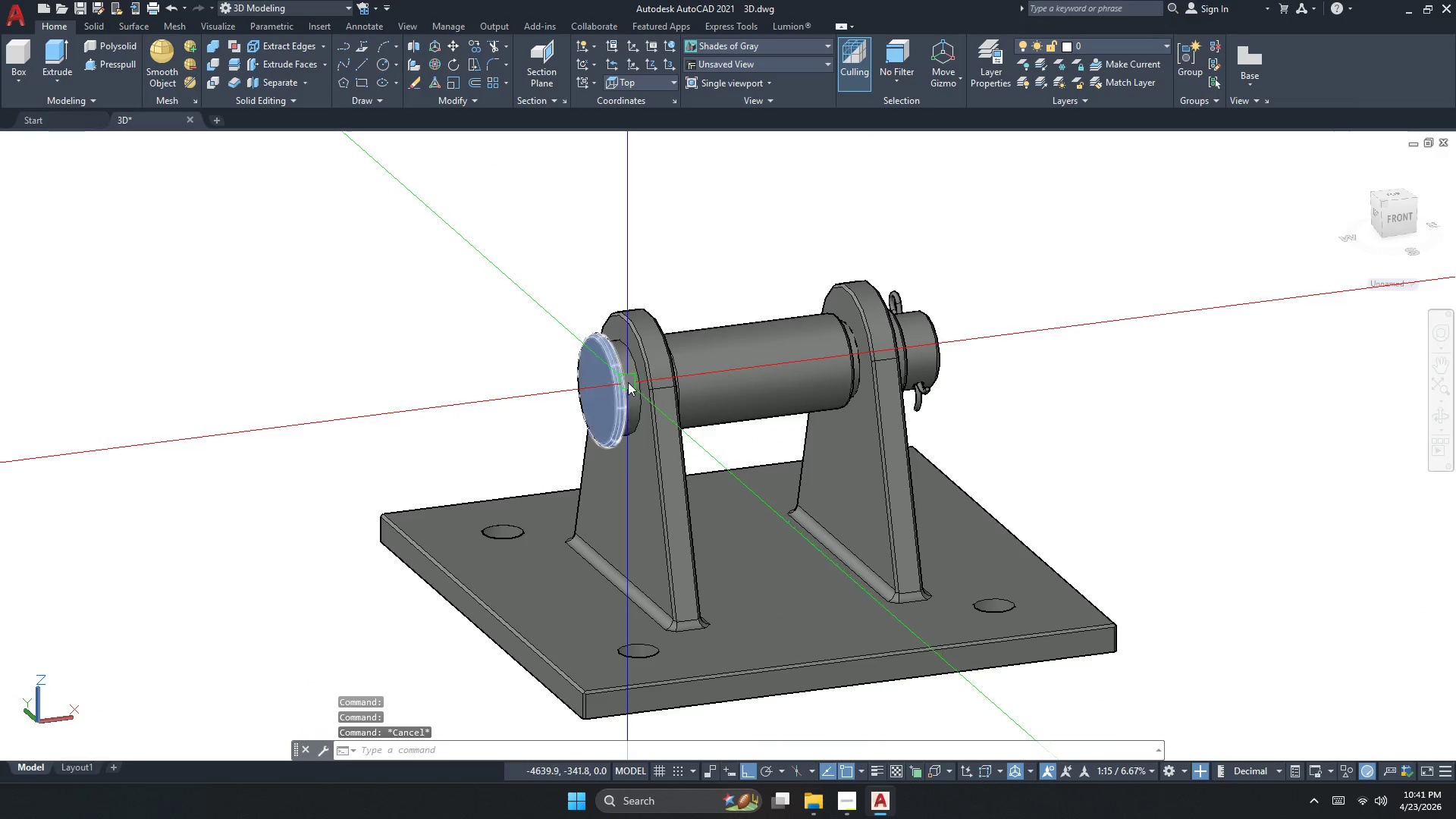 
scroll: coordinate [725, 378], scroll_direction: up, amount: 2.0
 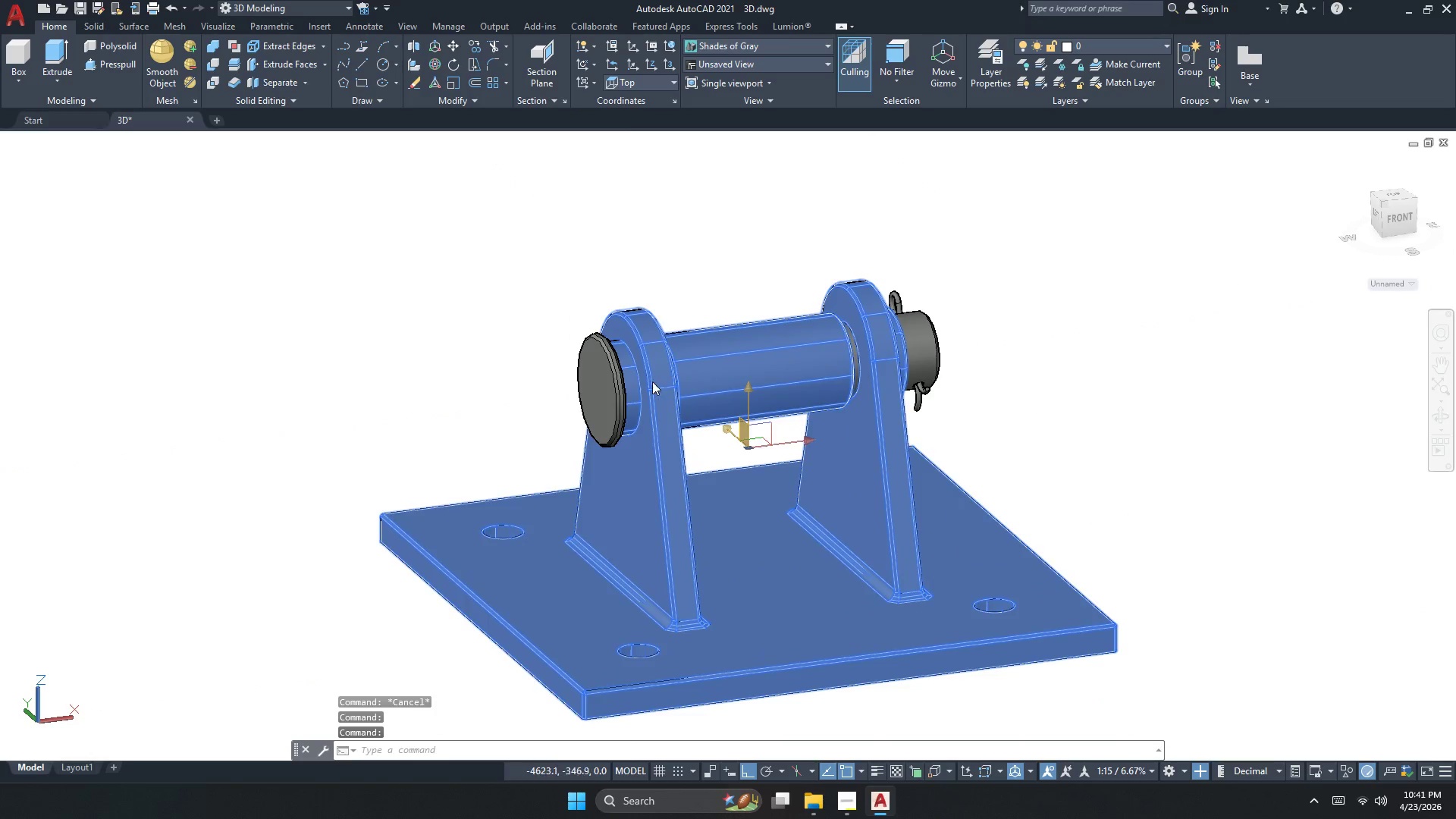 
left_click([627, 382])
 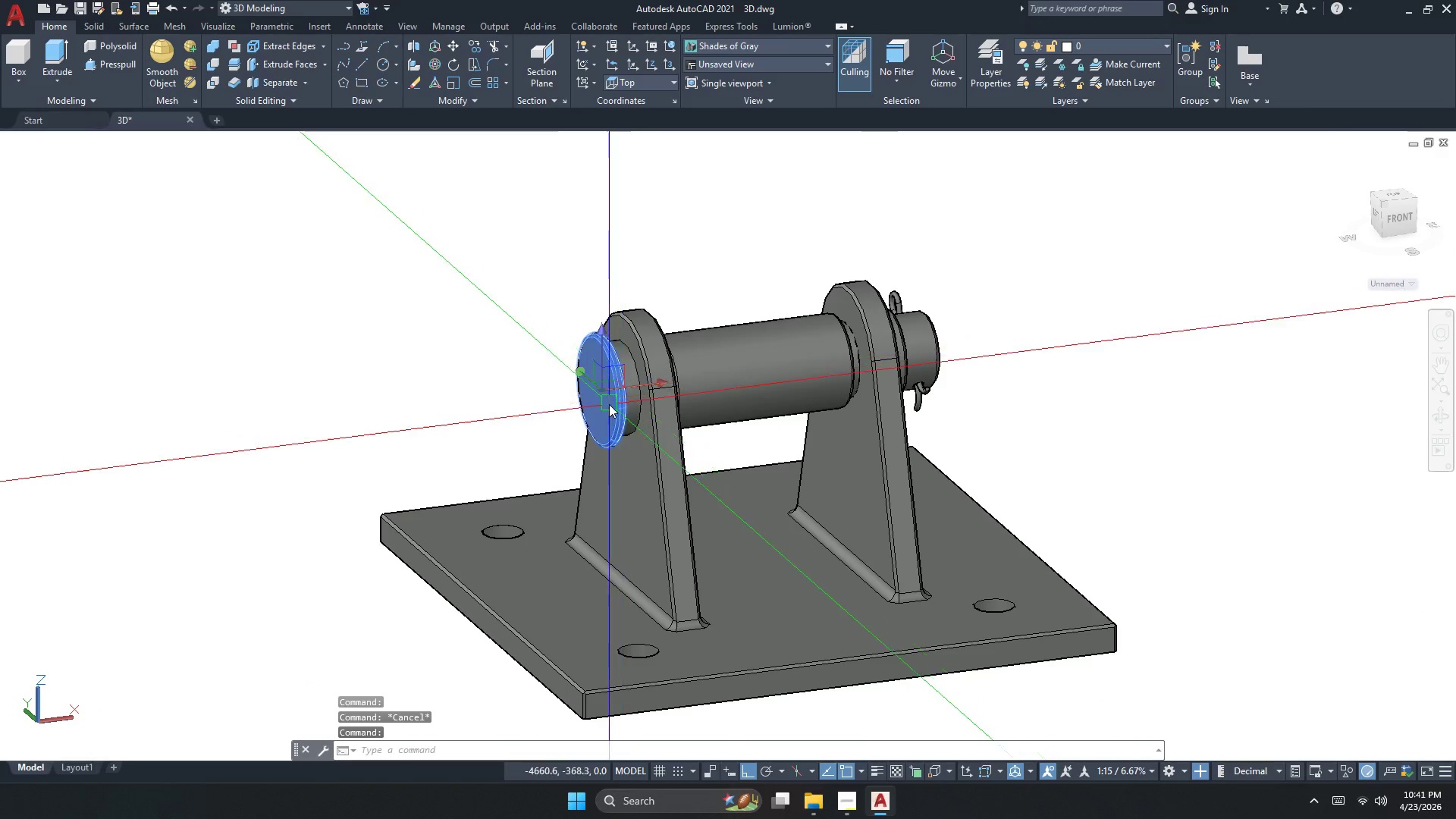 
key(Escape)
 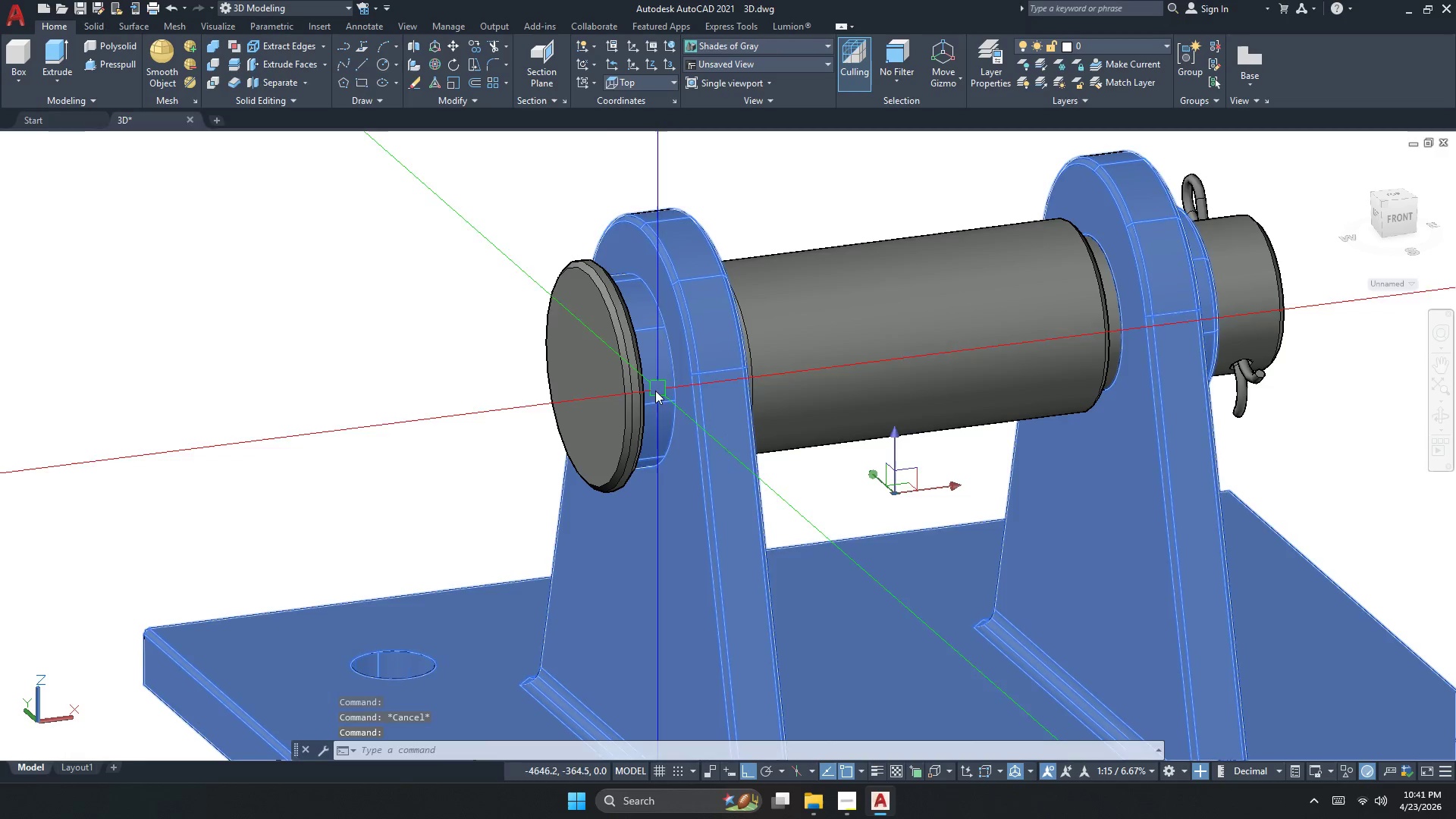 
scroll: coordinate [608, 404], scroll_direction: up, amount: 2.0
 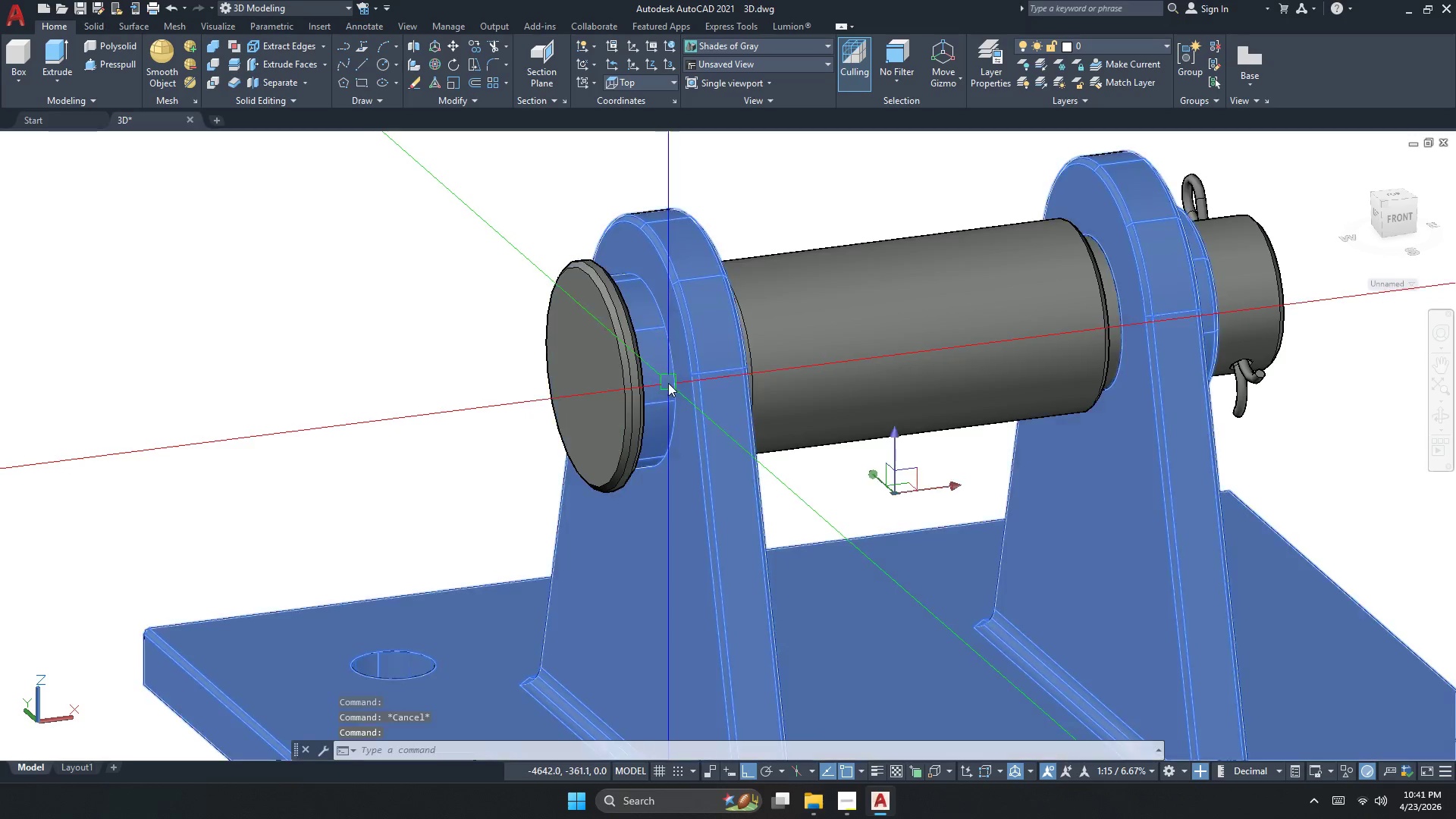 
key(Escape)
 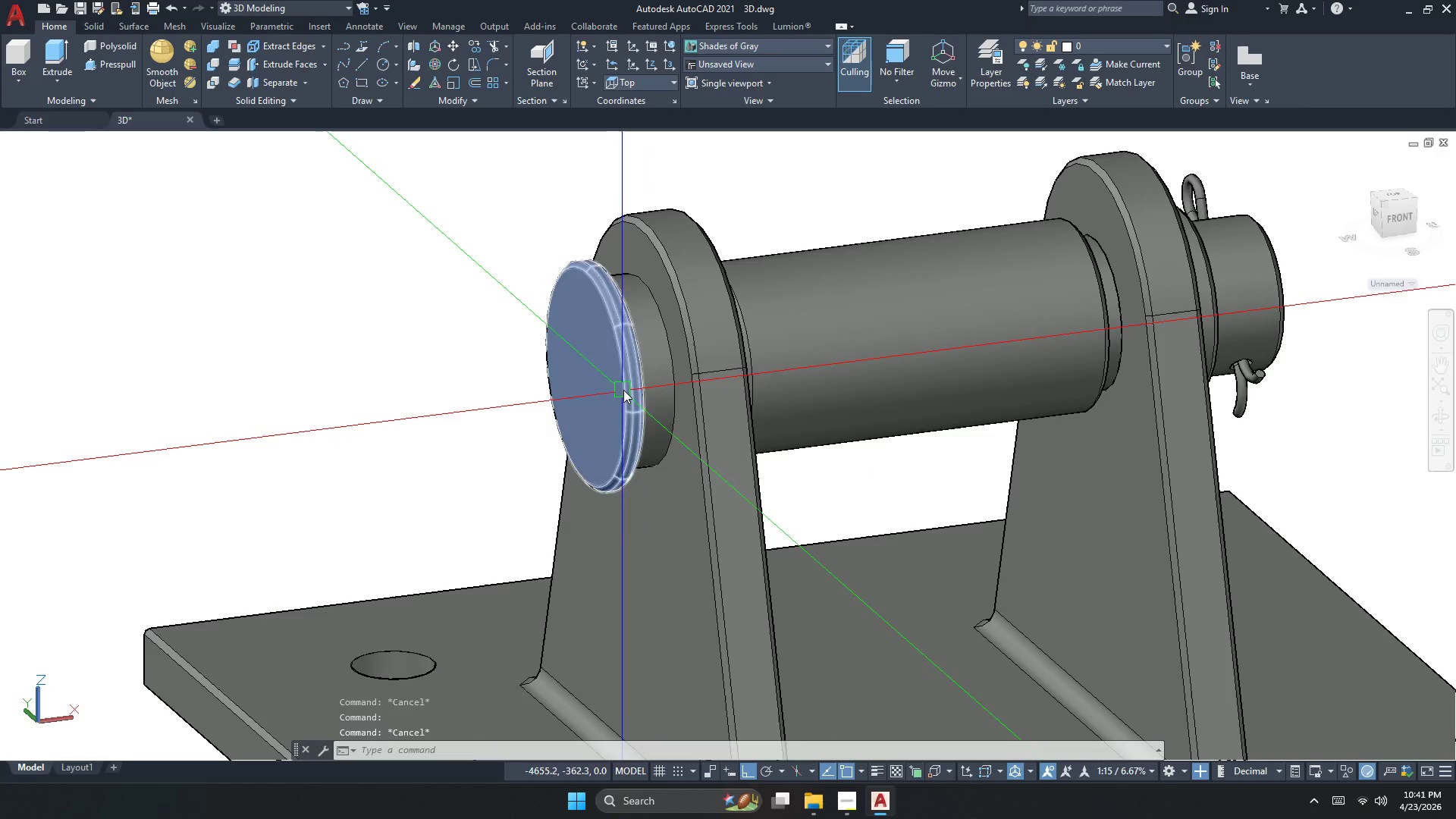 
left_click([624, 389])
 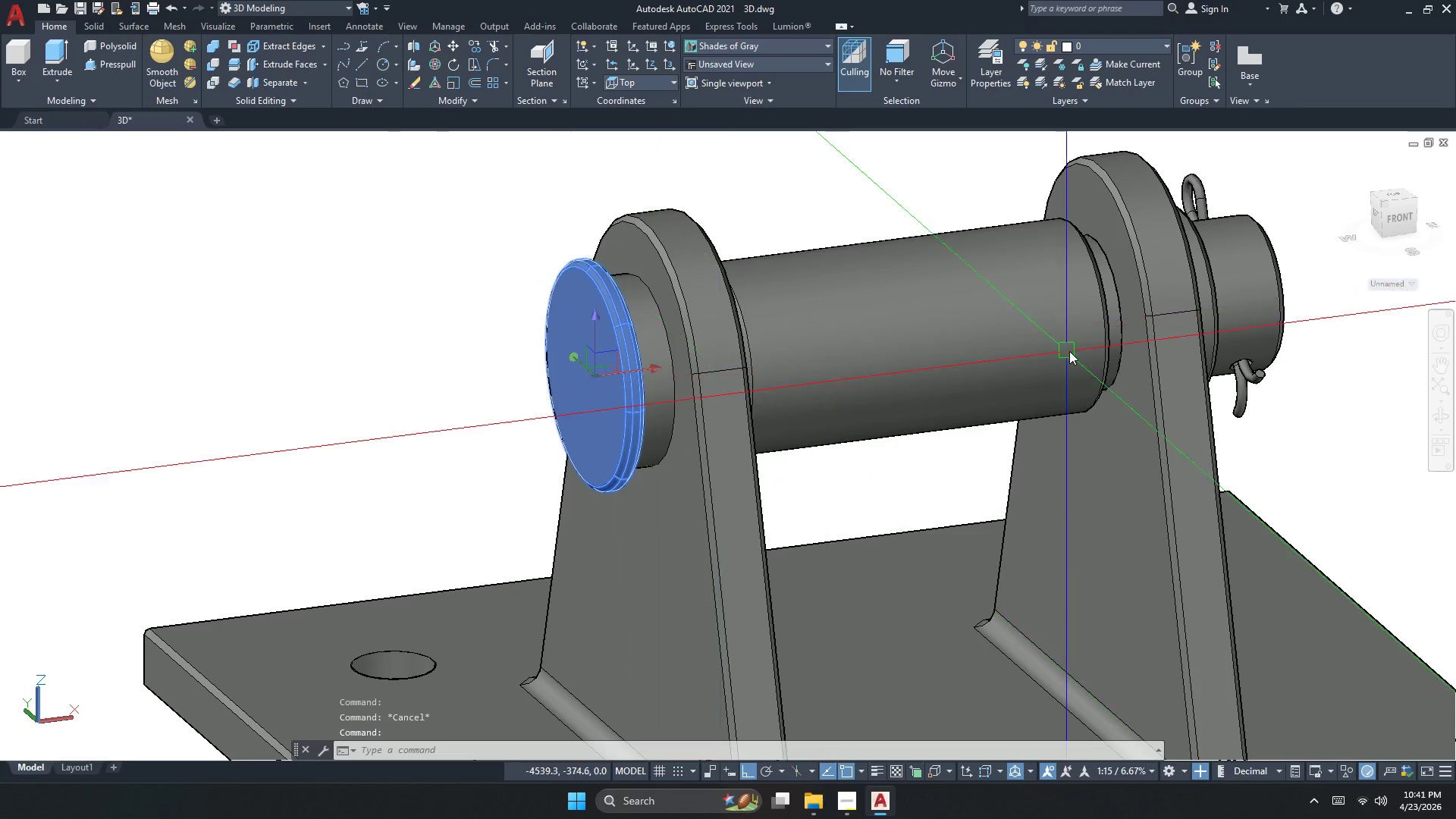 
key(Escape)
 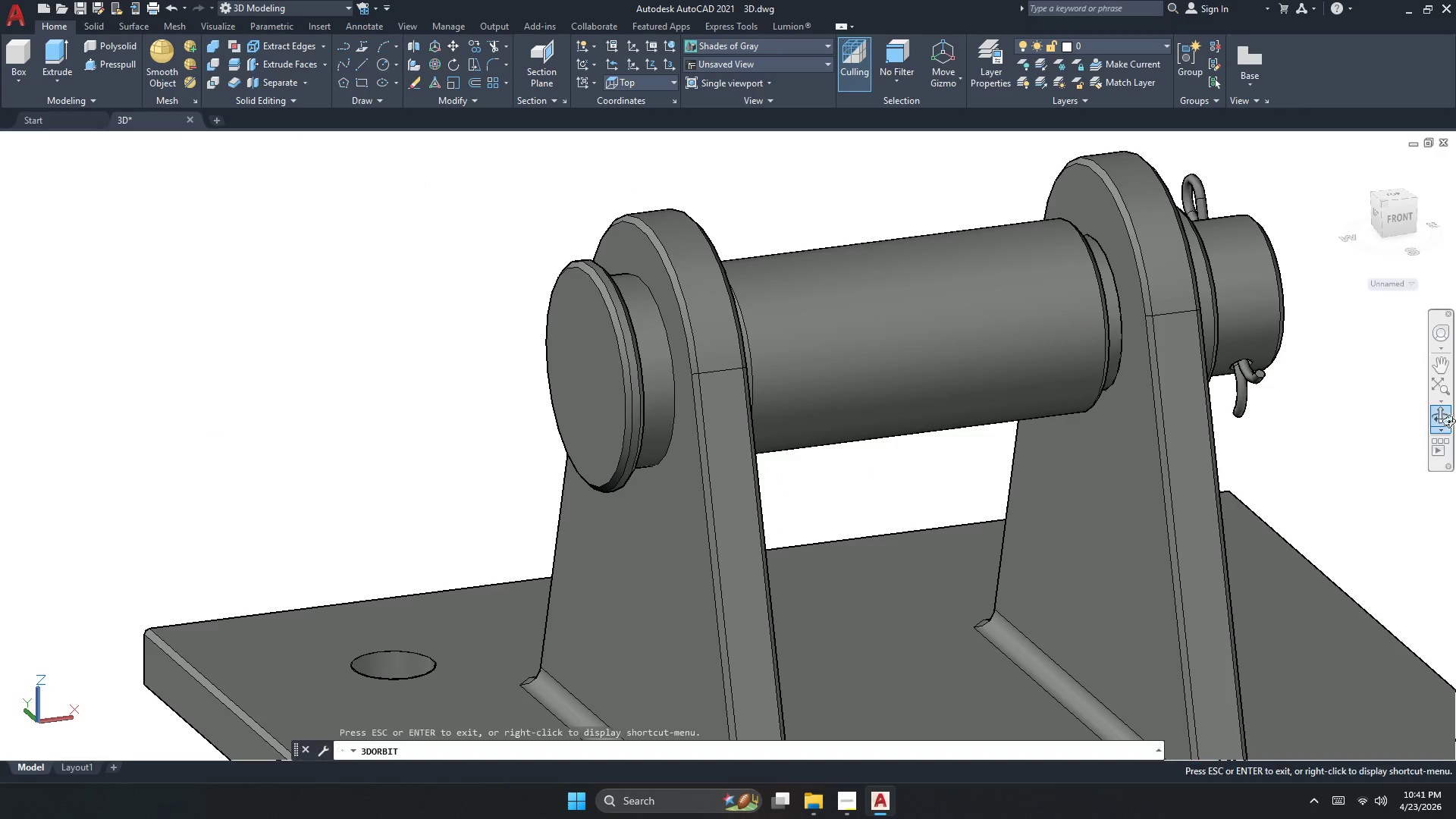 
left_click_drag(start_coordinate=[1159, 417], to_coordinate=[1060, 403])
 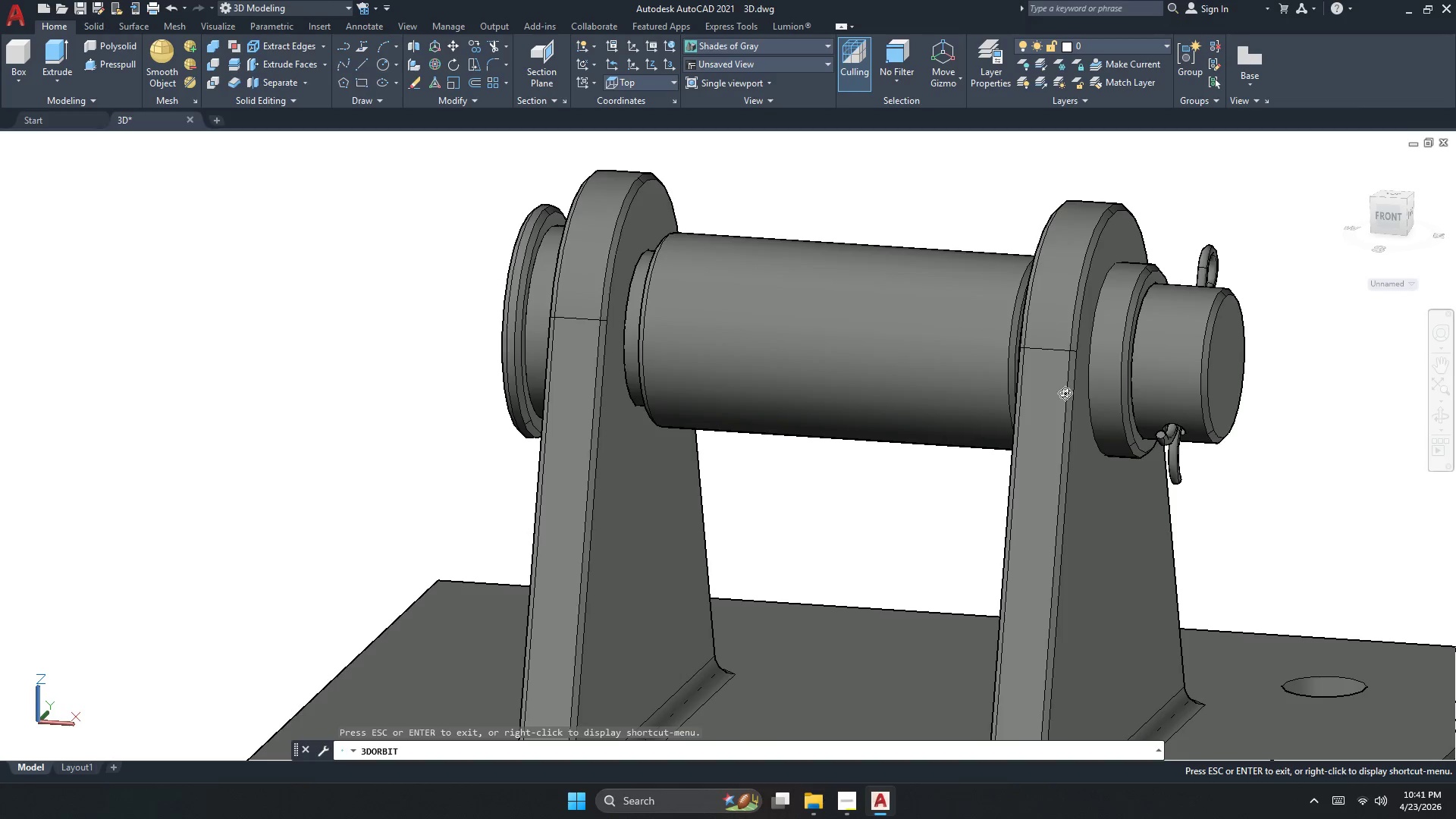 
scroll: coordinate [1065, 393], scroll_direction: down, amount: 2.0
 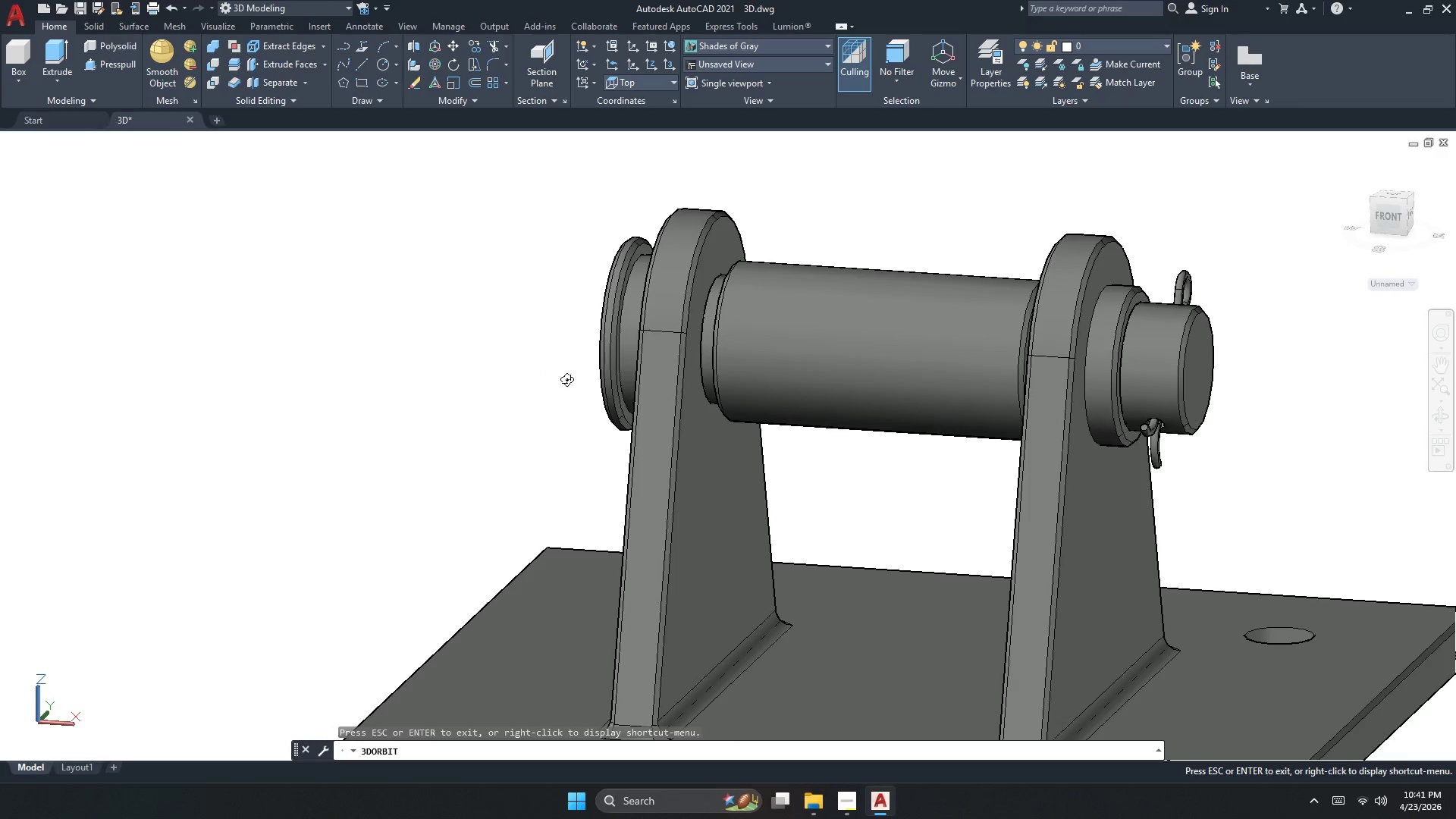 
scroll: coordinate [642, 296], scroll_direction: up, amount: 7.0
 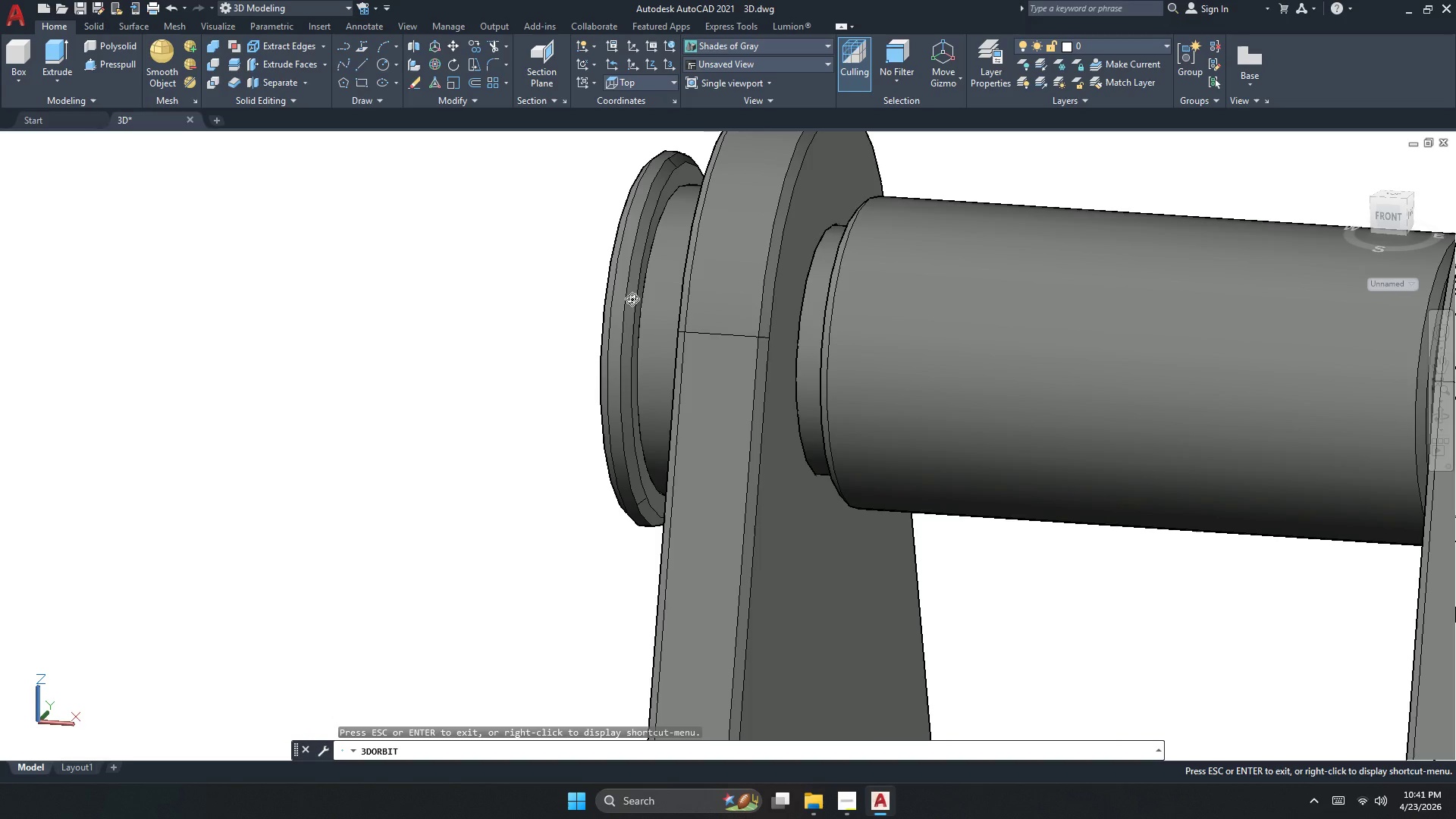 
key(Escape)
 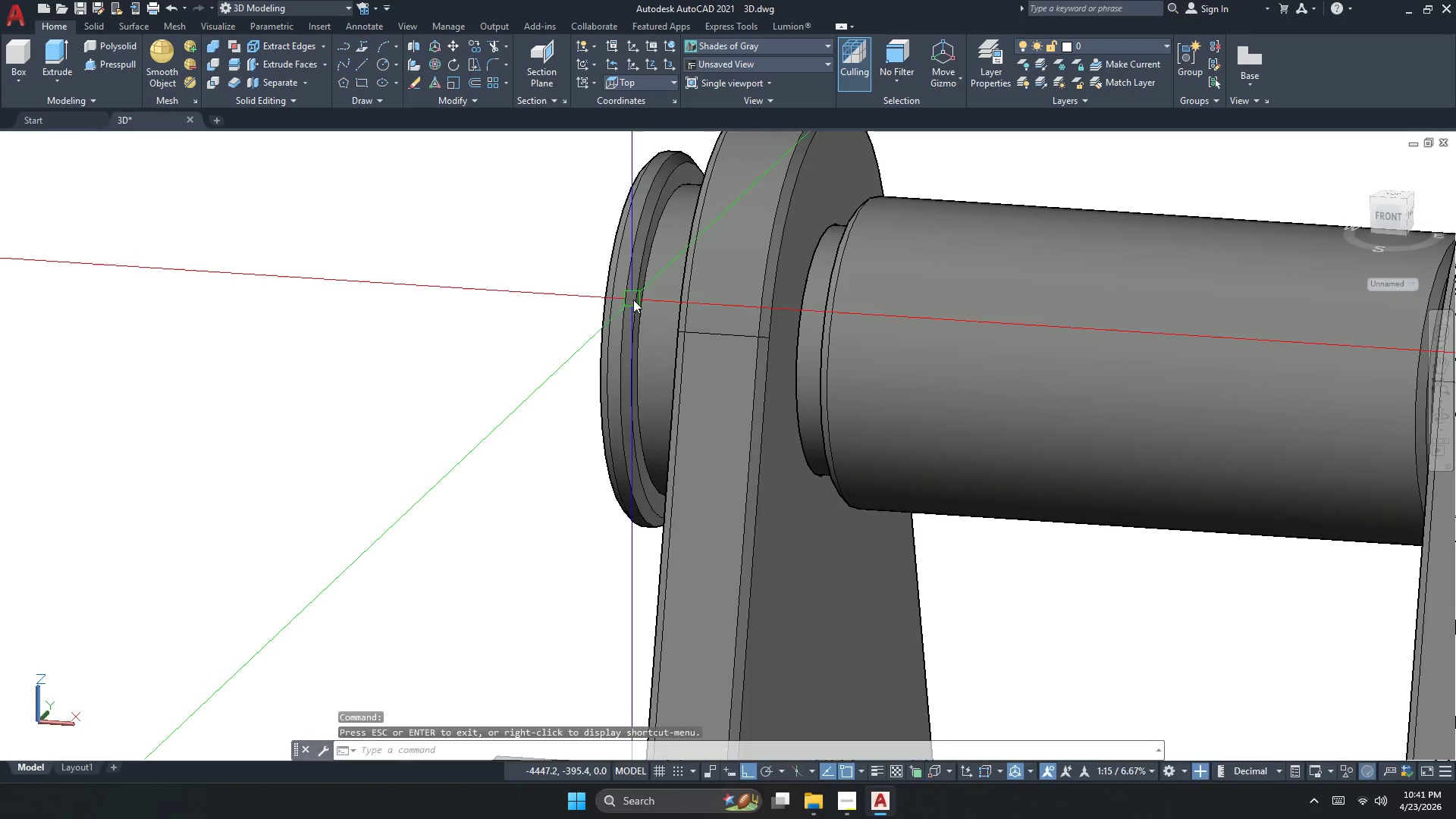 
left_click([622, 307])
 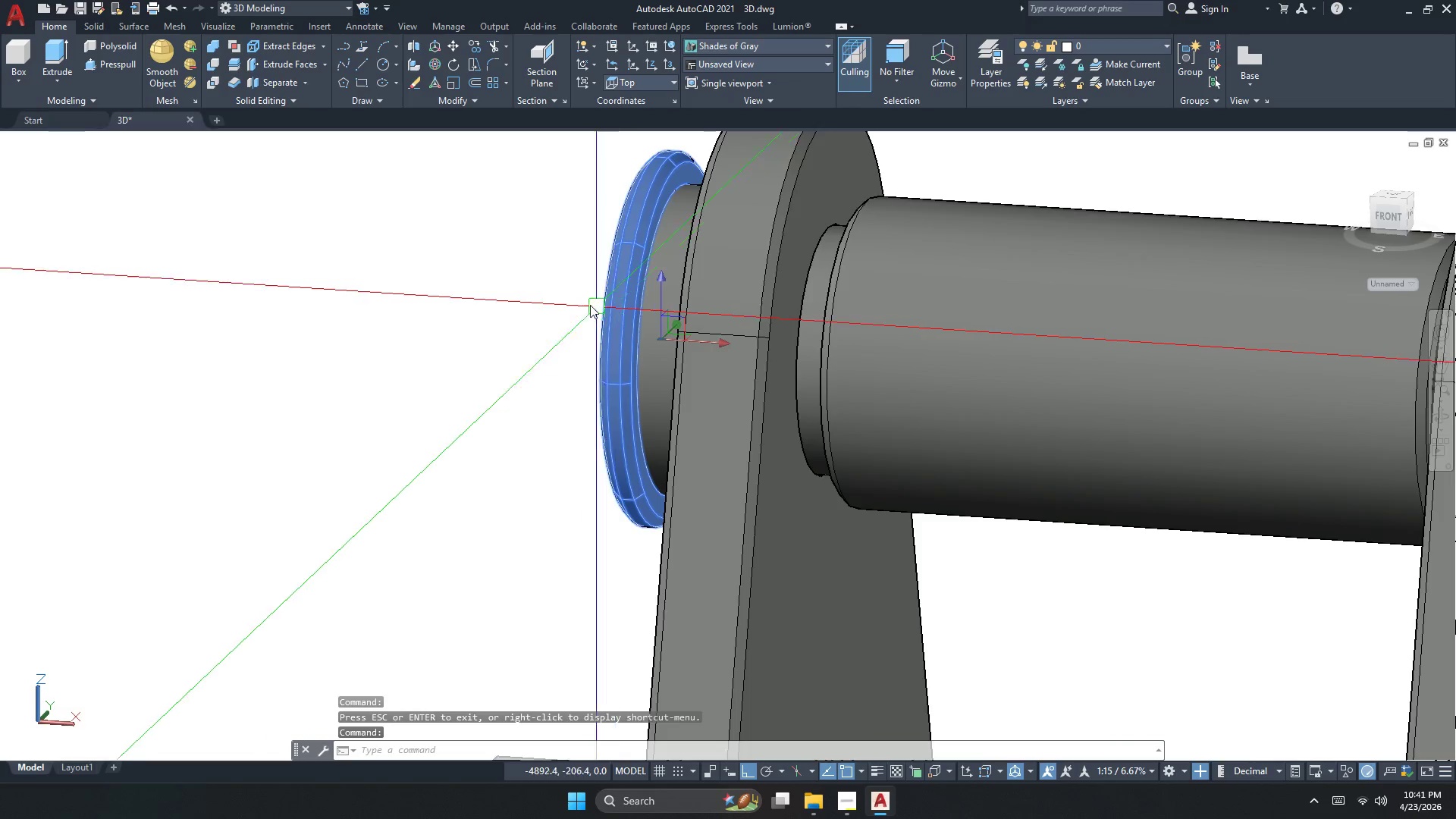 
scroll: coordinate [543, 296], scroll_direction: down, amount: 3.0
 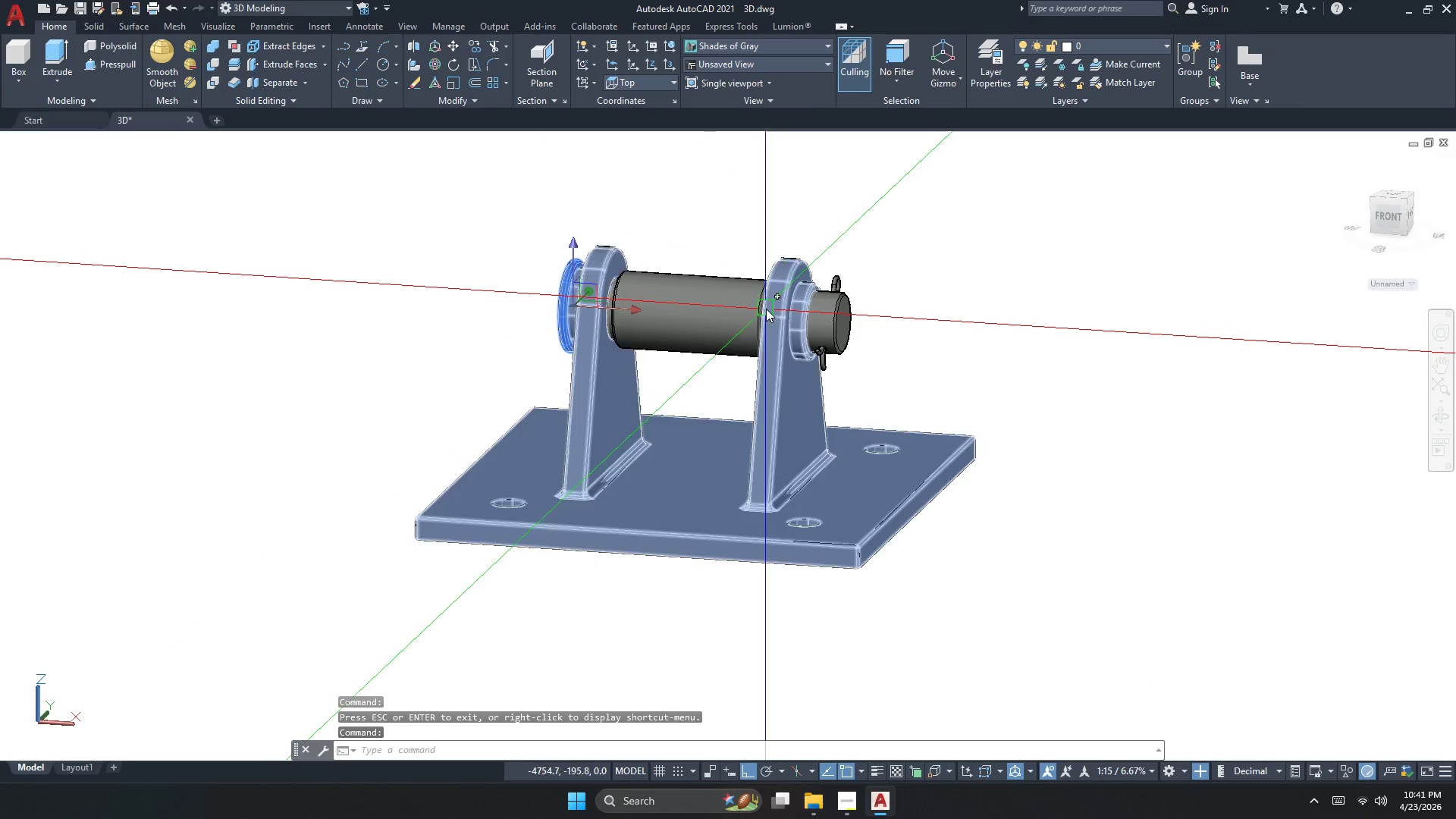 
left_click([834, 315])
 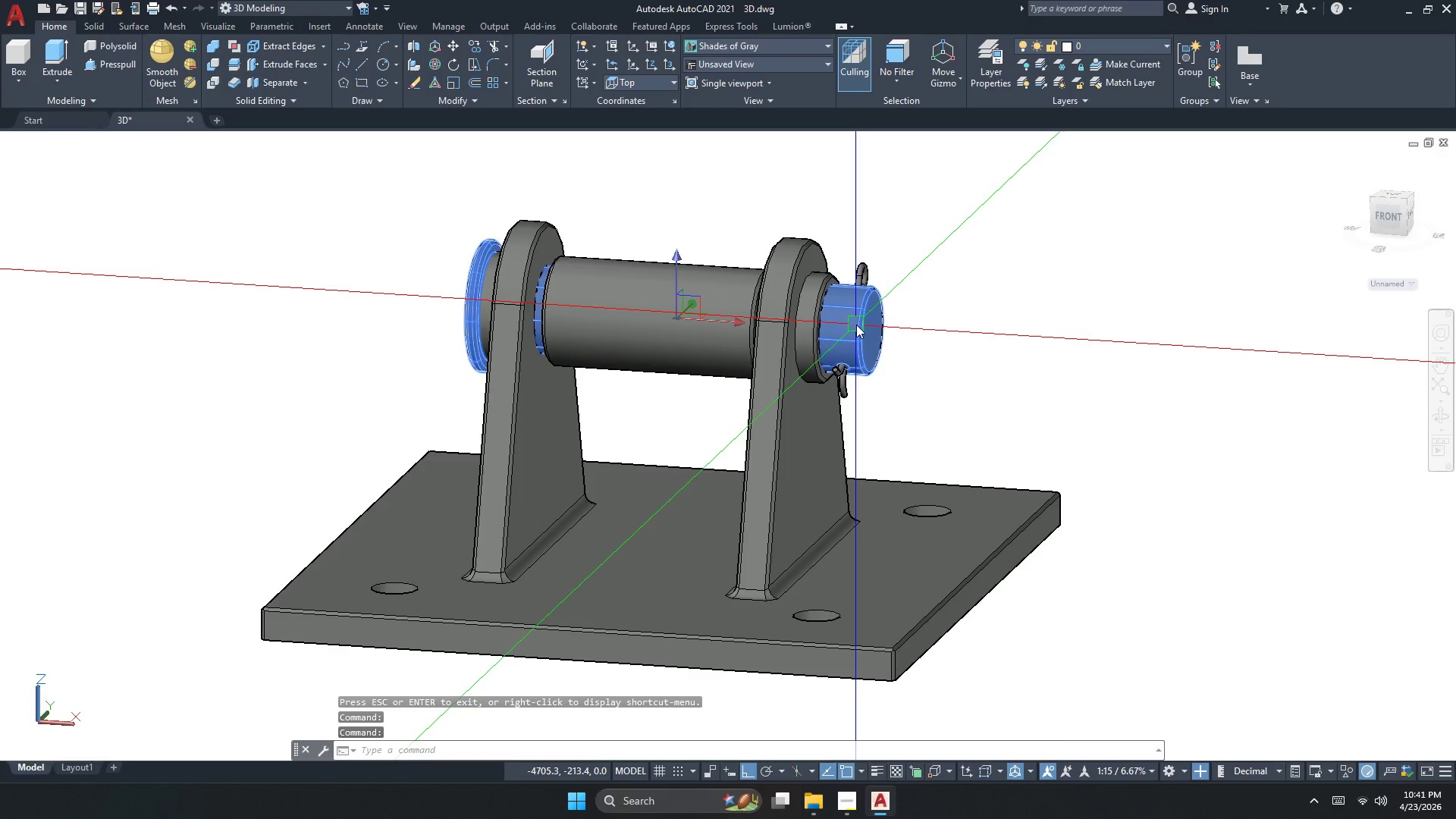 
scroll: coordinate [783, 306], scroll_direction: up, amount: 1.0
 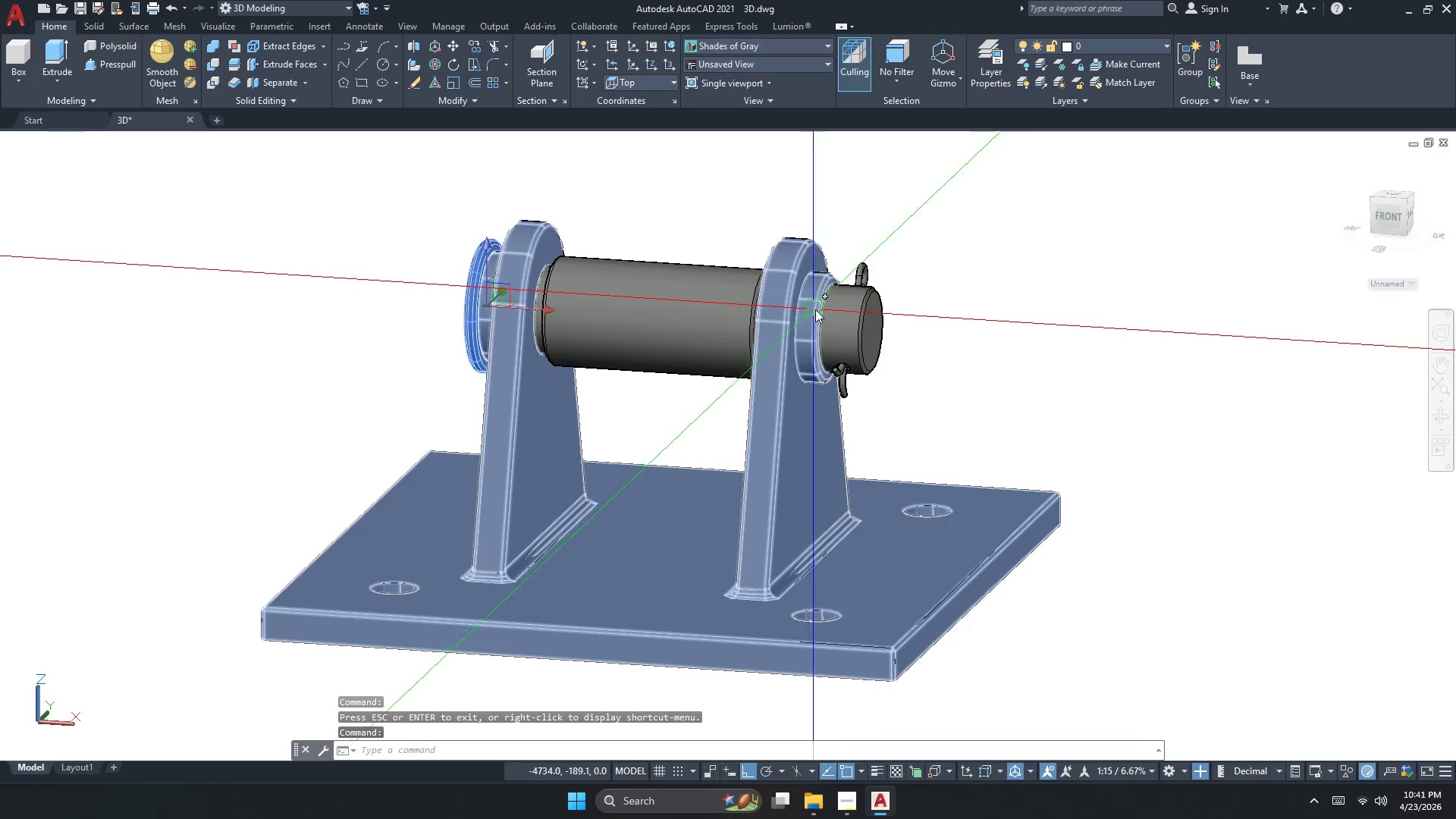 
key(Escape)
 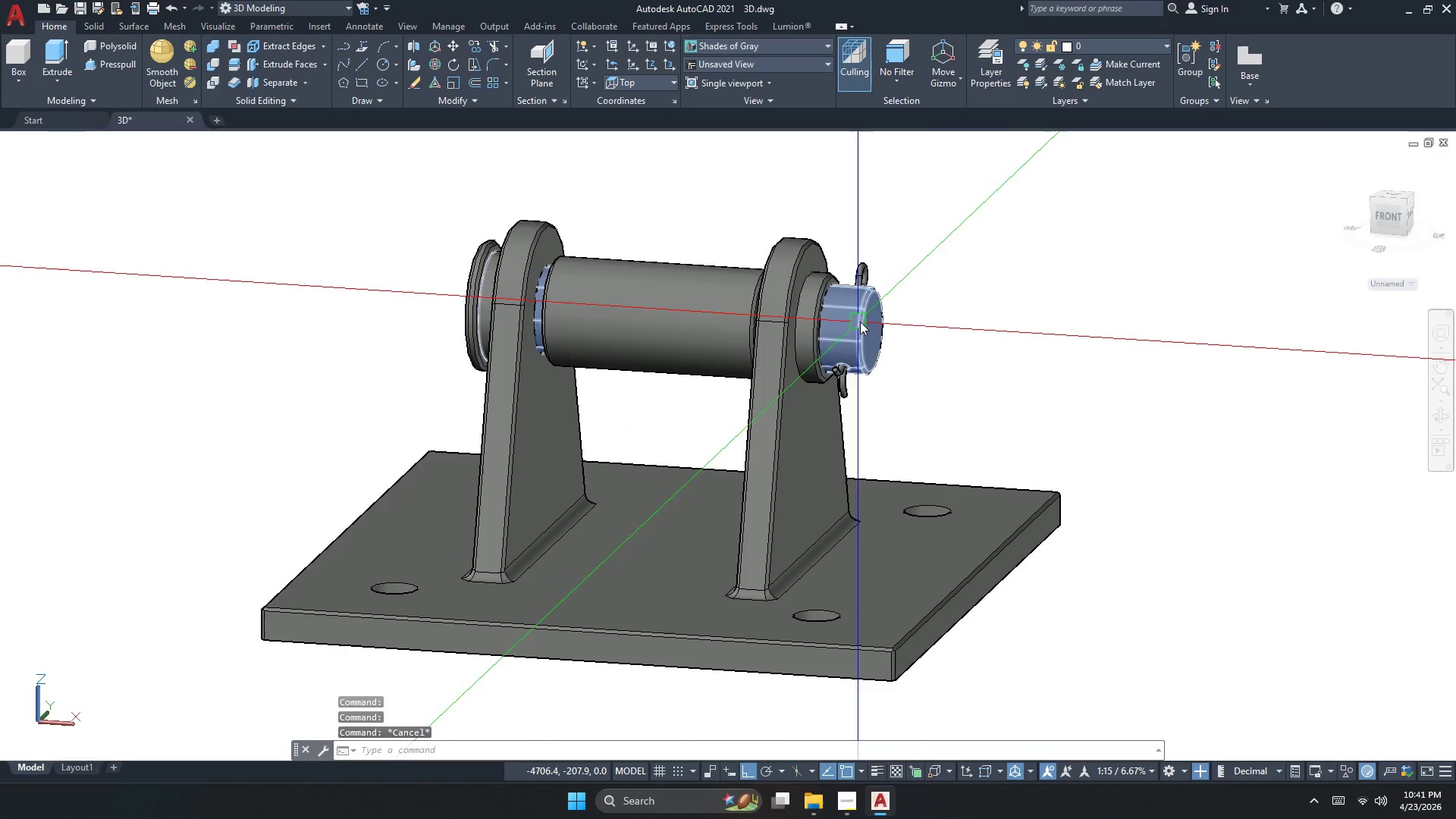 
left_click([862, 322])
 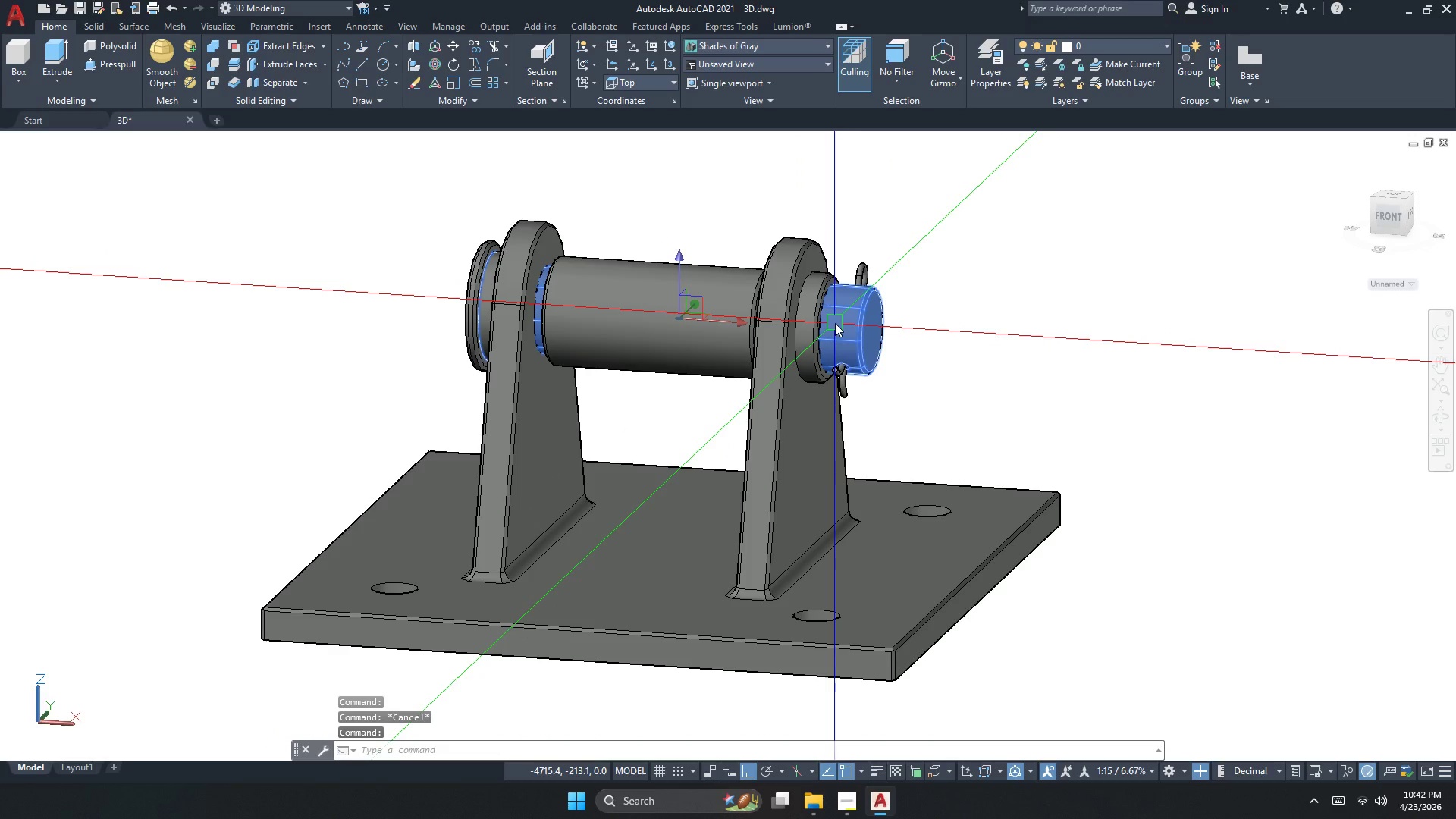 
key(Escape)
 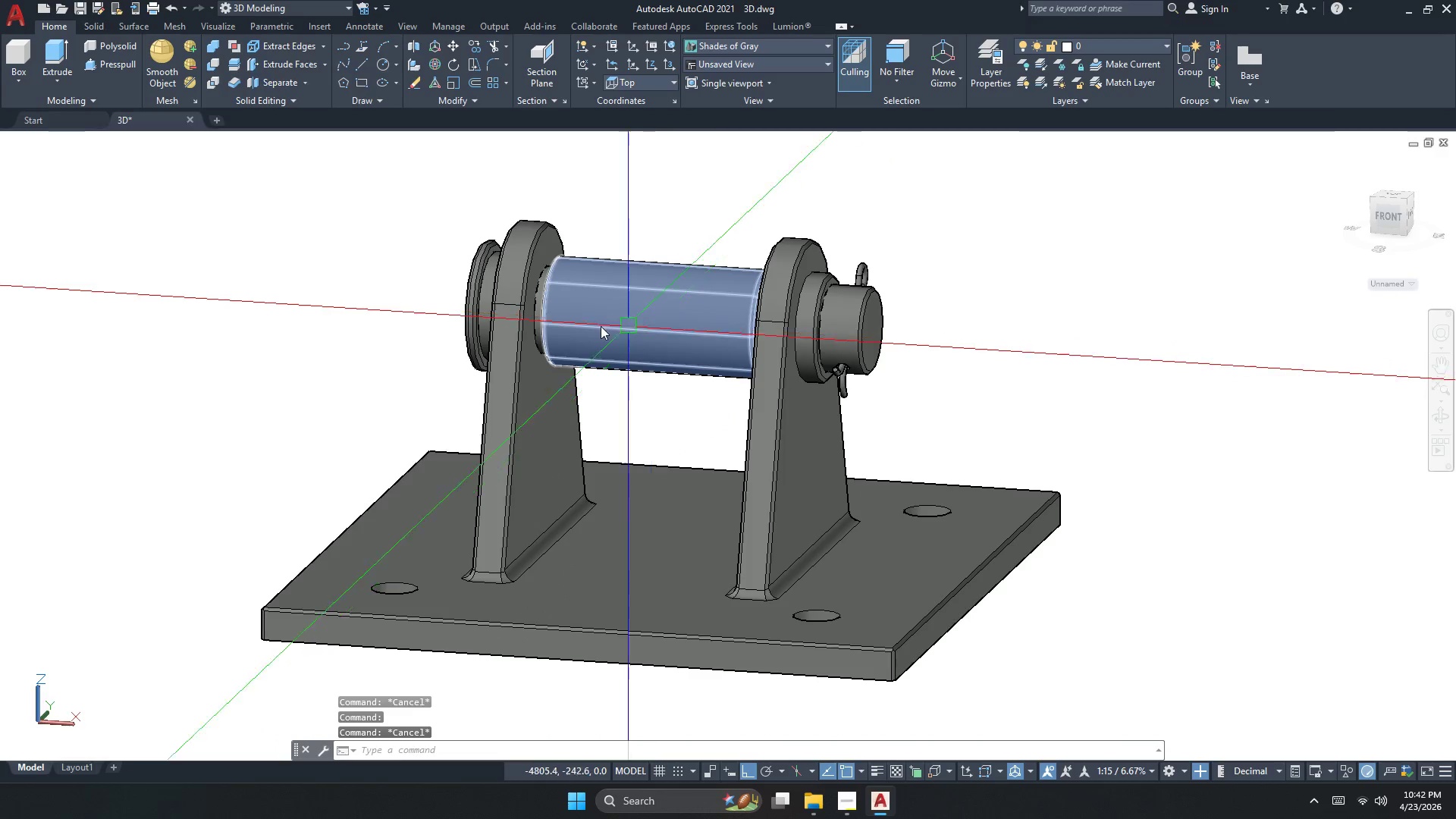 
left_click([444, 277])
 